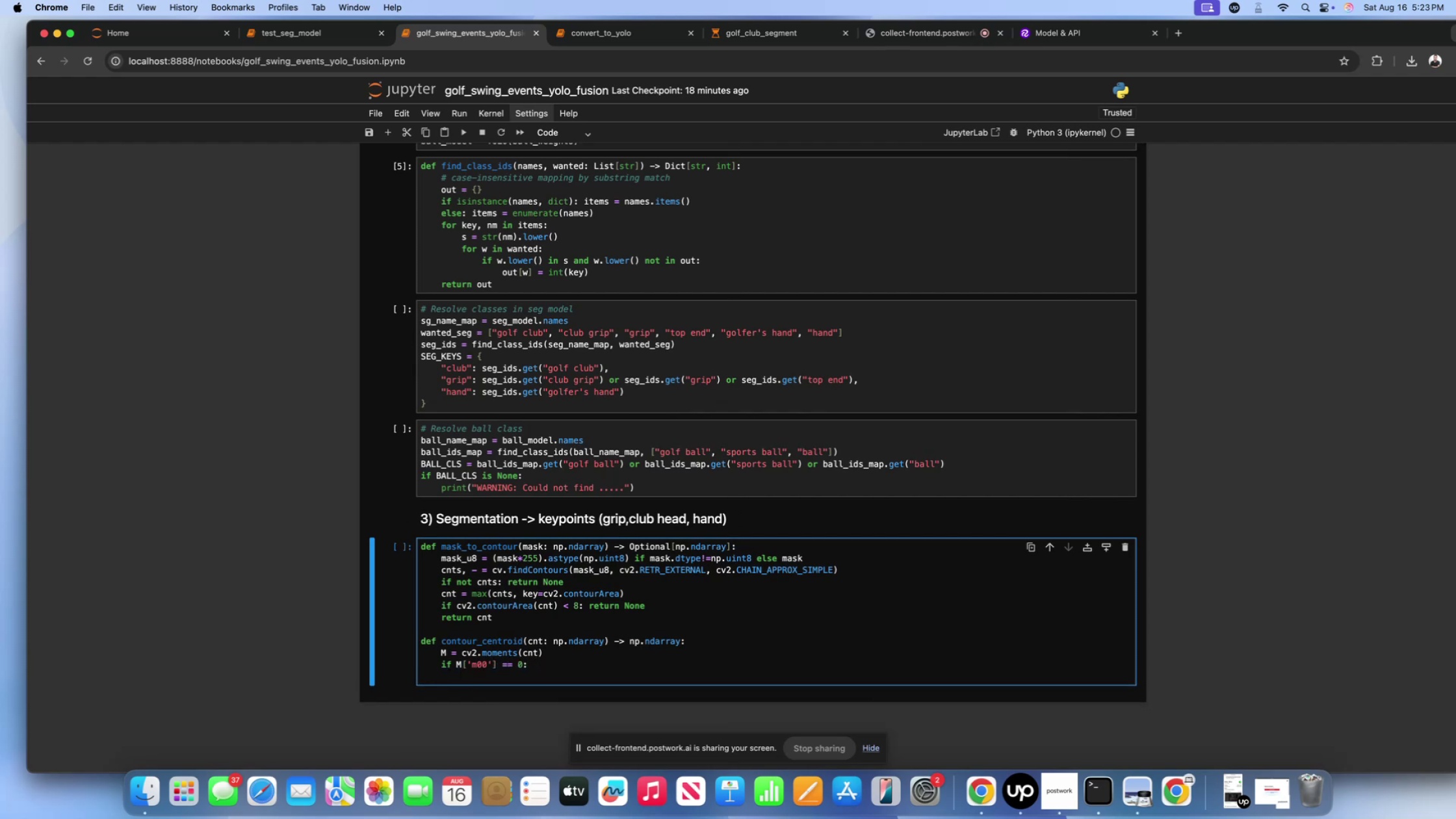 
type(x,y = cnt())
 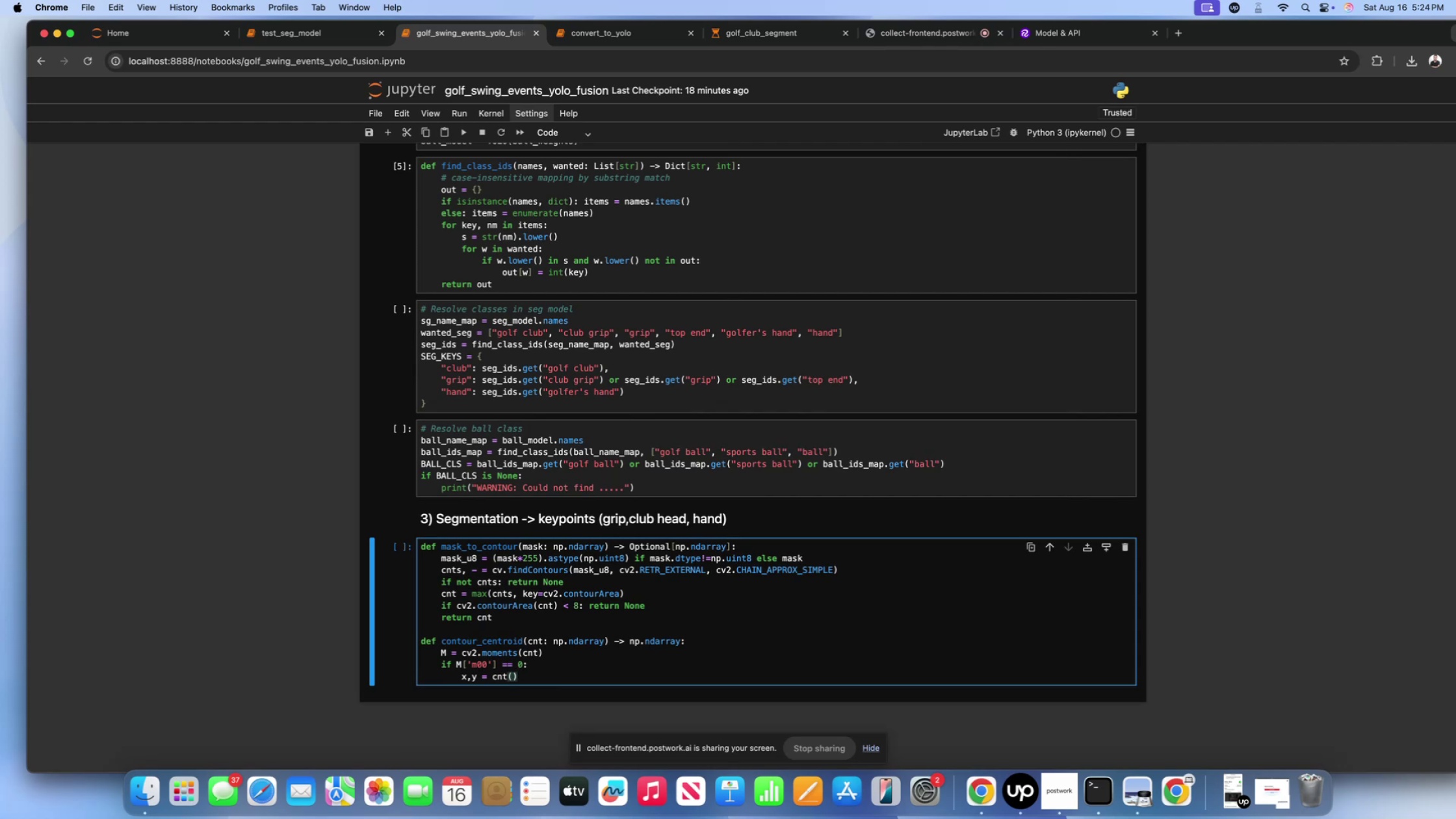 
key(ArrowLeft)
 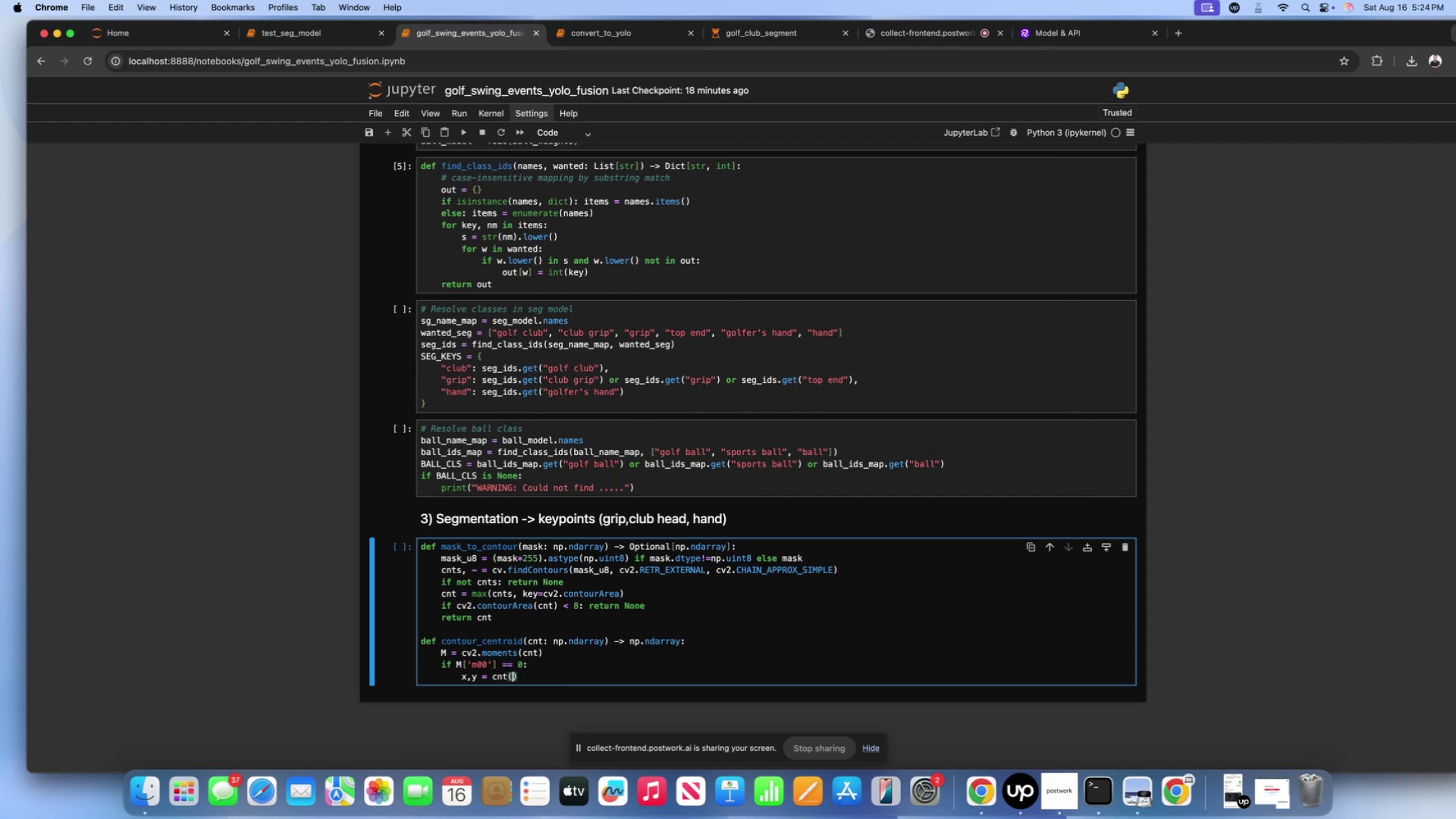 
key(ArrowLeft)
 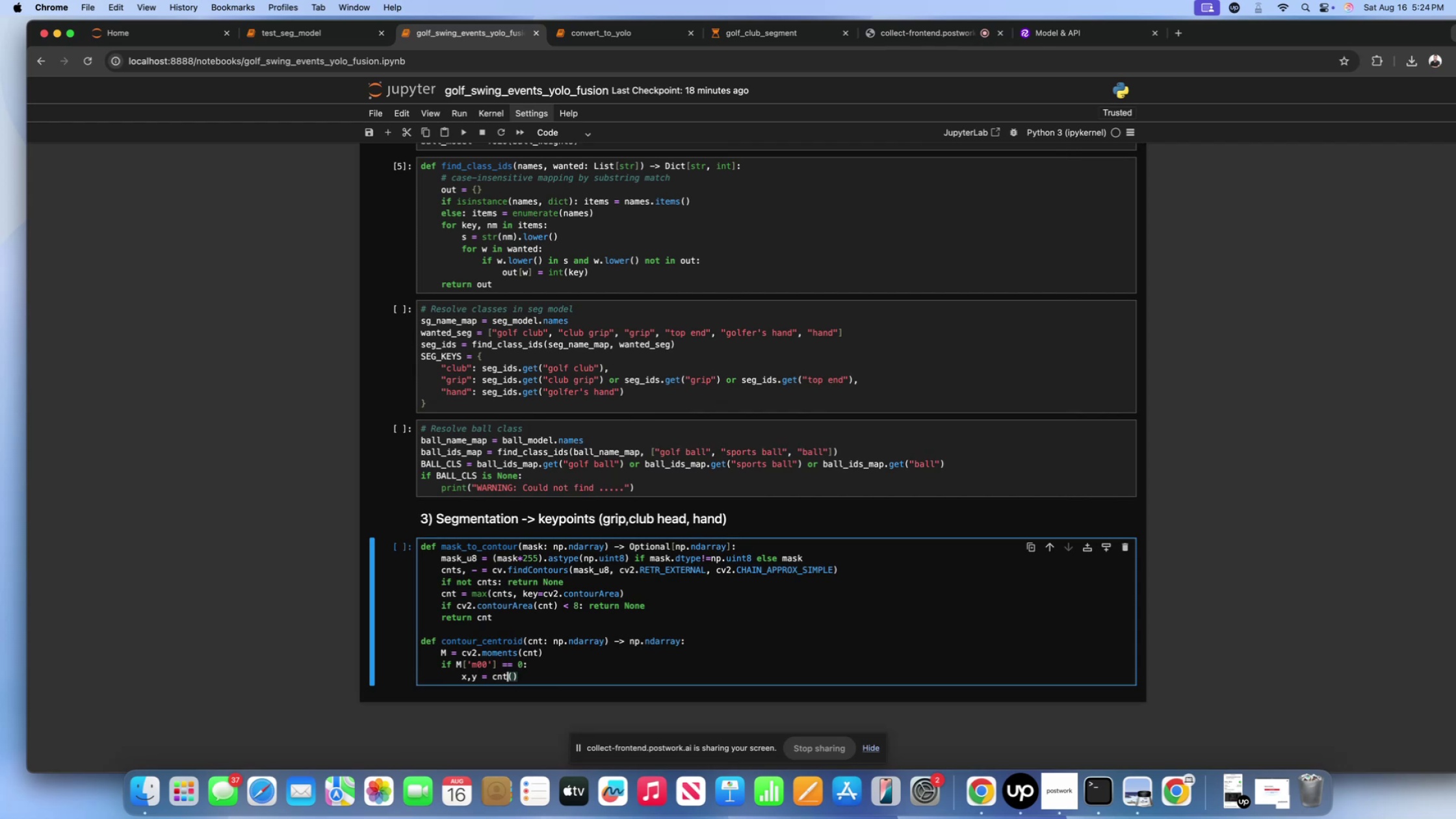 
type(.reshaope)
key(Backspace)
key(Backspace)
key(Backspace)
key(Backspace)
type(ape)
 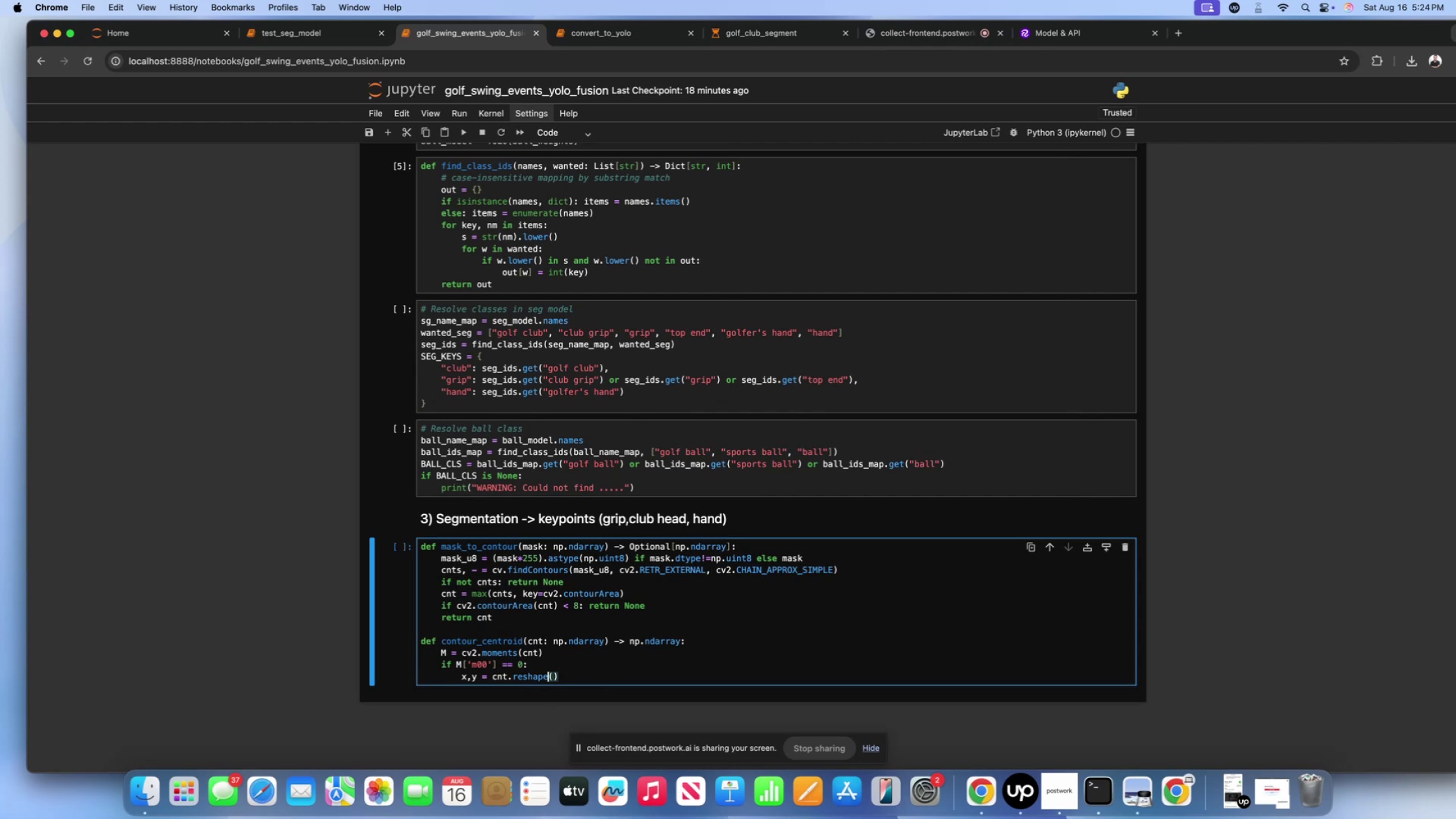 
wait(8.94)
 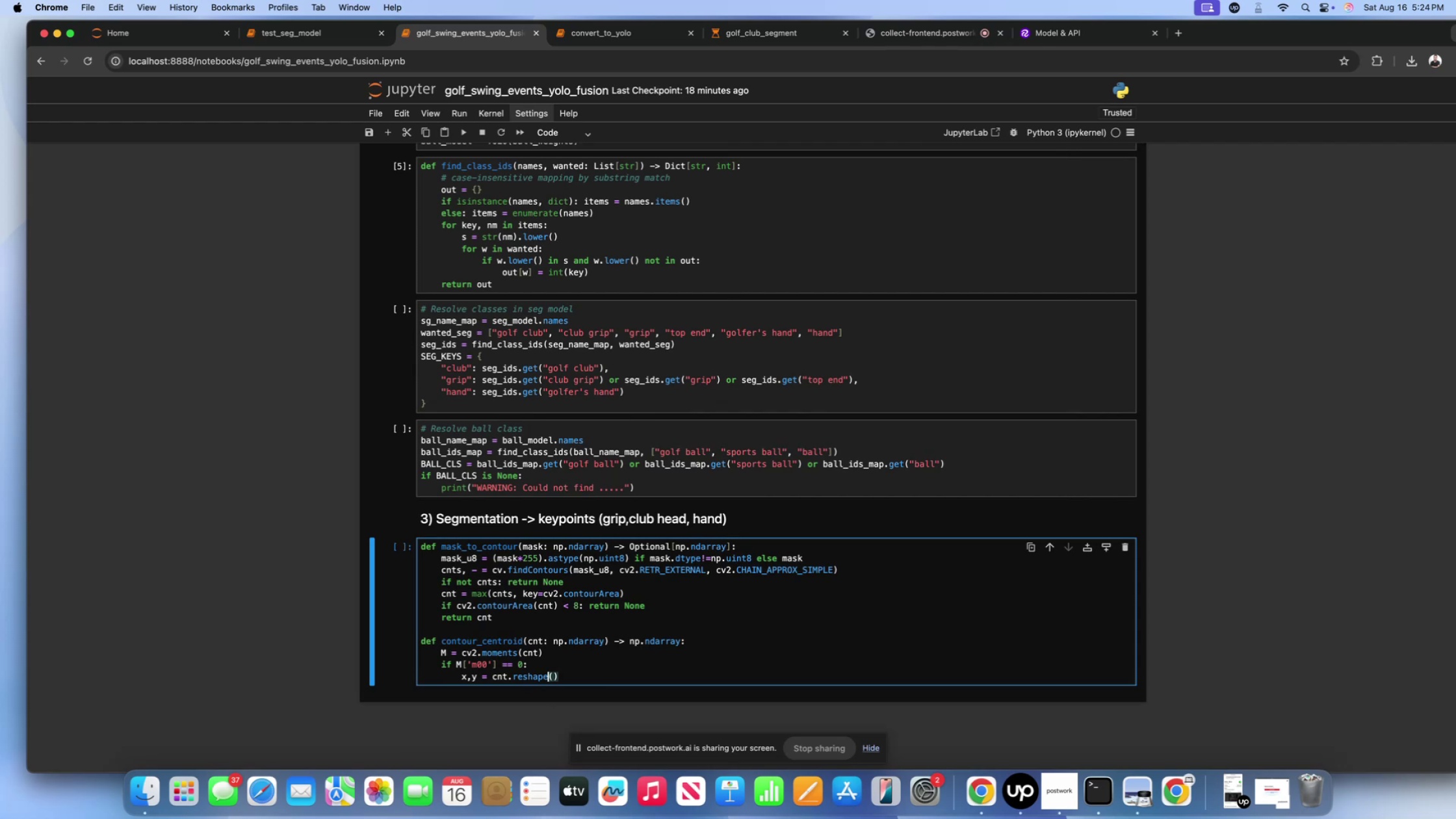 
key(ArrowRight)
 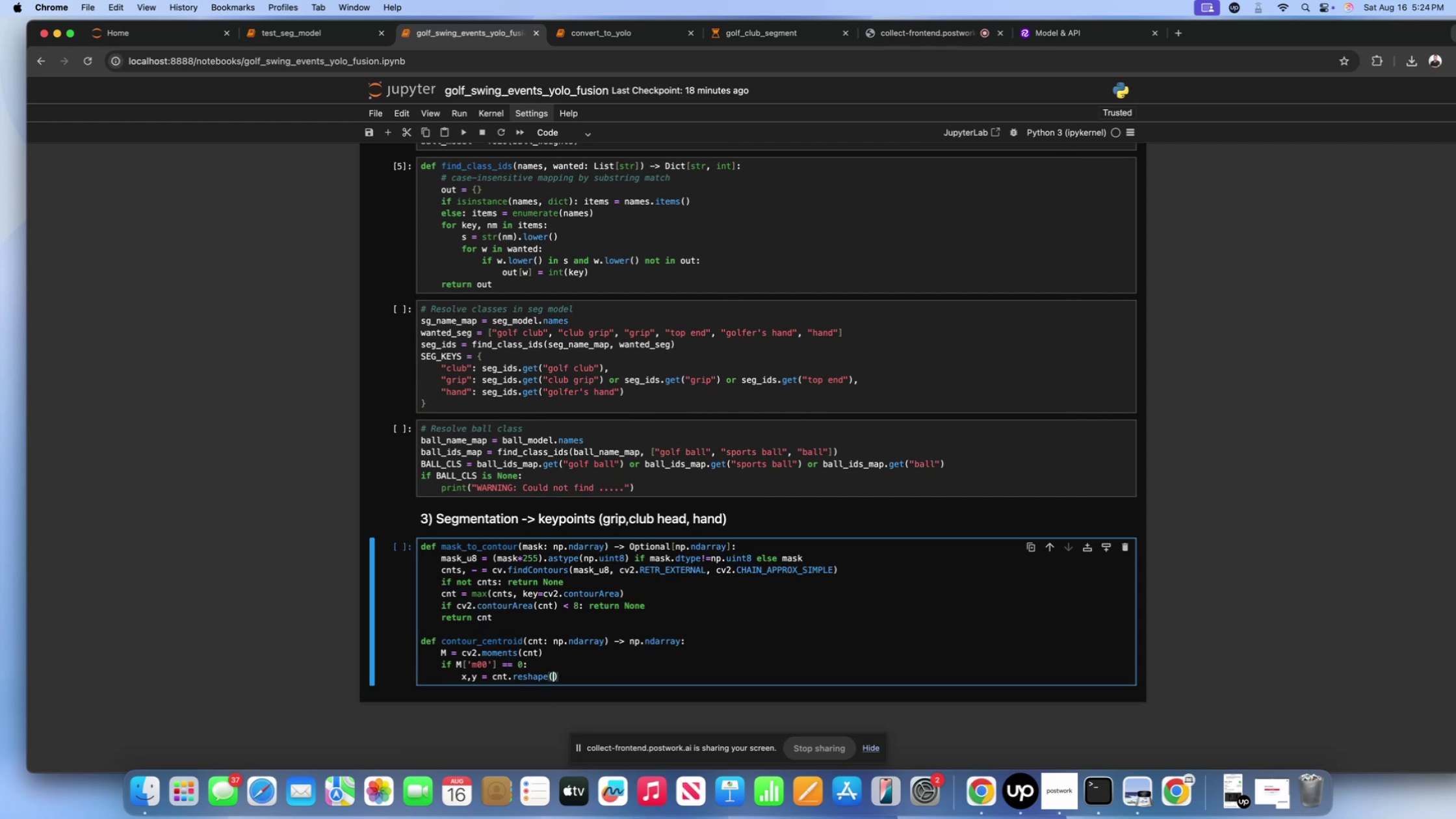 
key(Minus)
 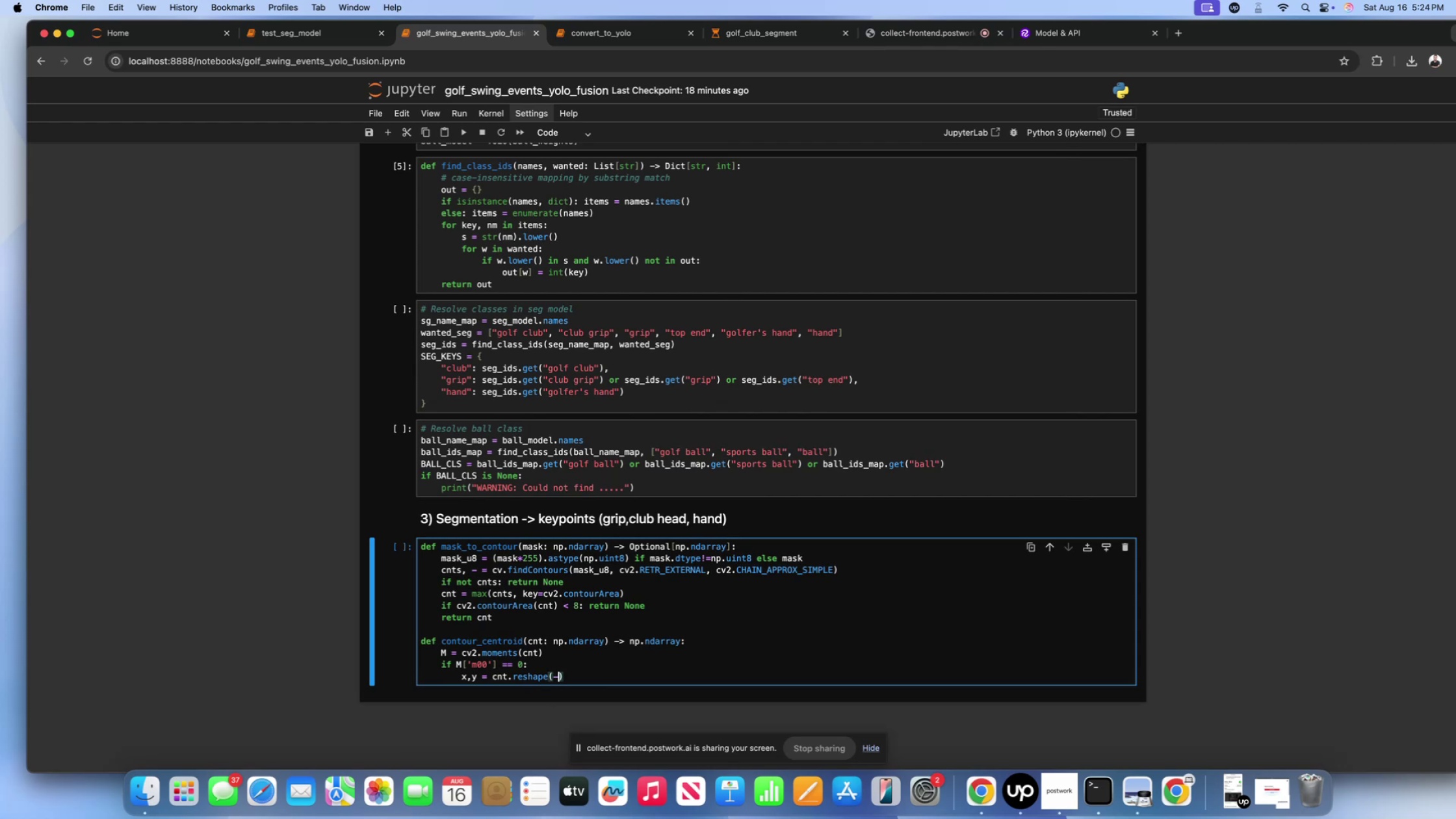 
key(1)
 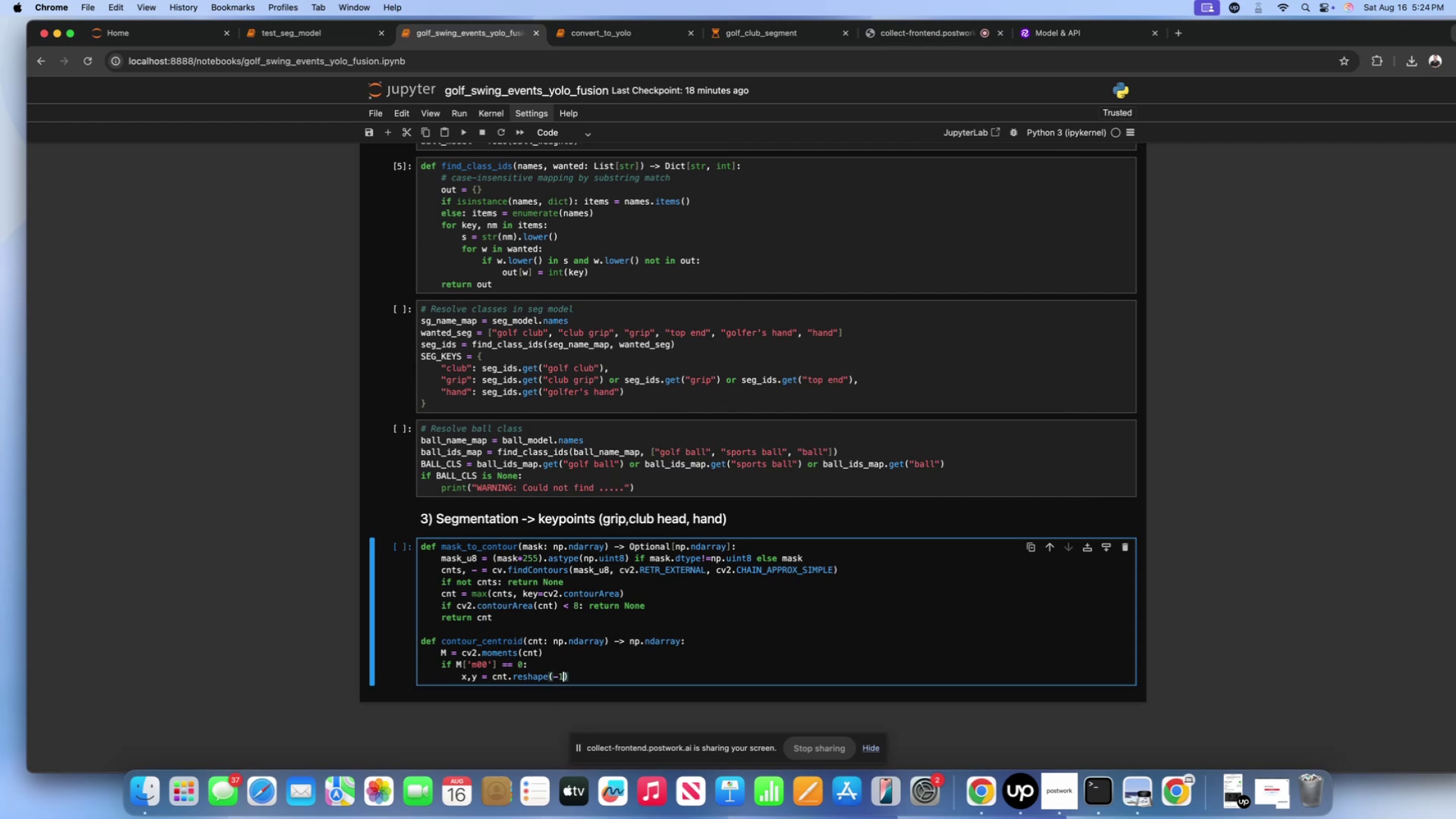 
key(Comma)
 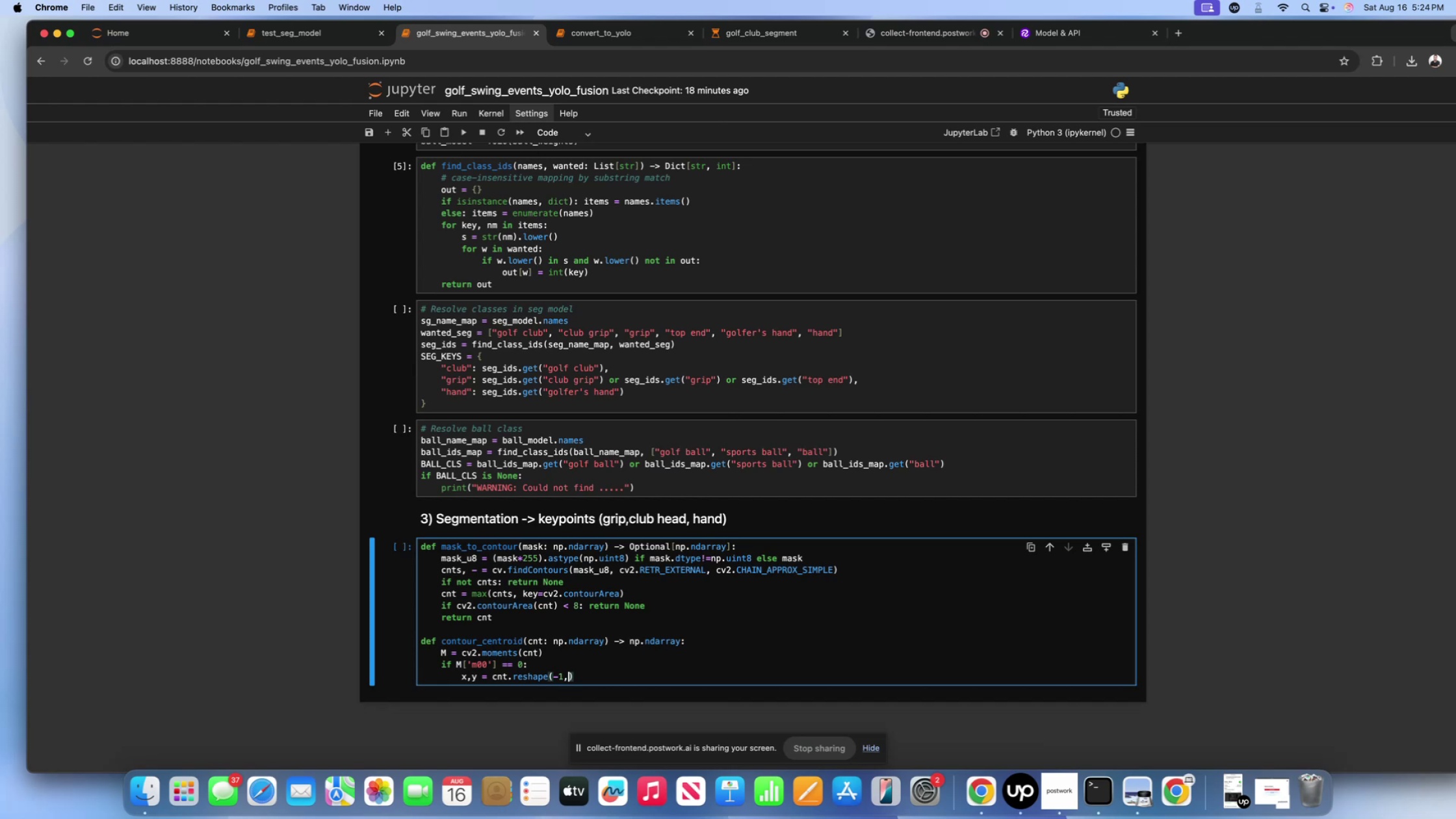 
key(2)
 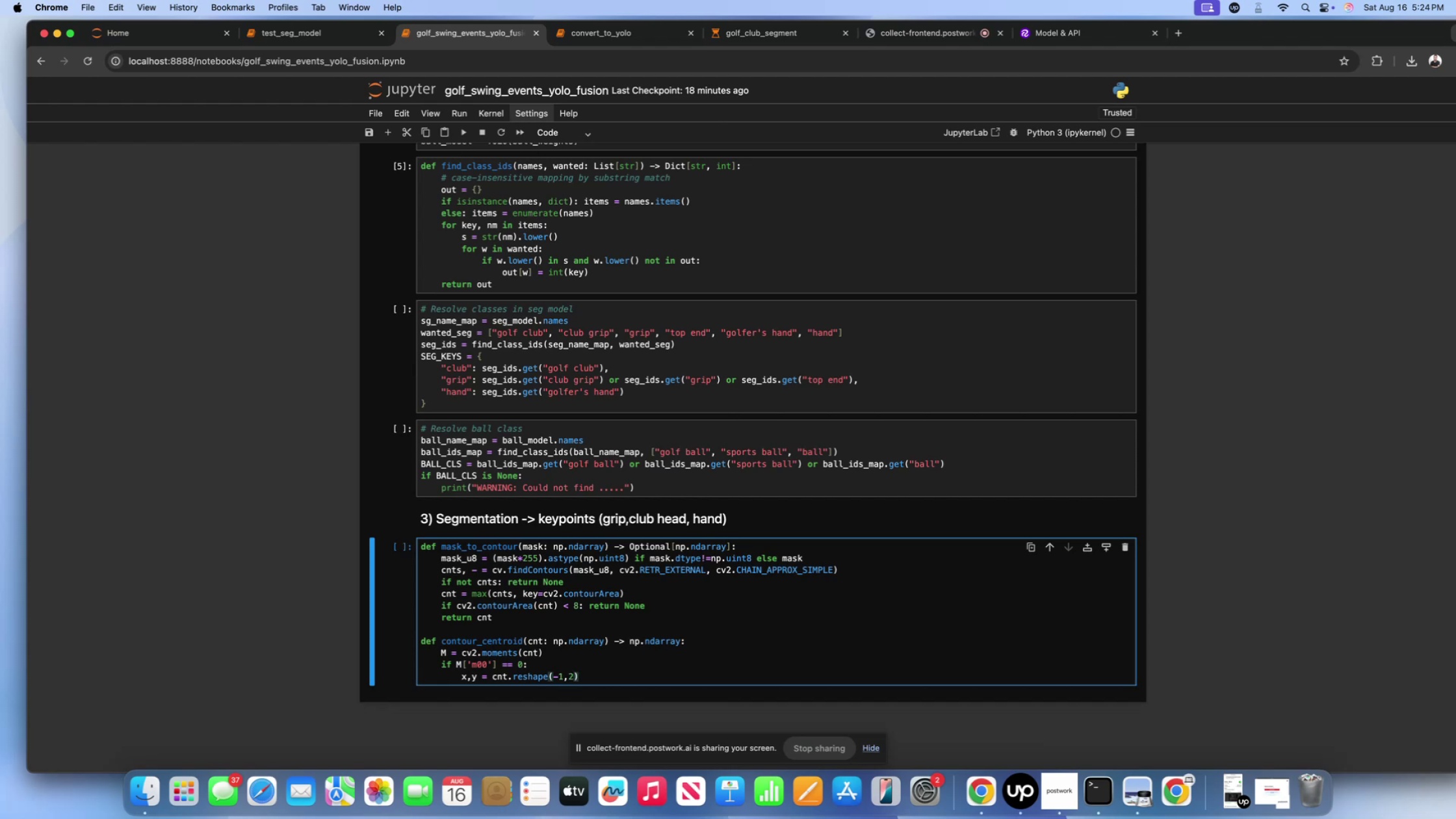 
key(ArrowRight)
 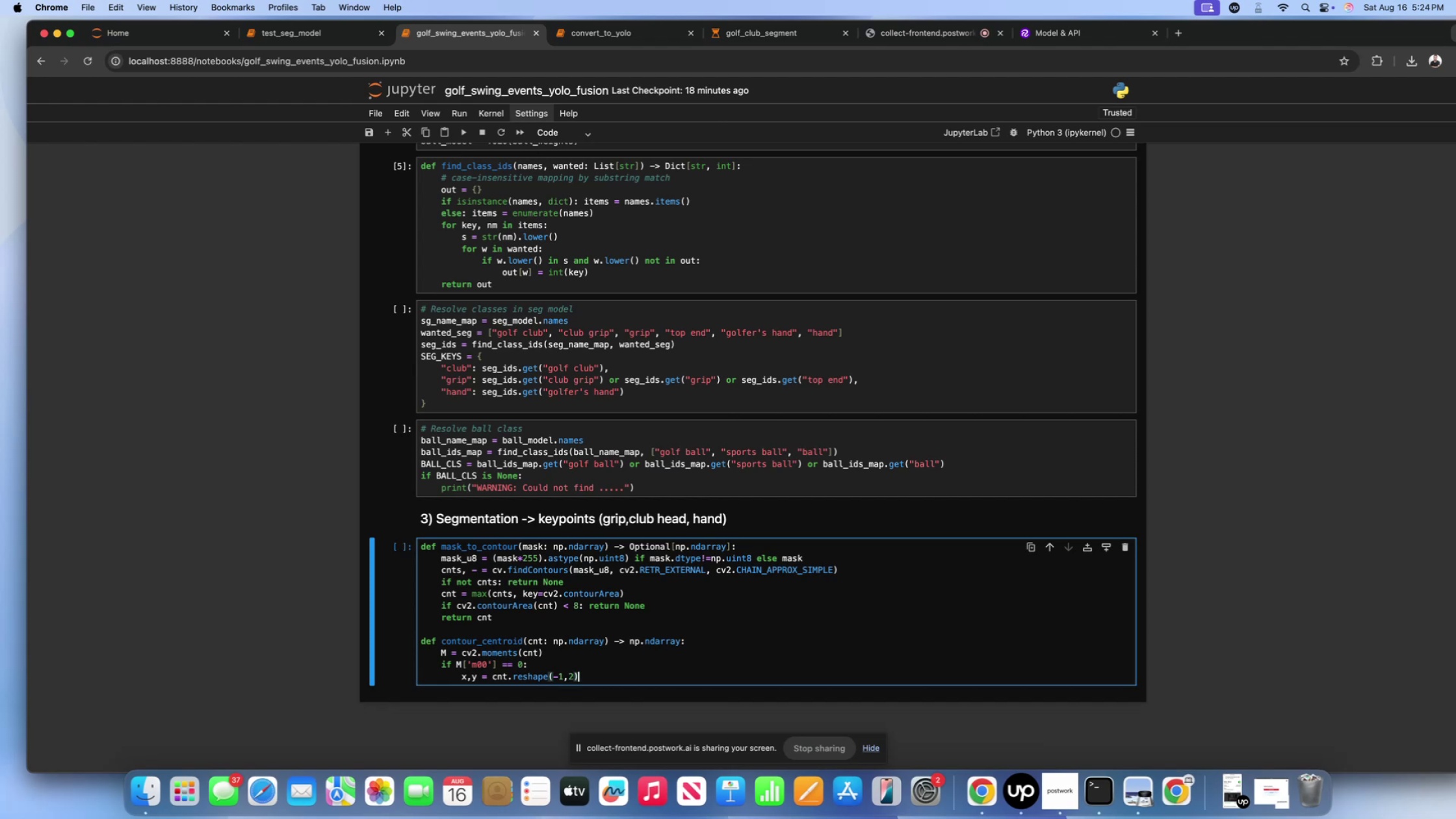 
type(.mean())
 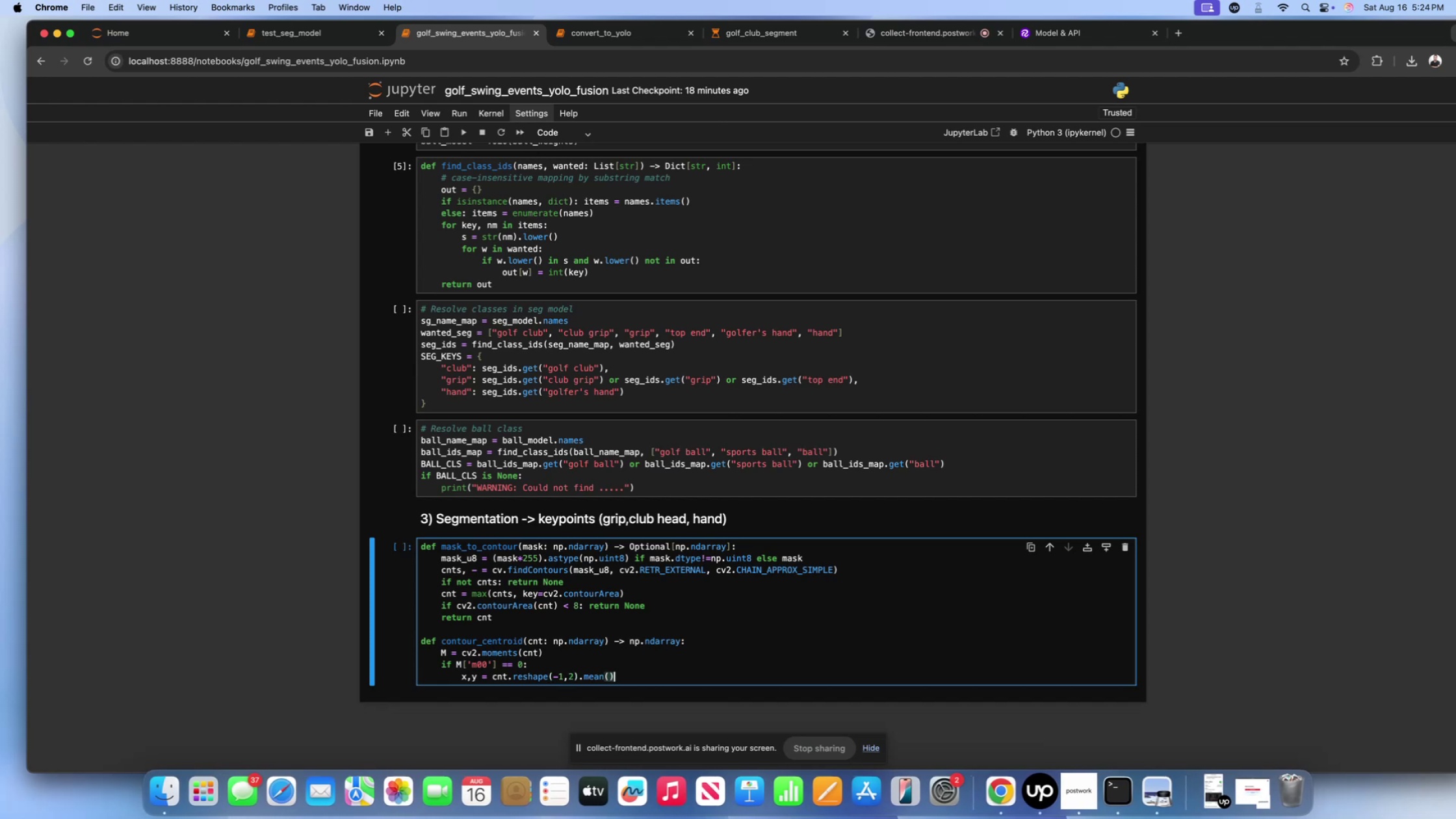 
key(ArrowLeft)
 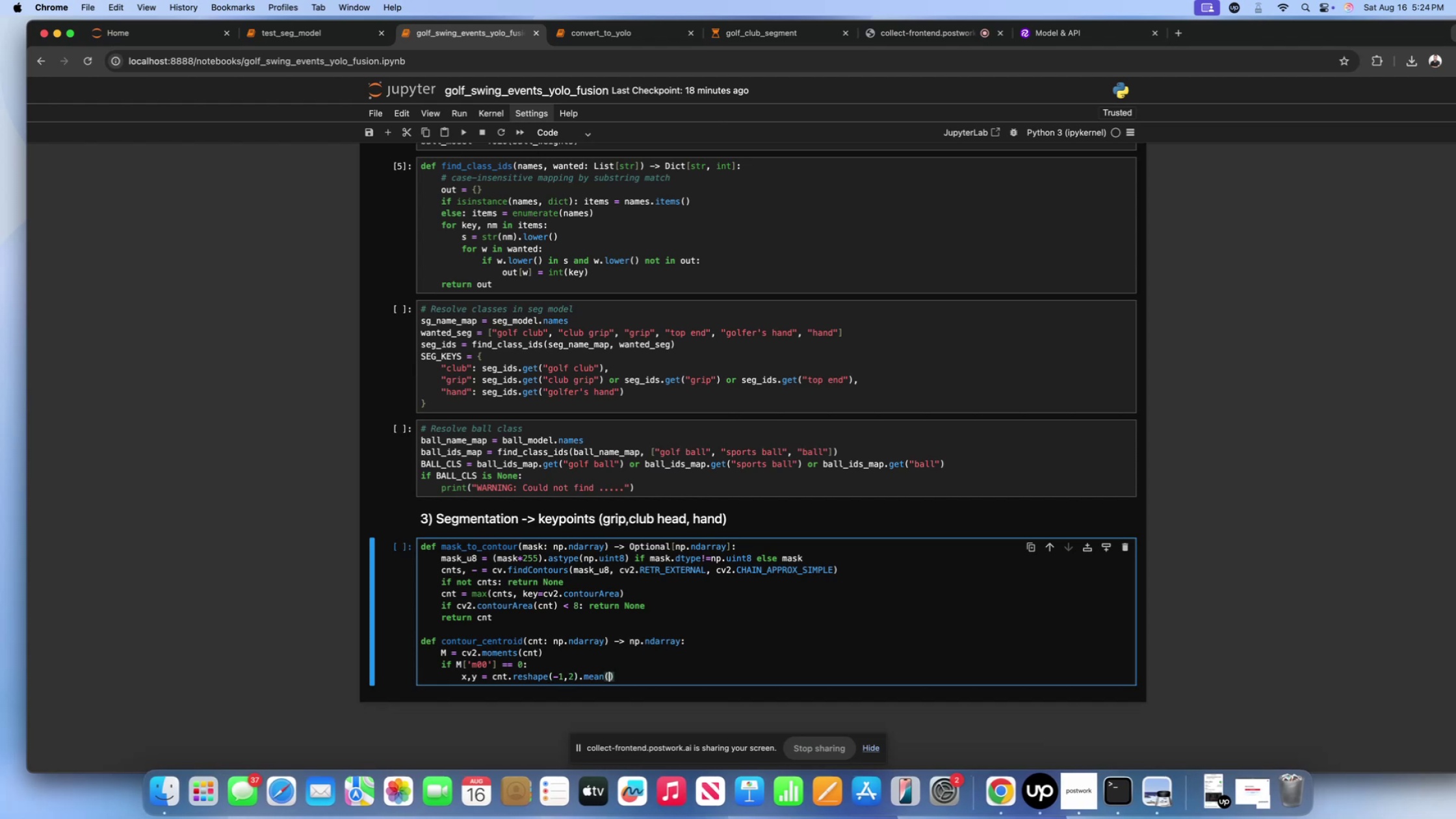 
type(axis=0)
 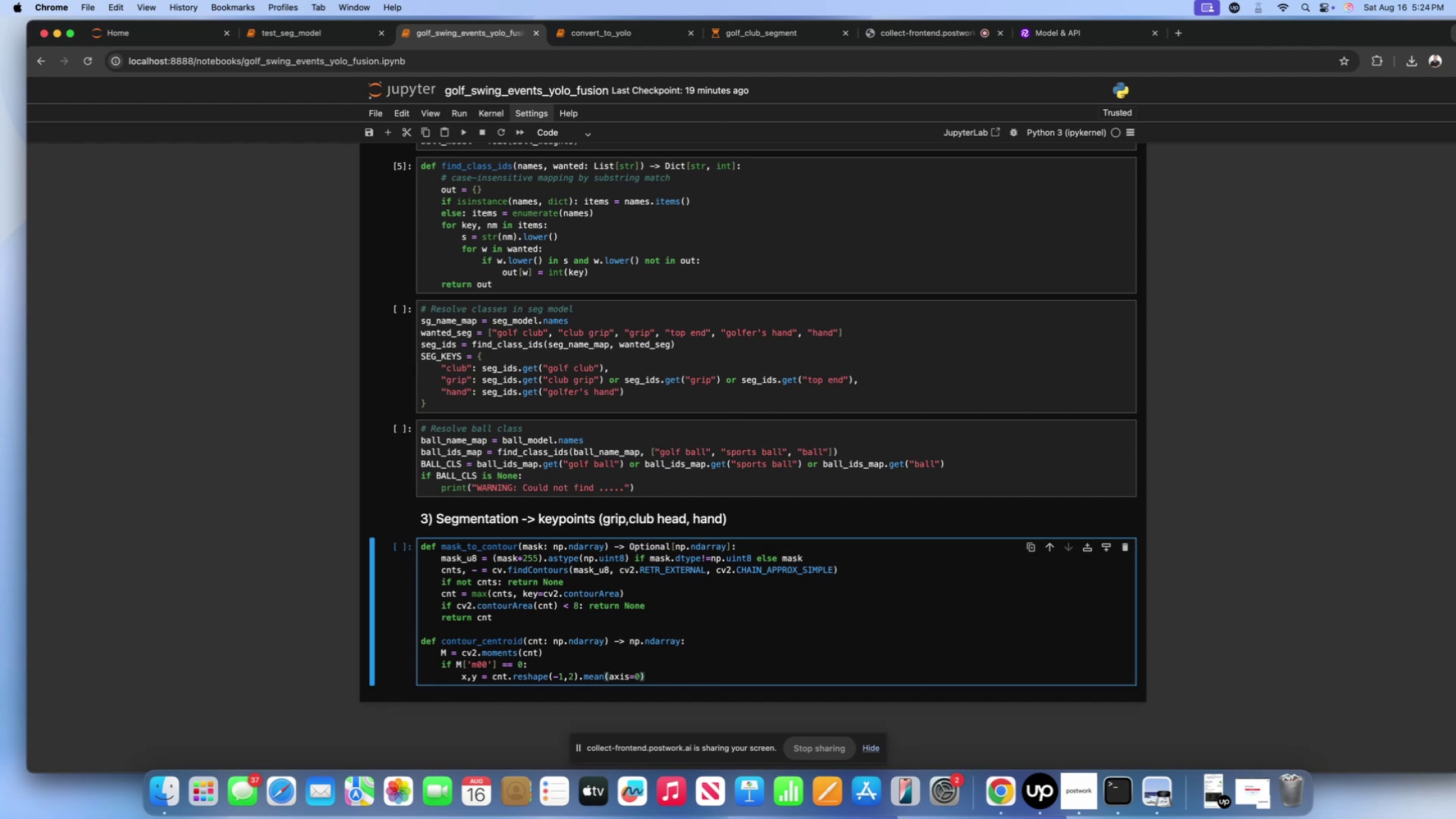 
key(ArrowRight)
 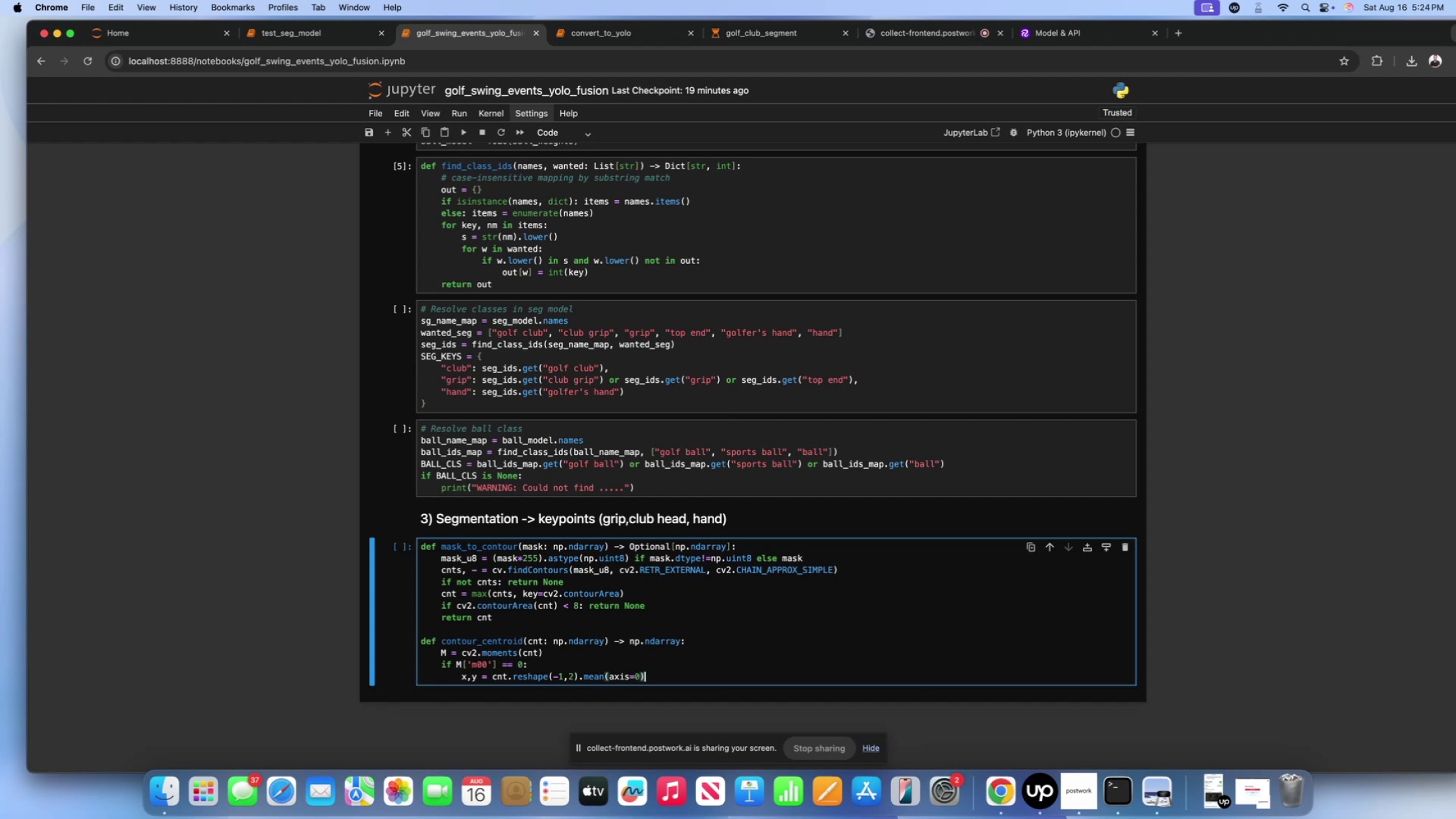 
key(Enter)
 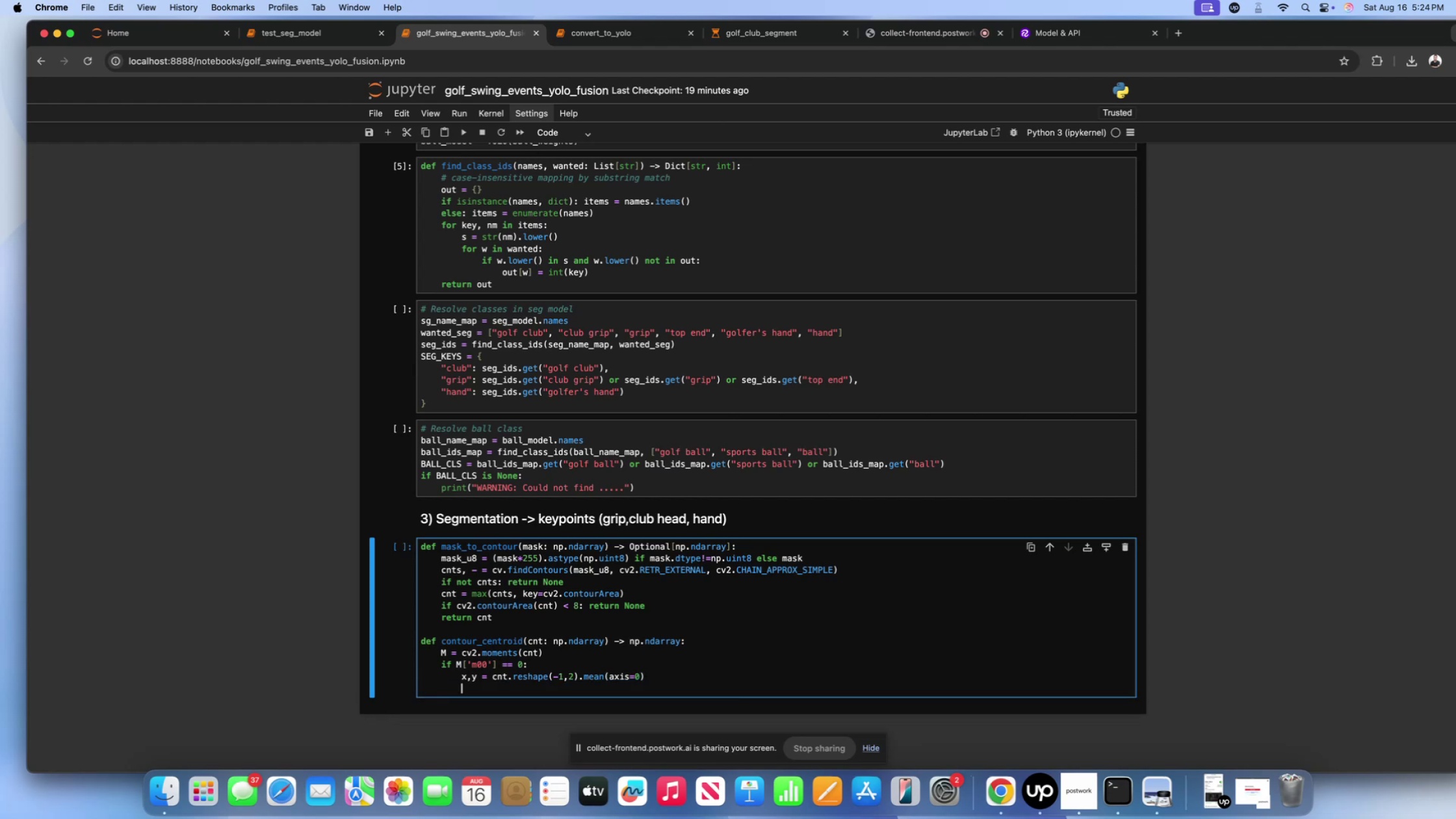 
key(Backspace)
type(else:)
 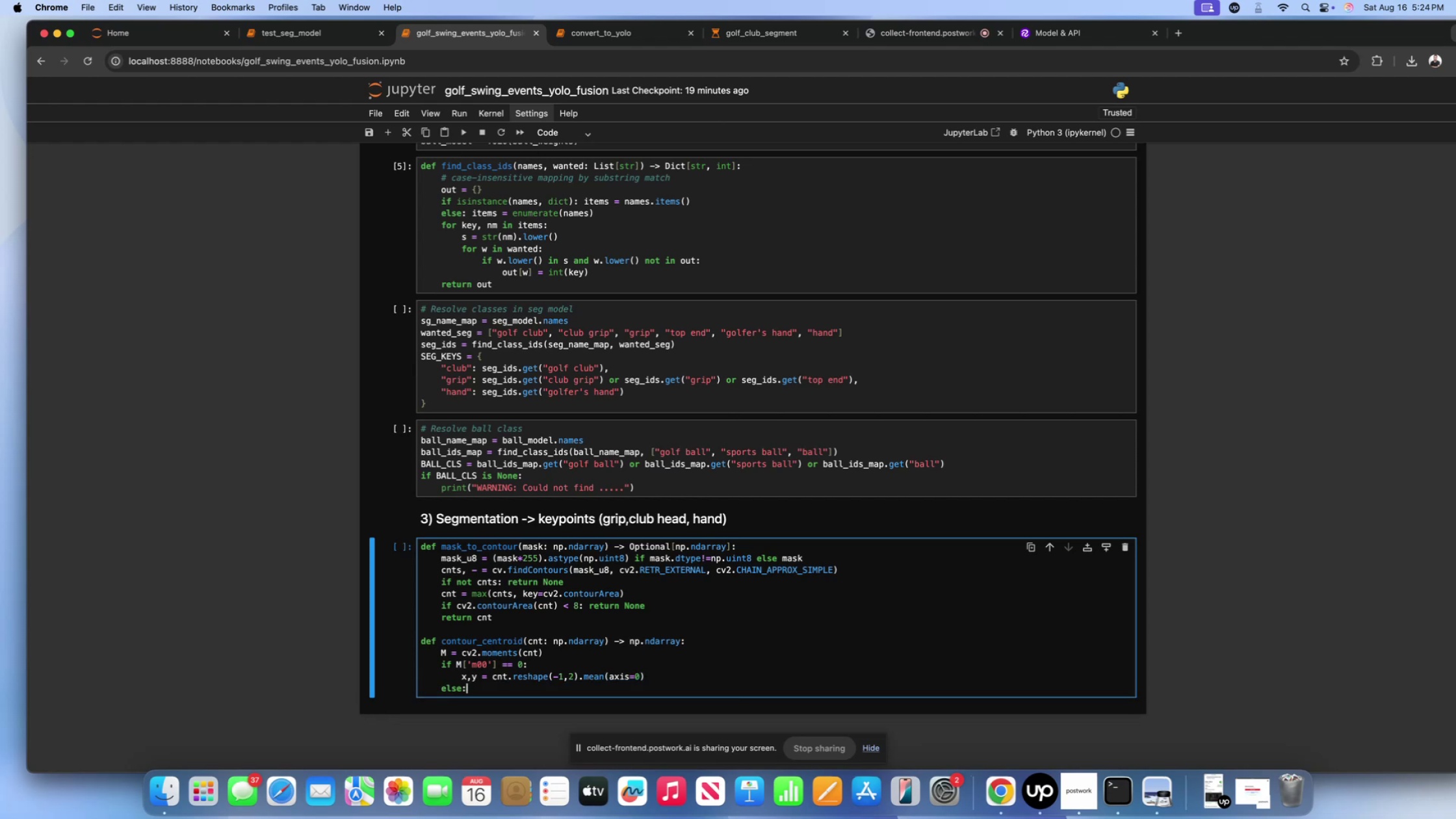 
key(Enter)
 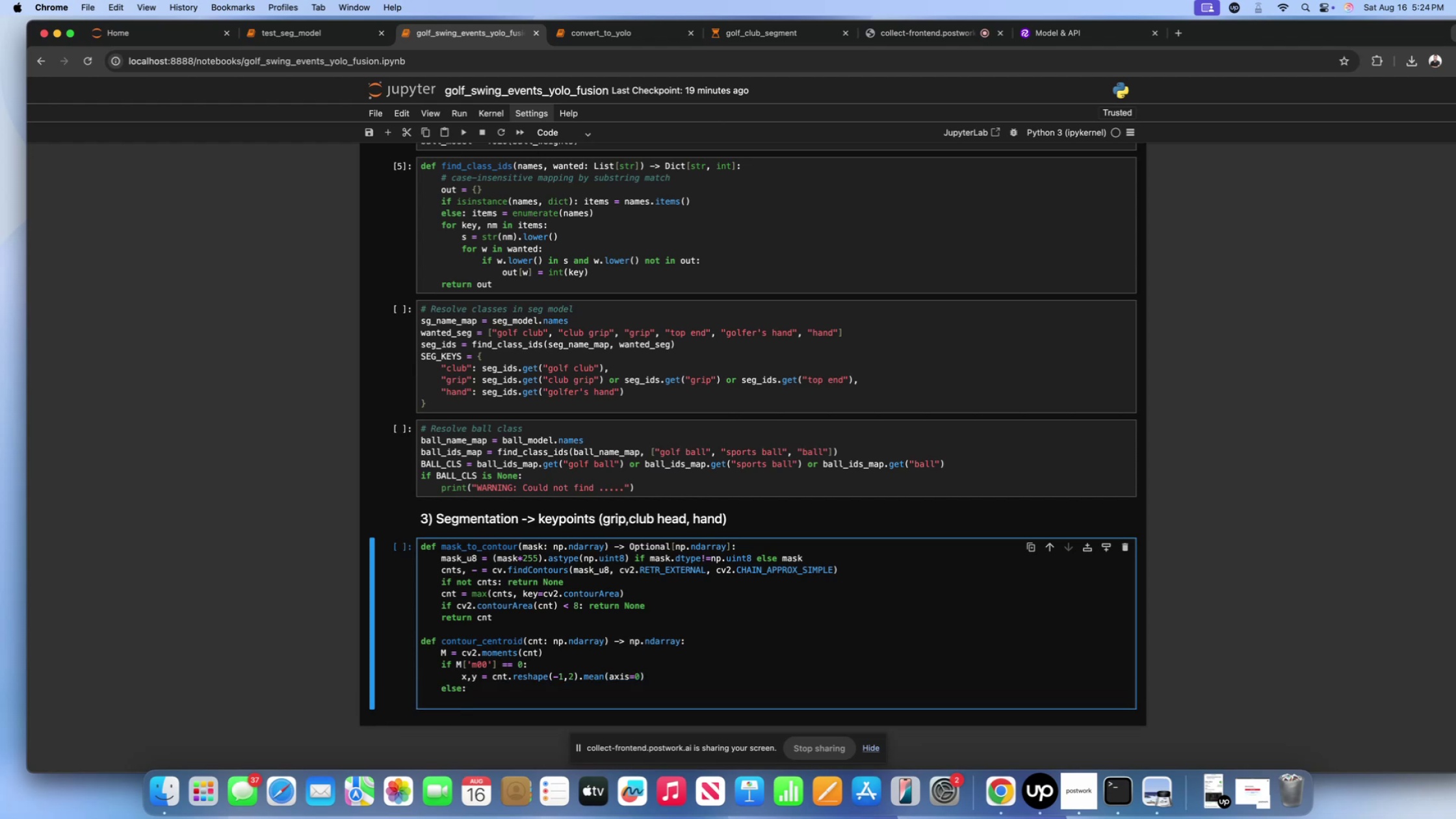 
key(X)
 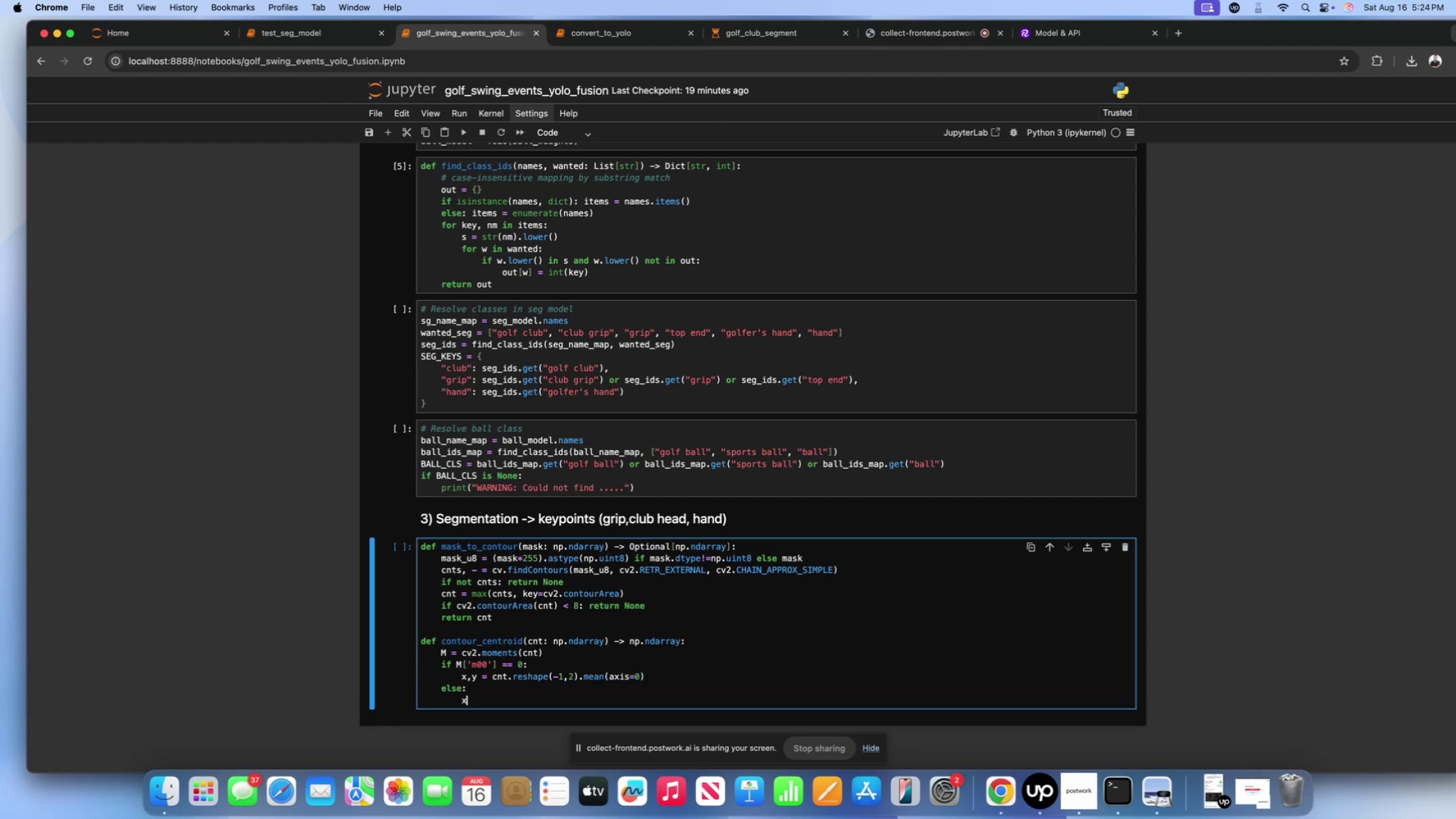 
key(Space)
 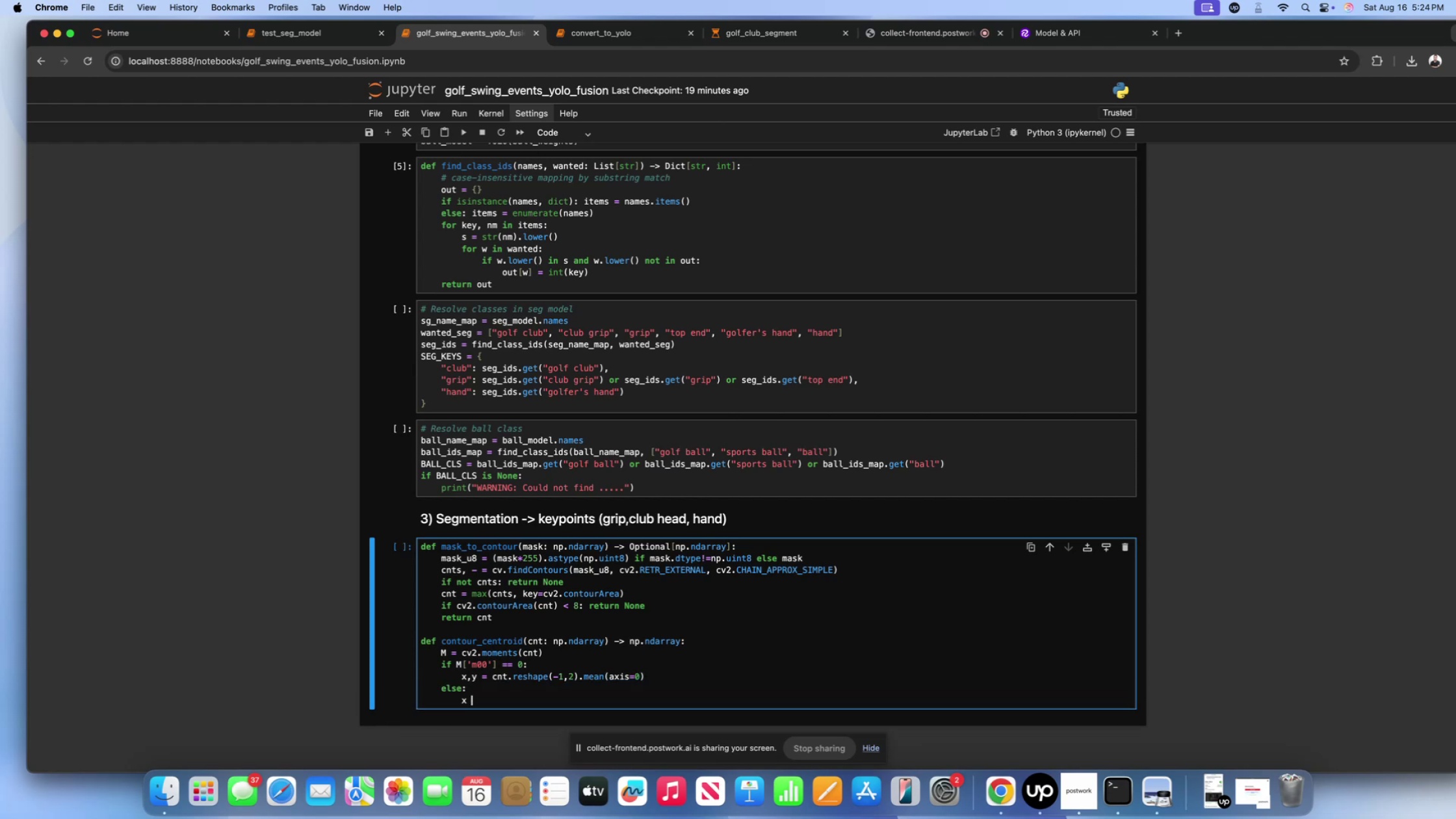 
key(Equal)
 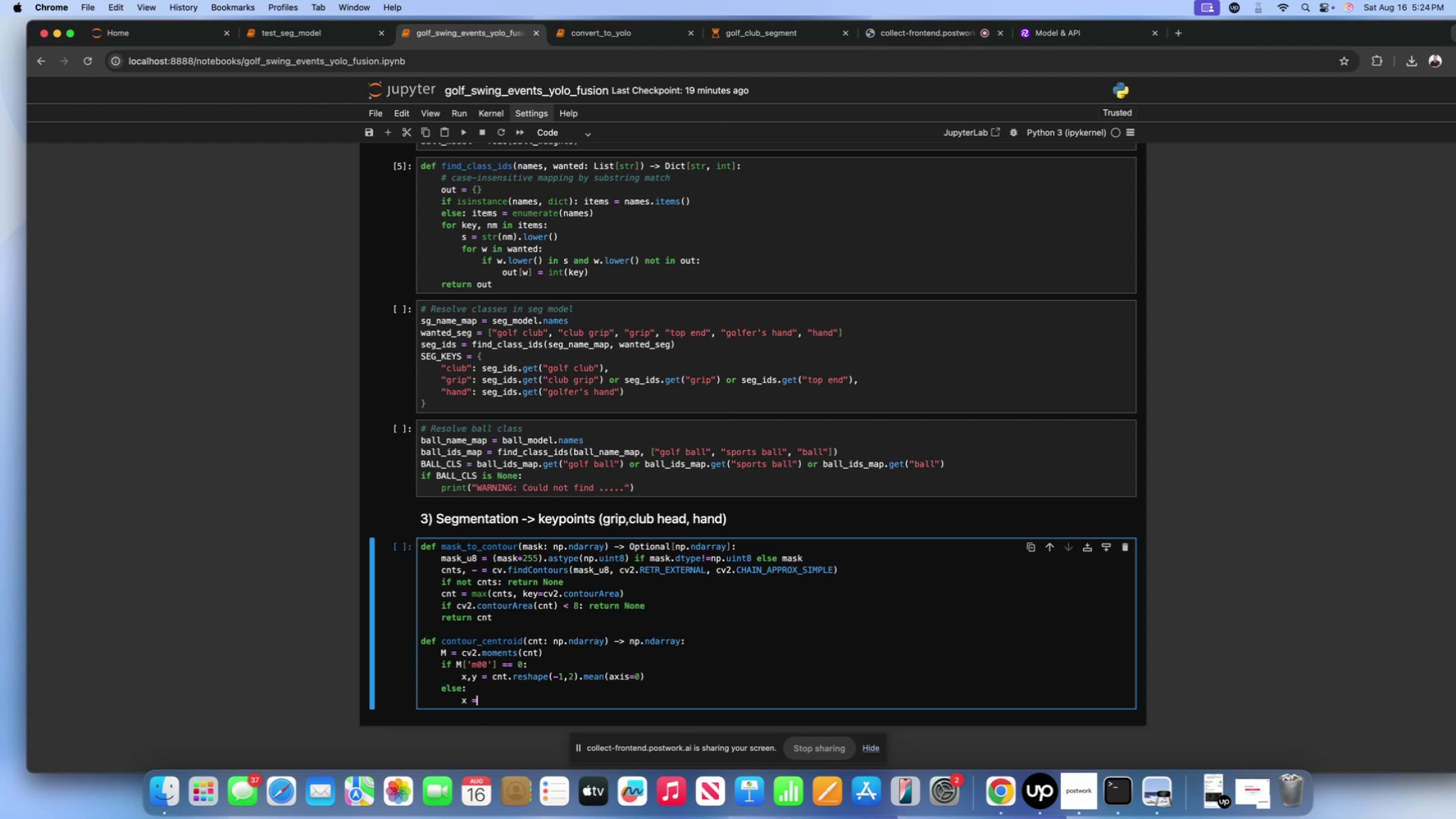 
key(Space)
 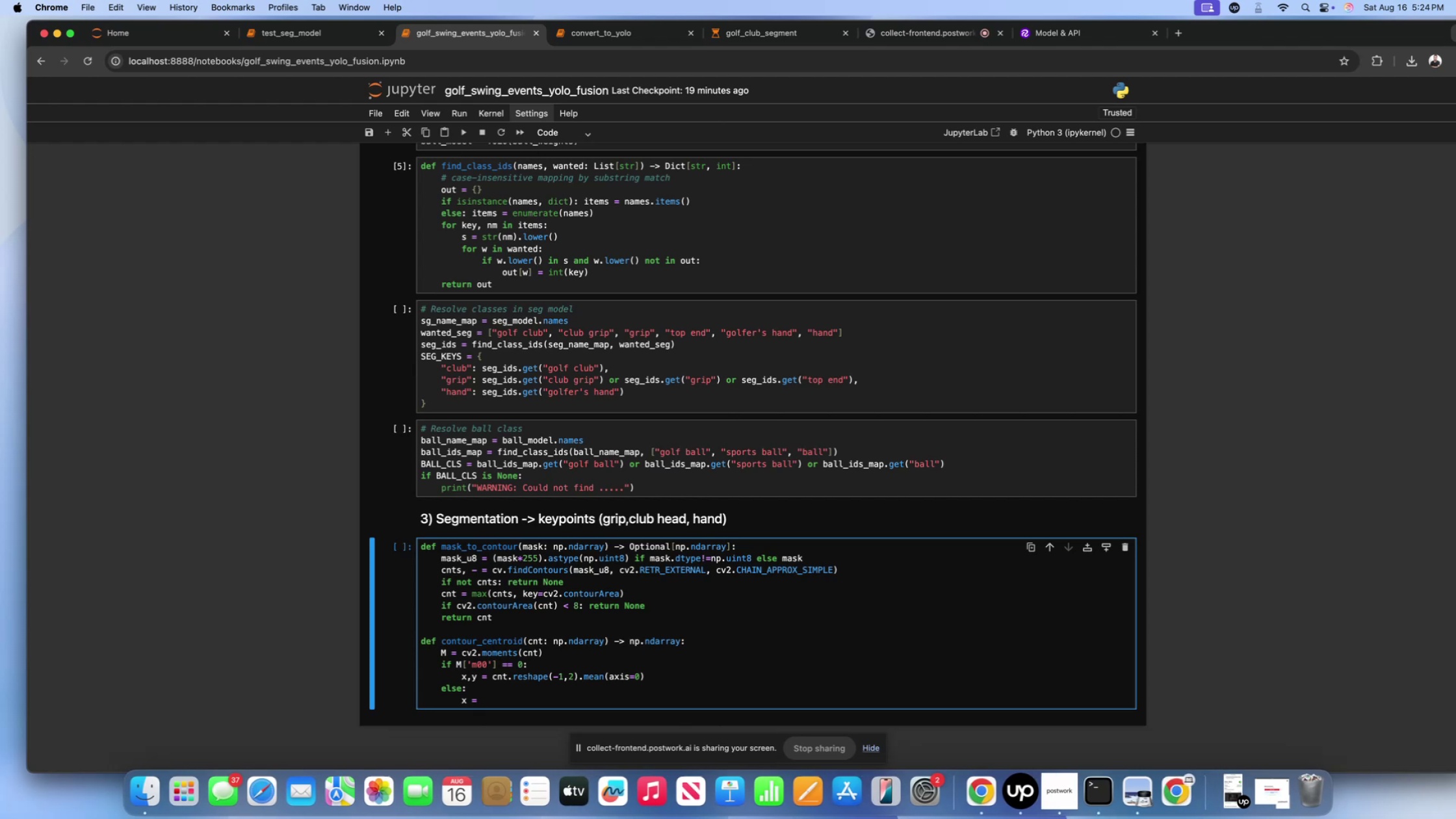 
key(Meta+CommandLeft)
 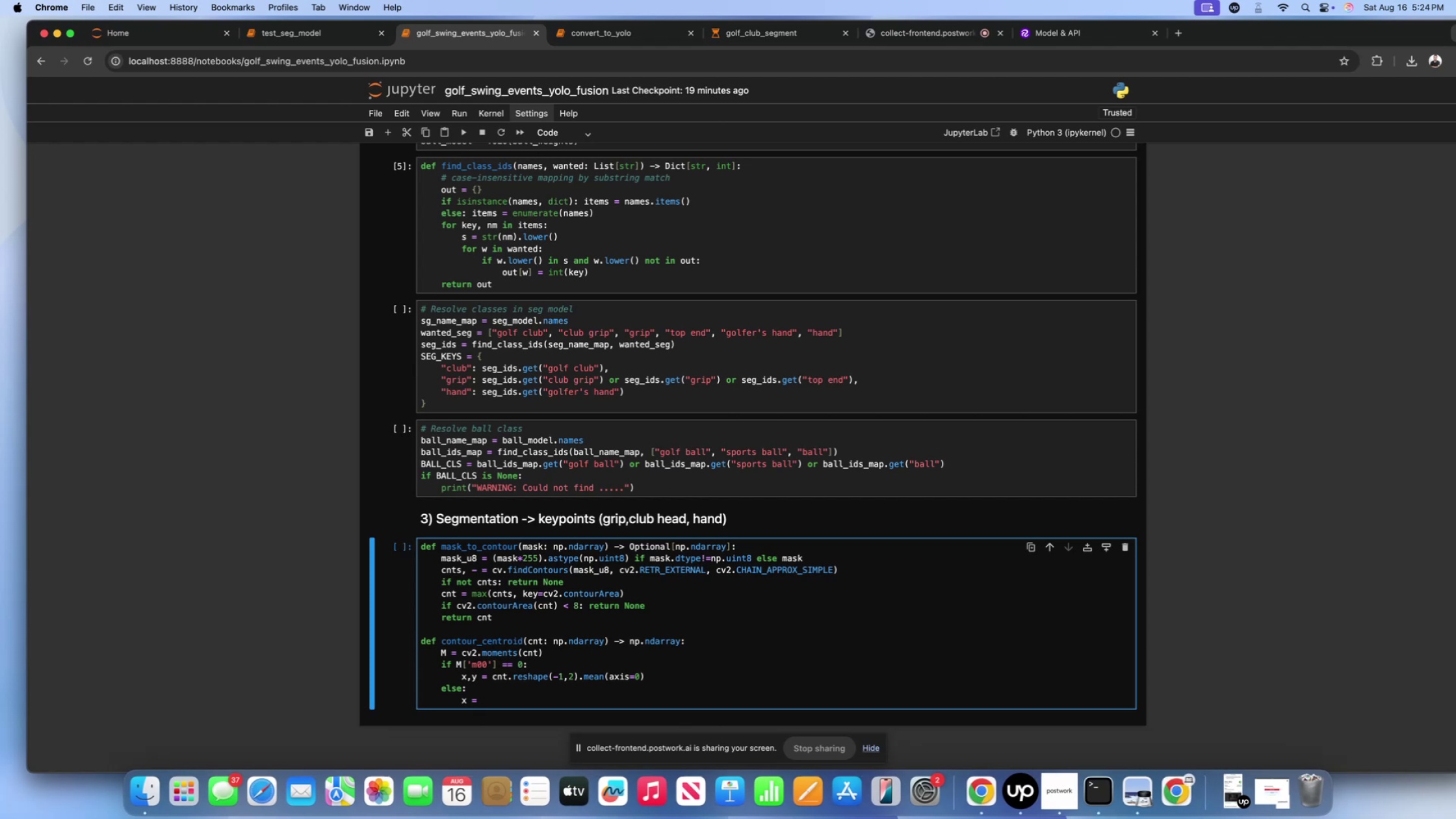 
key(Meta+V)
 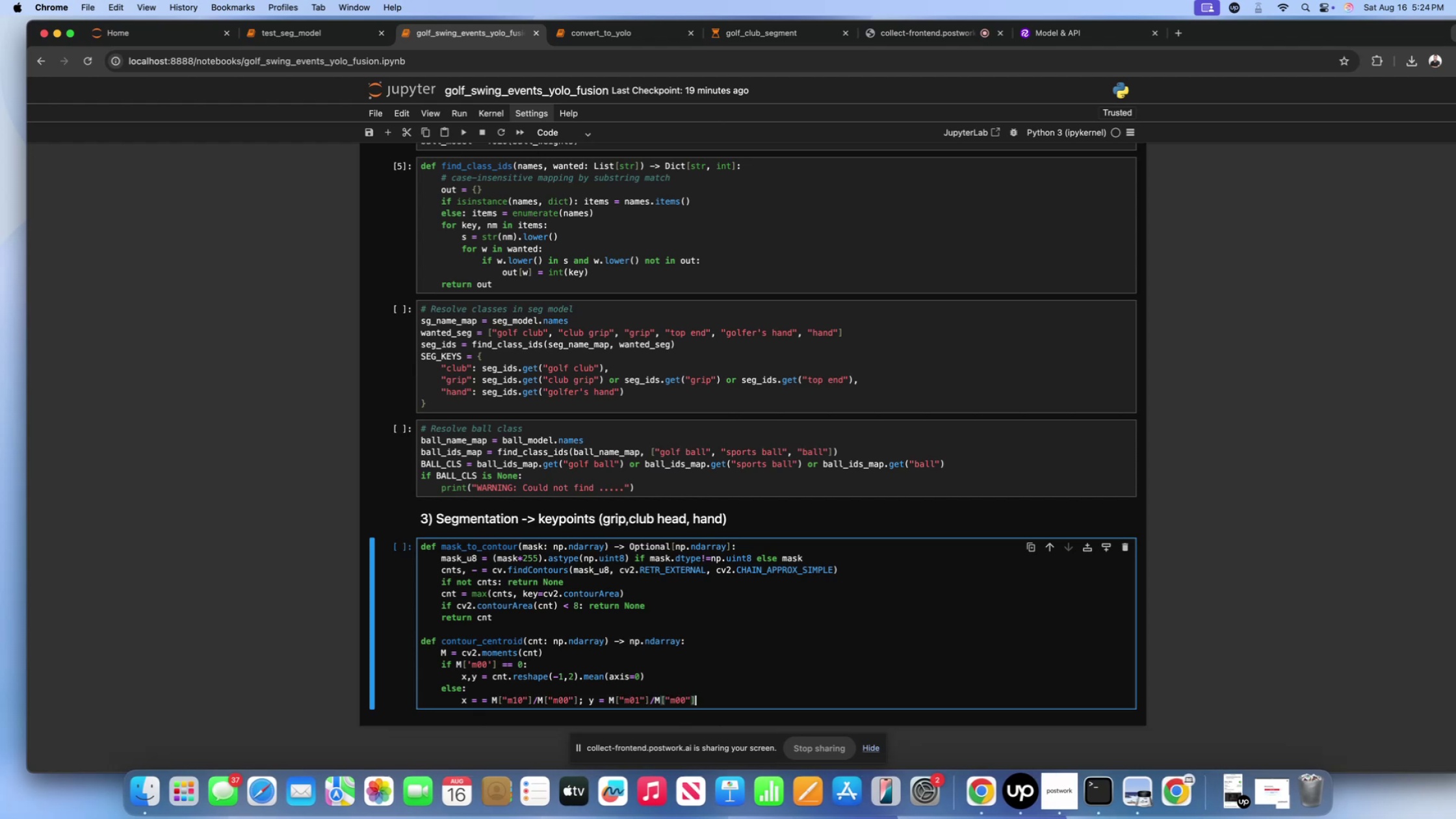 
key(ArrowLeft)
 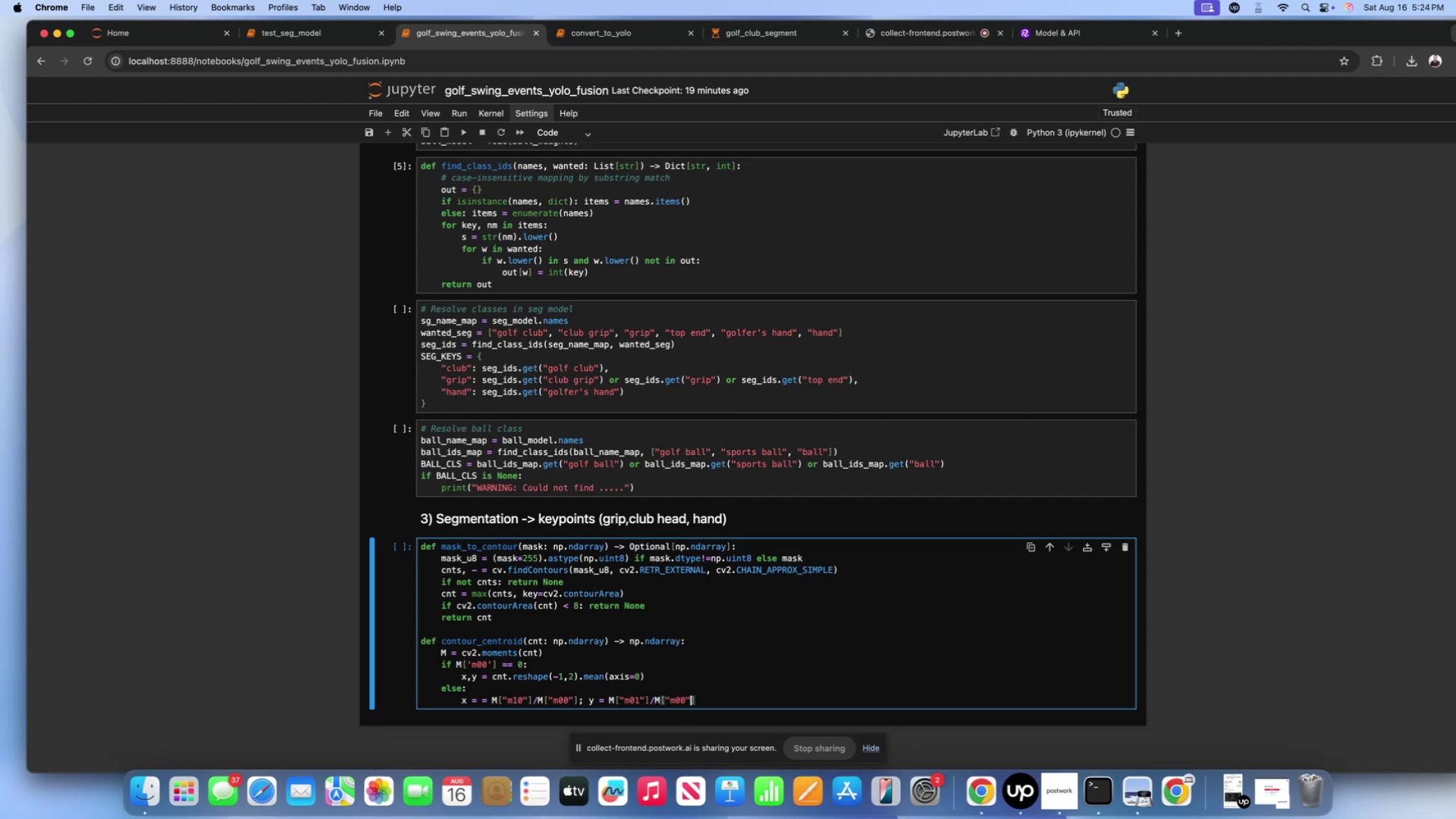 
key(ArrowLeft)
 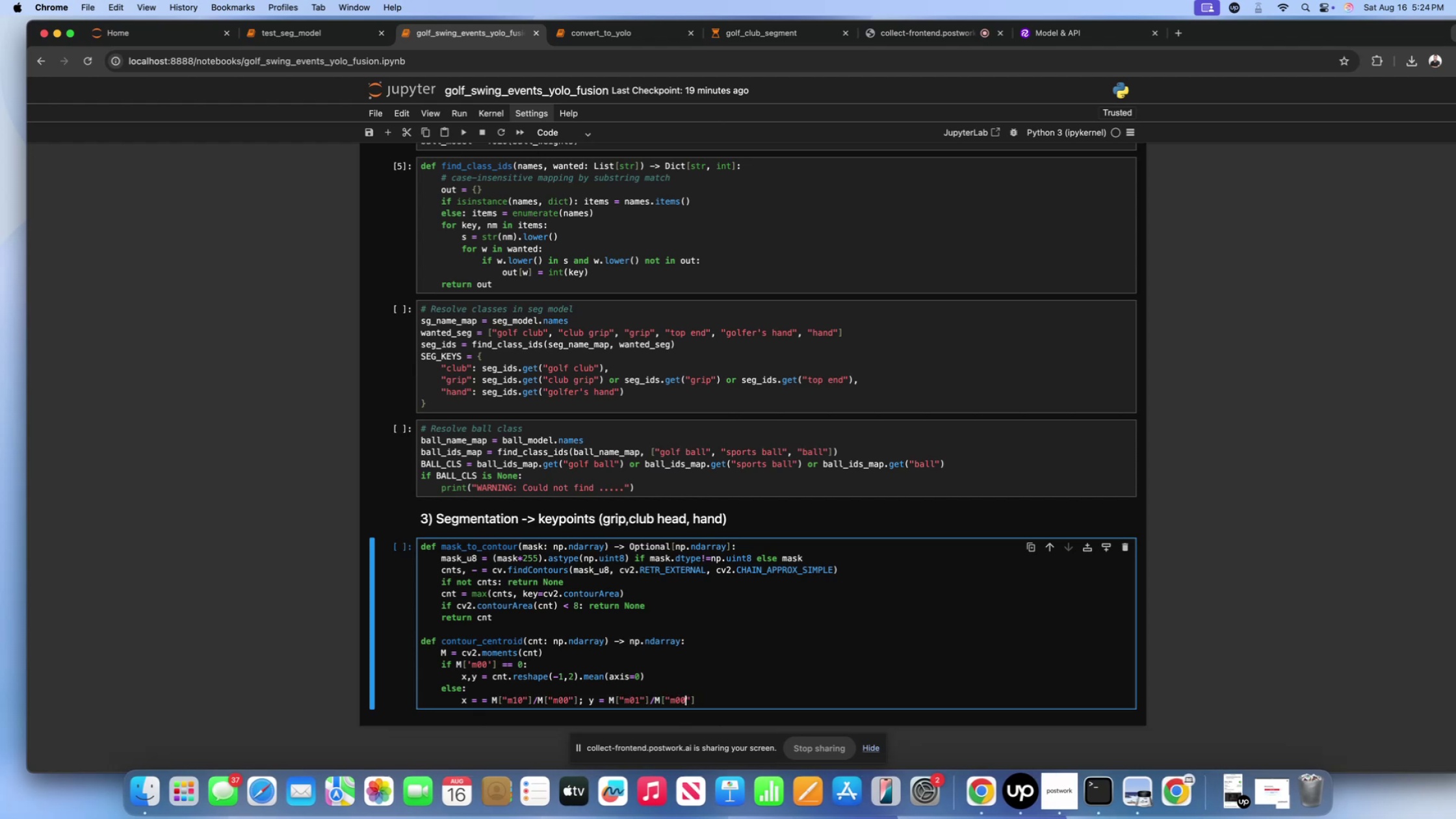 
hold_key(key=ArrowLeft, duration=1.51)
 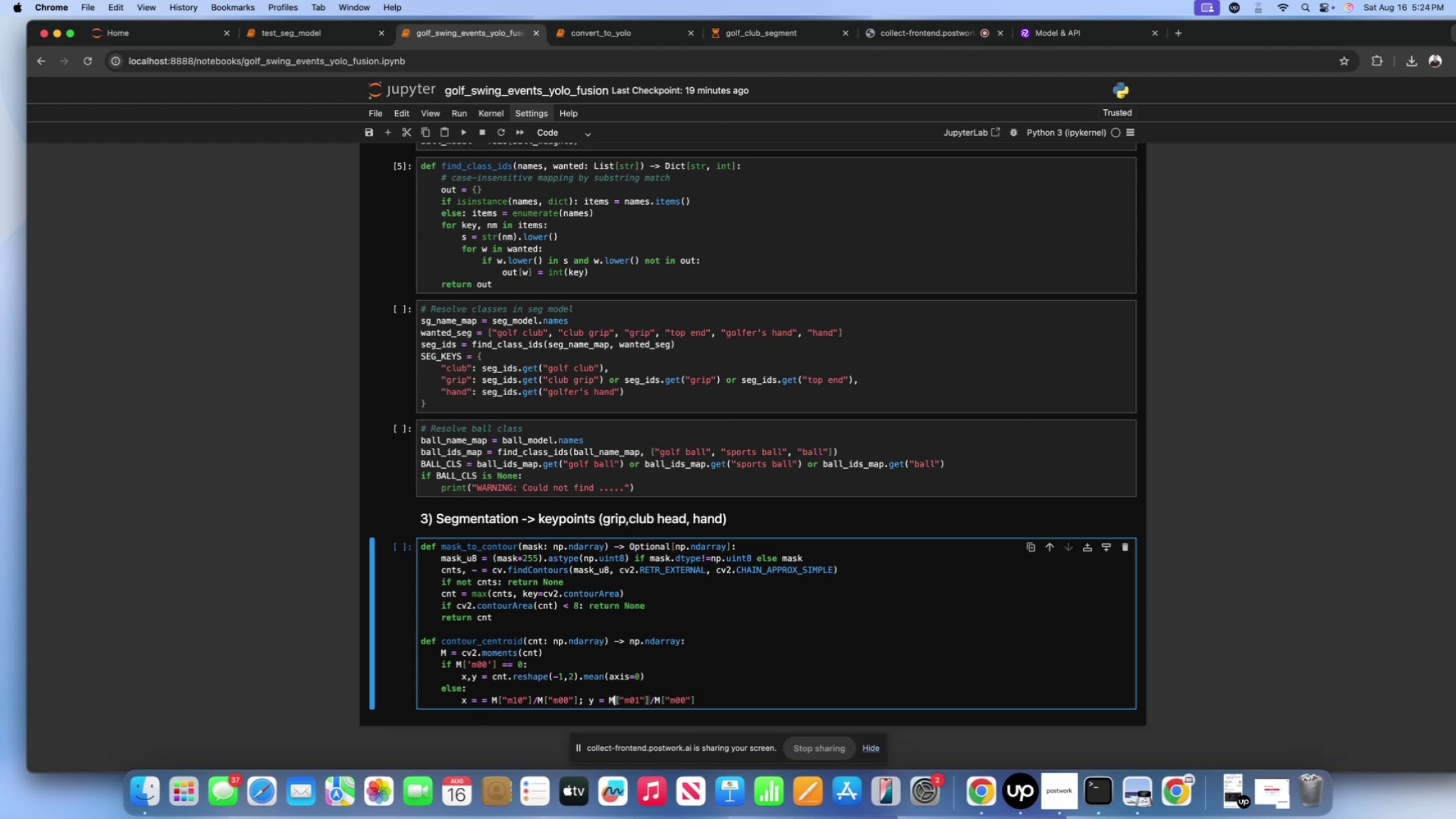 
key(ArrowLeft)
 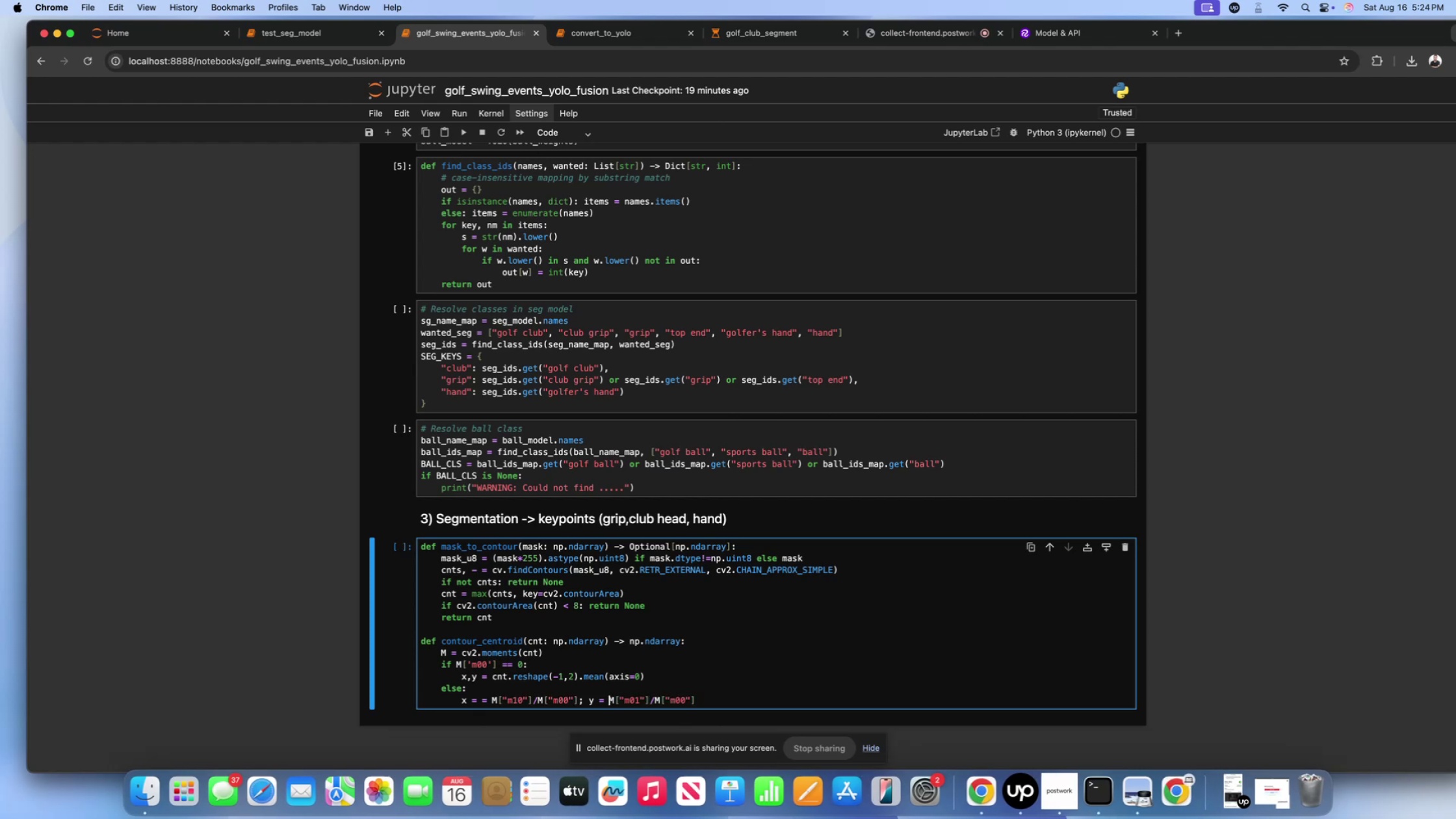 
key(ArrowLeft)
 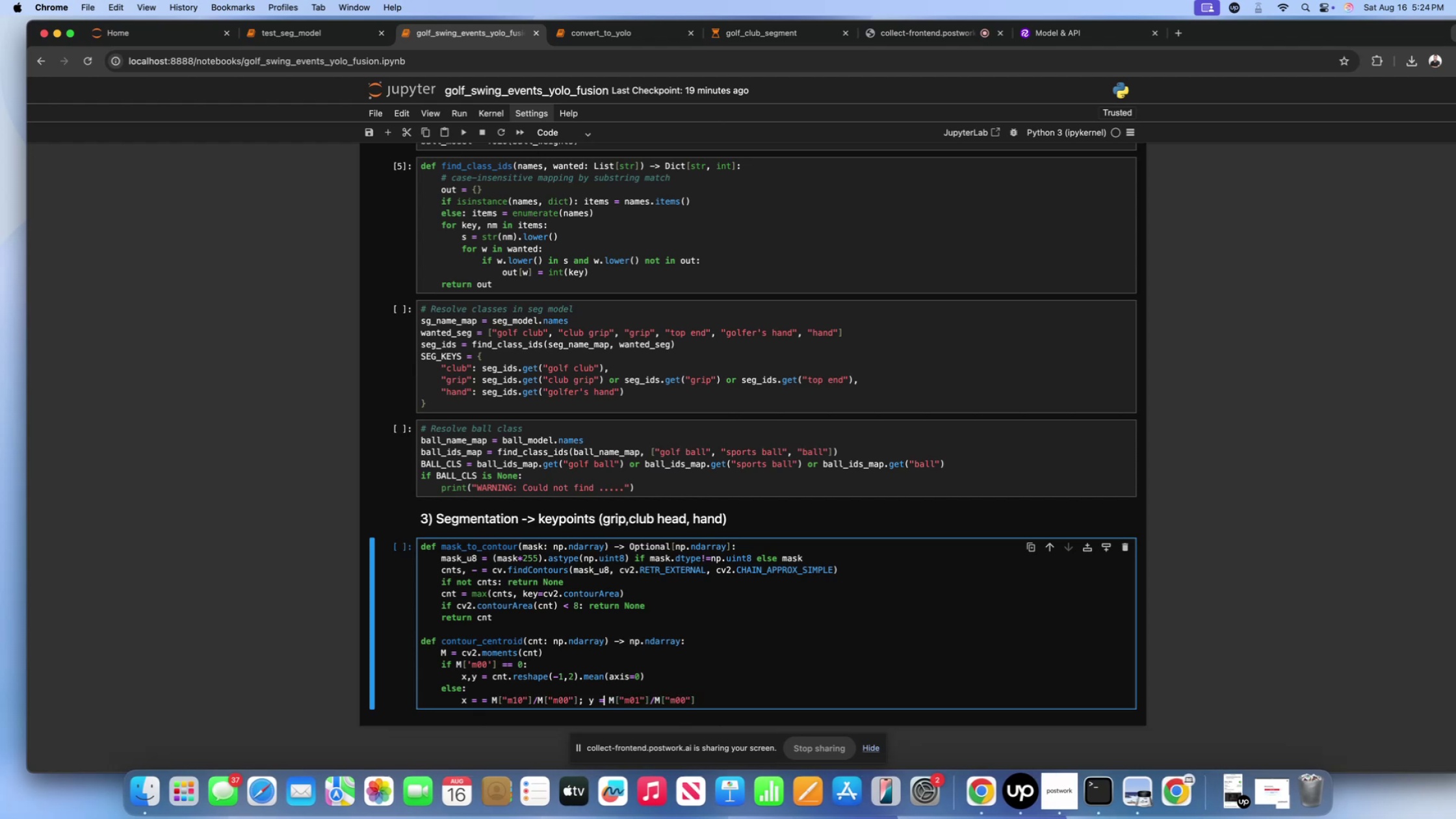 
key(ArrowLeft)
 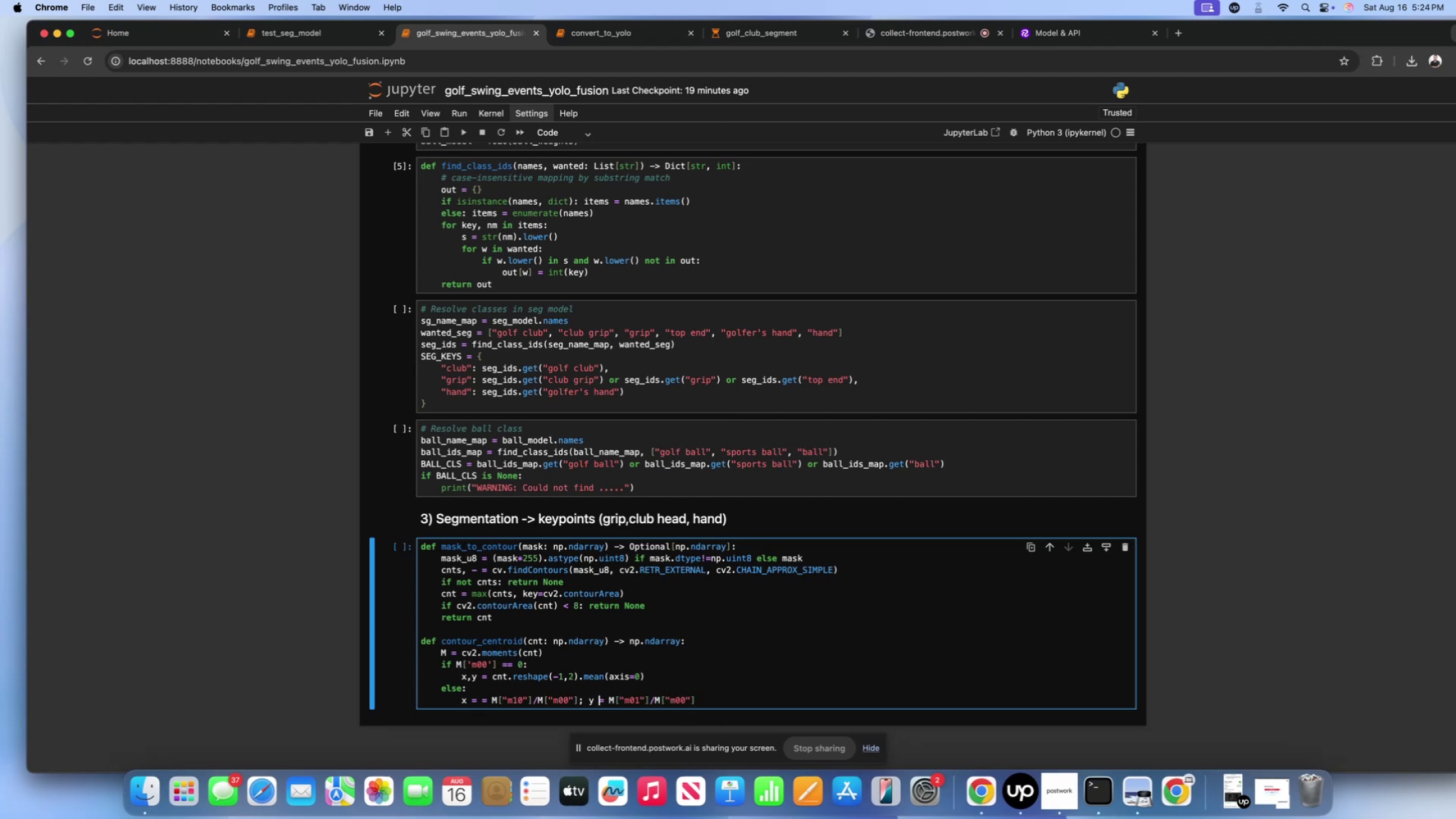 
key(ArrowLeft)
 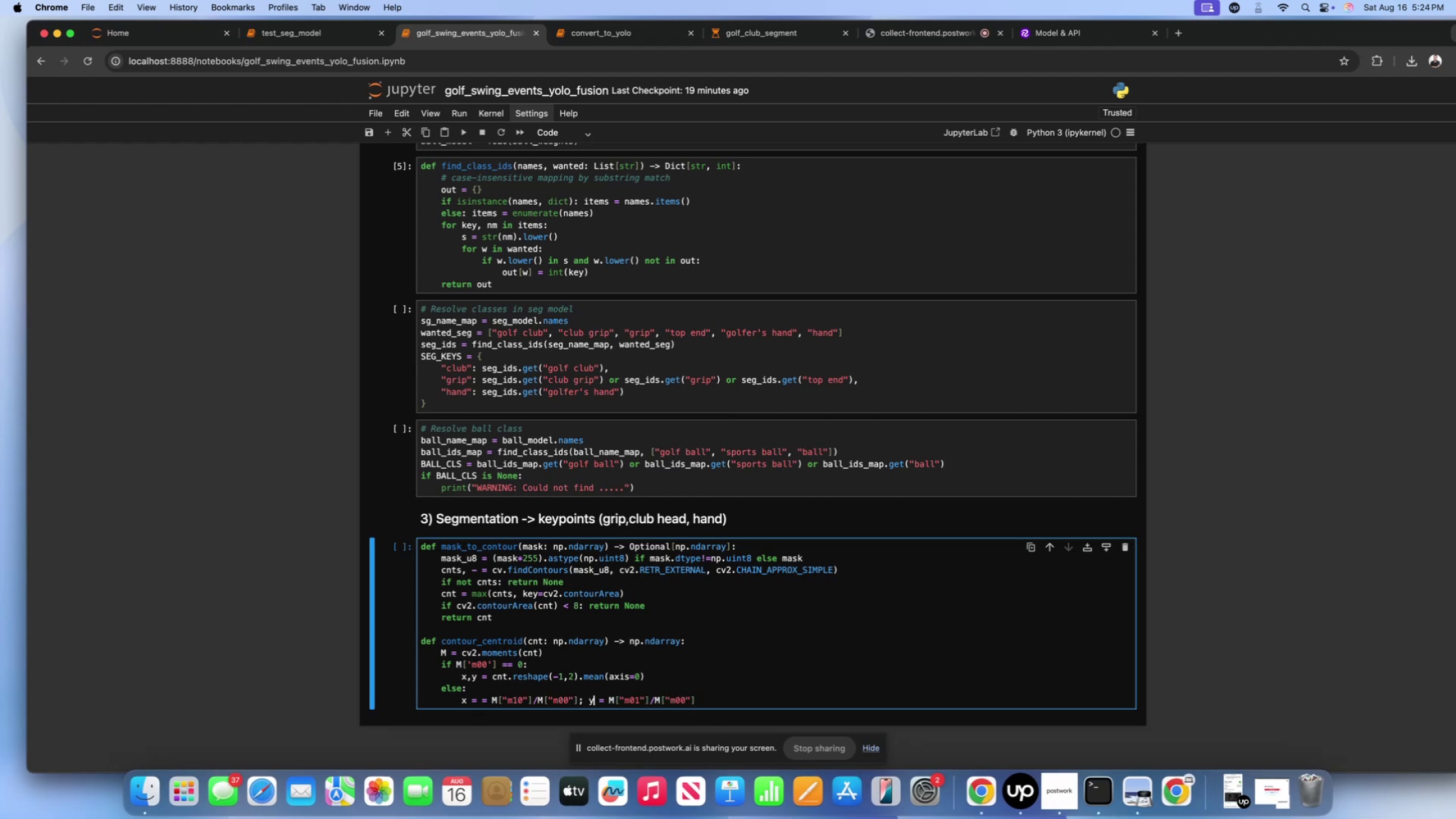 
hold_key(key=ArrowLeft, duration=1.5)
 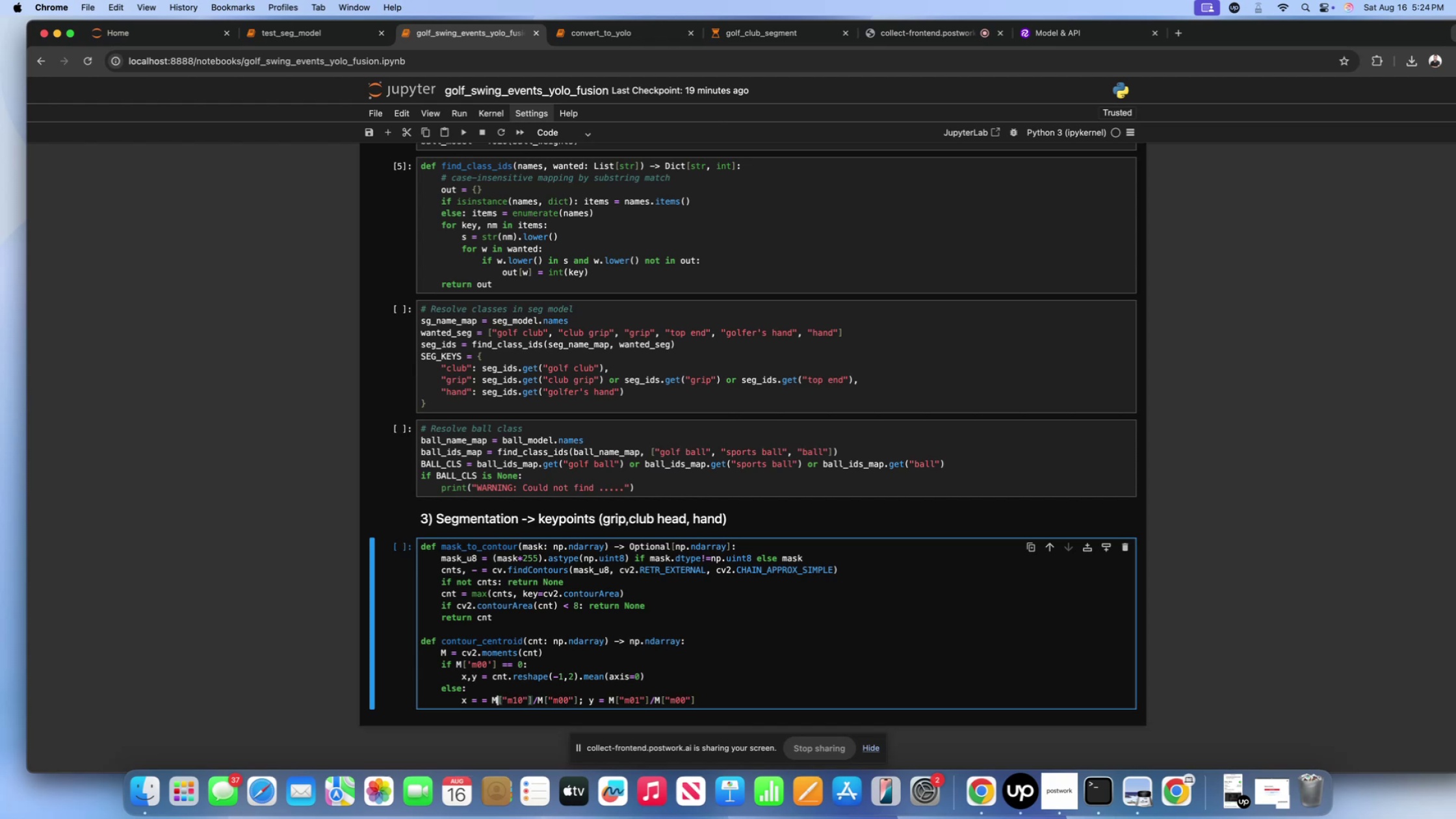 
hold_key(key=ArrowLeft, duration=0.55)
 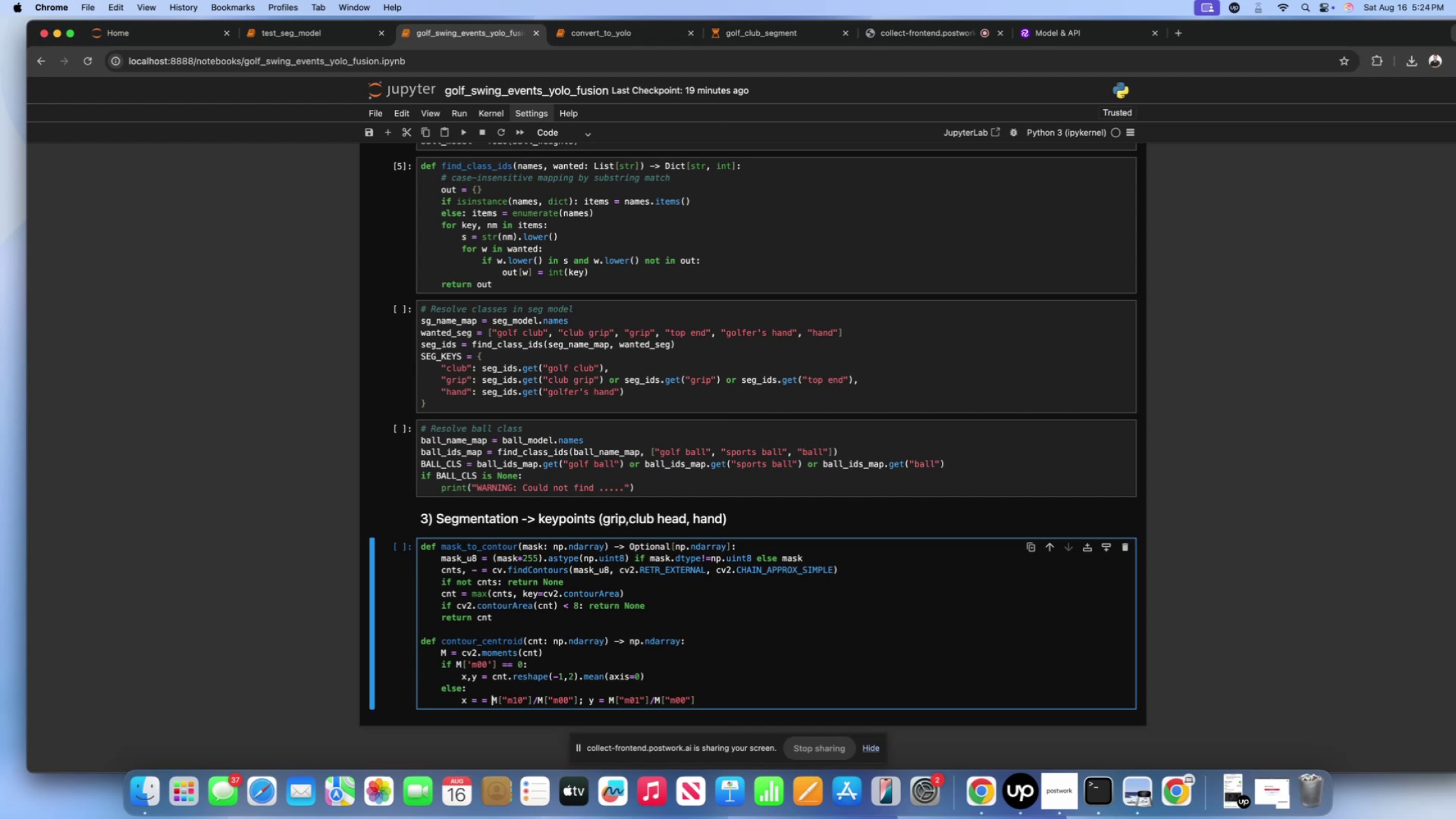 
key(ArrowLeft)
 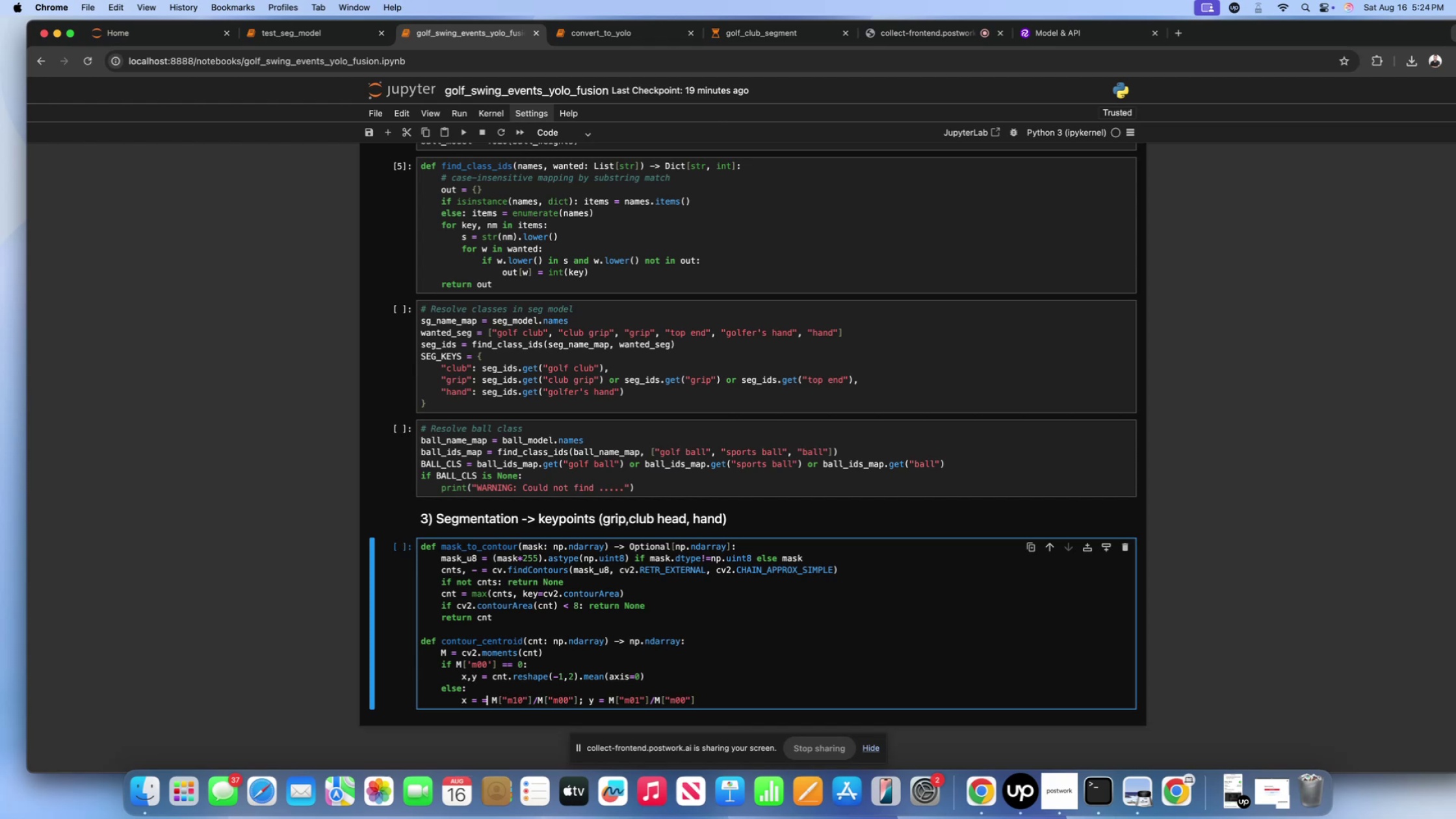 
key(ArrowLeft)
 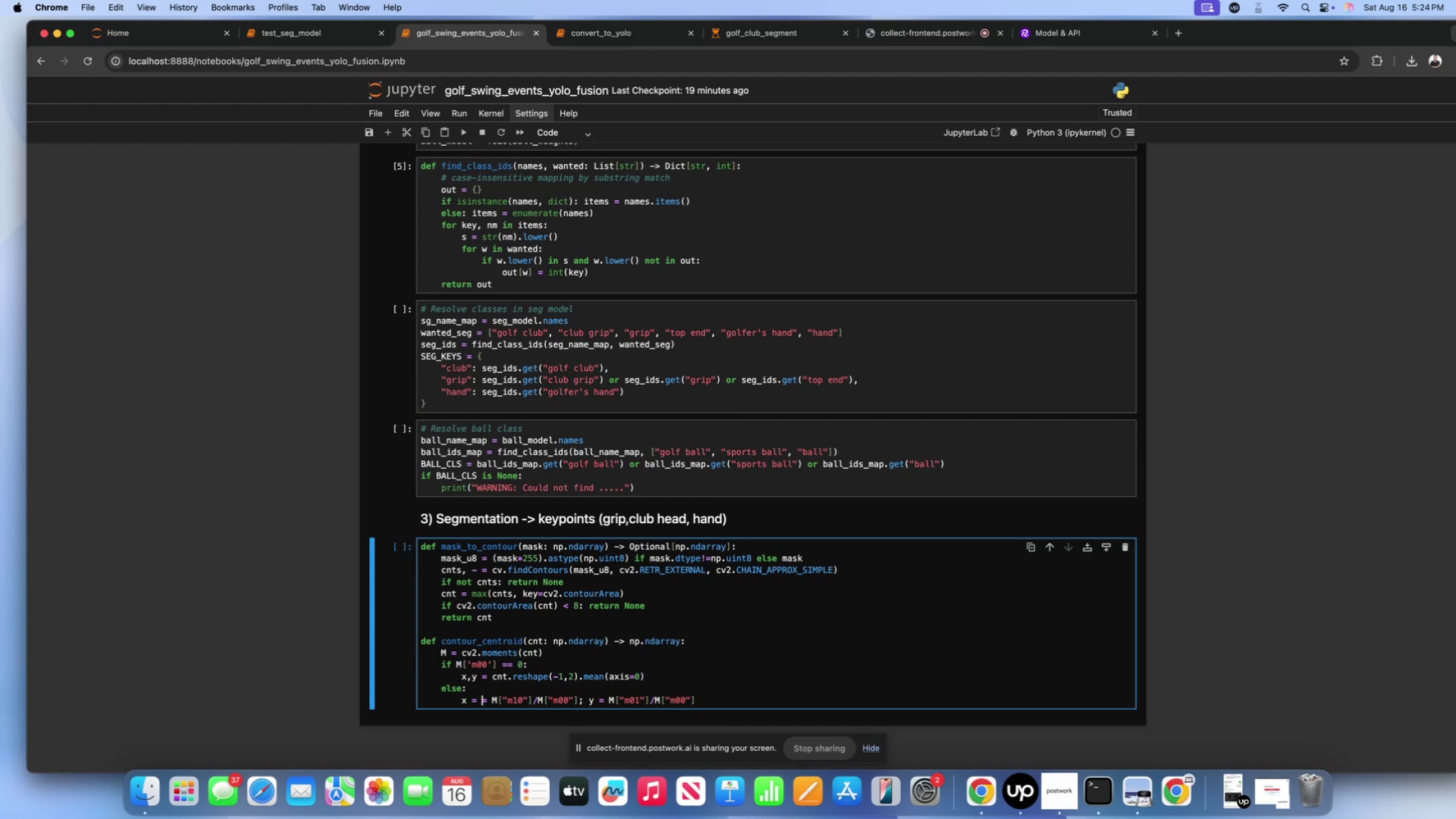 
key(Backspace)
 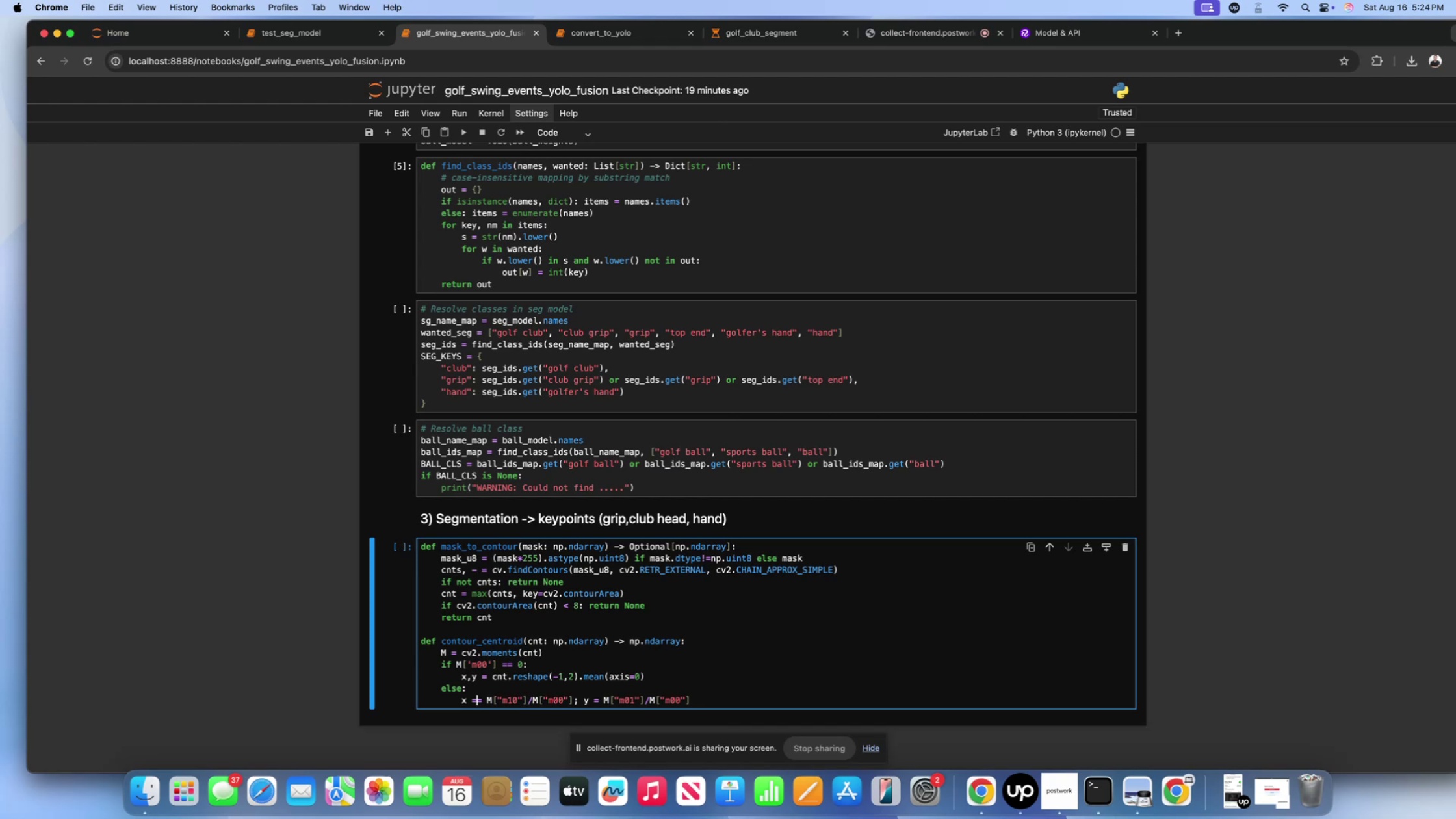 
key(Backspace)
 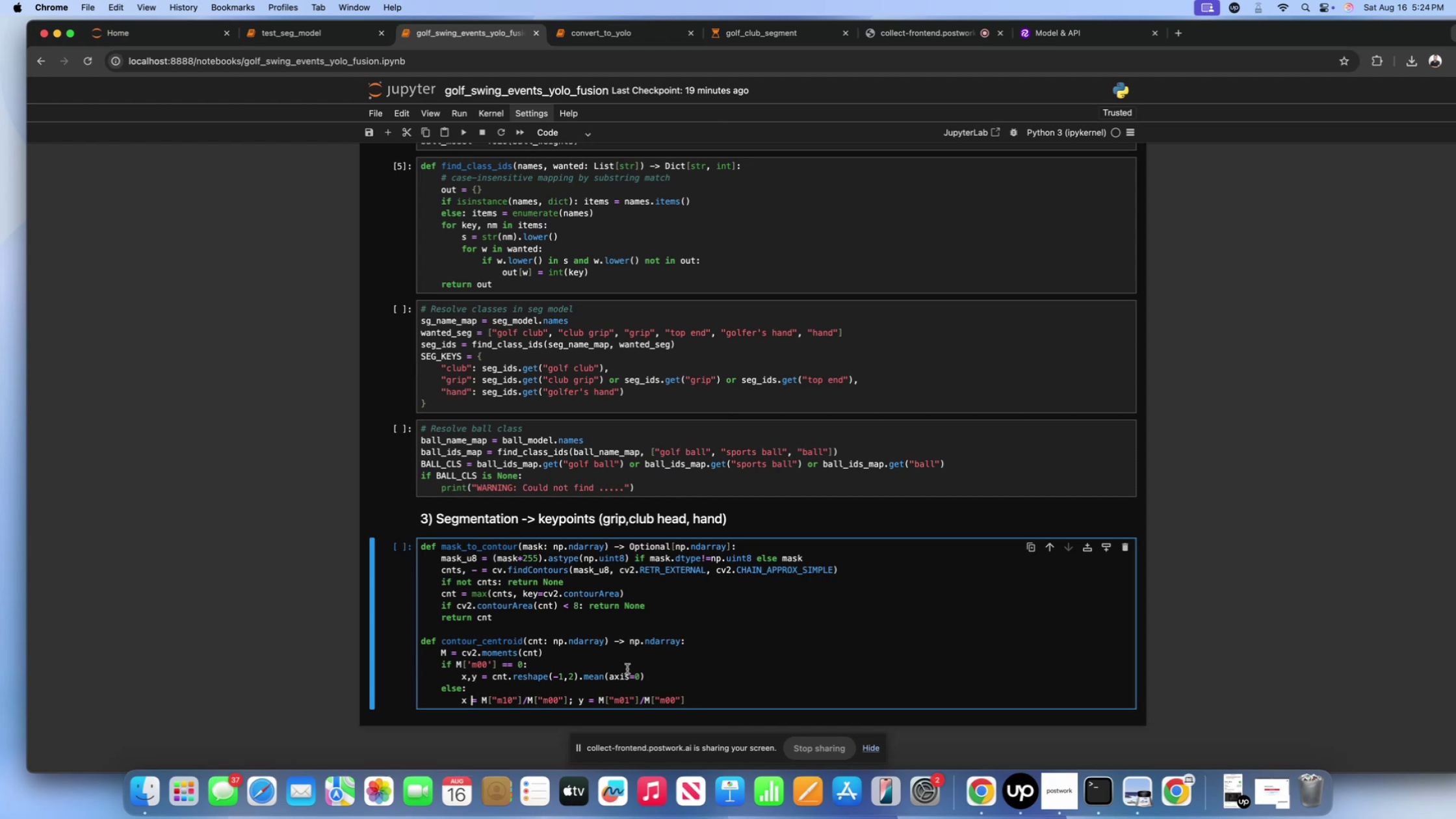 
scroll: coordinate [648, 570], scroll_direction: down, amount: 32.0
 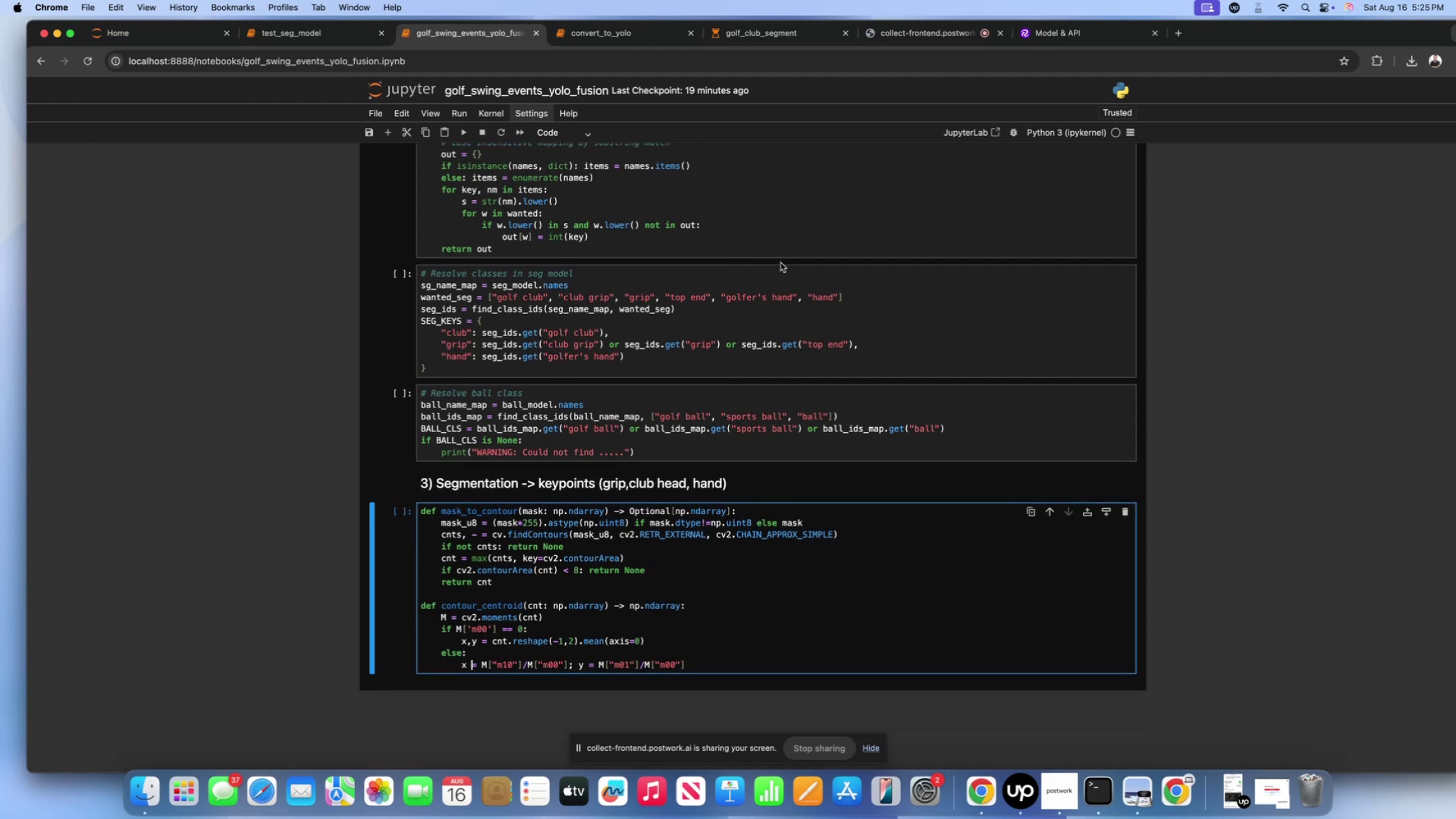 
left_click([760, 42])
 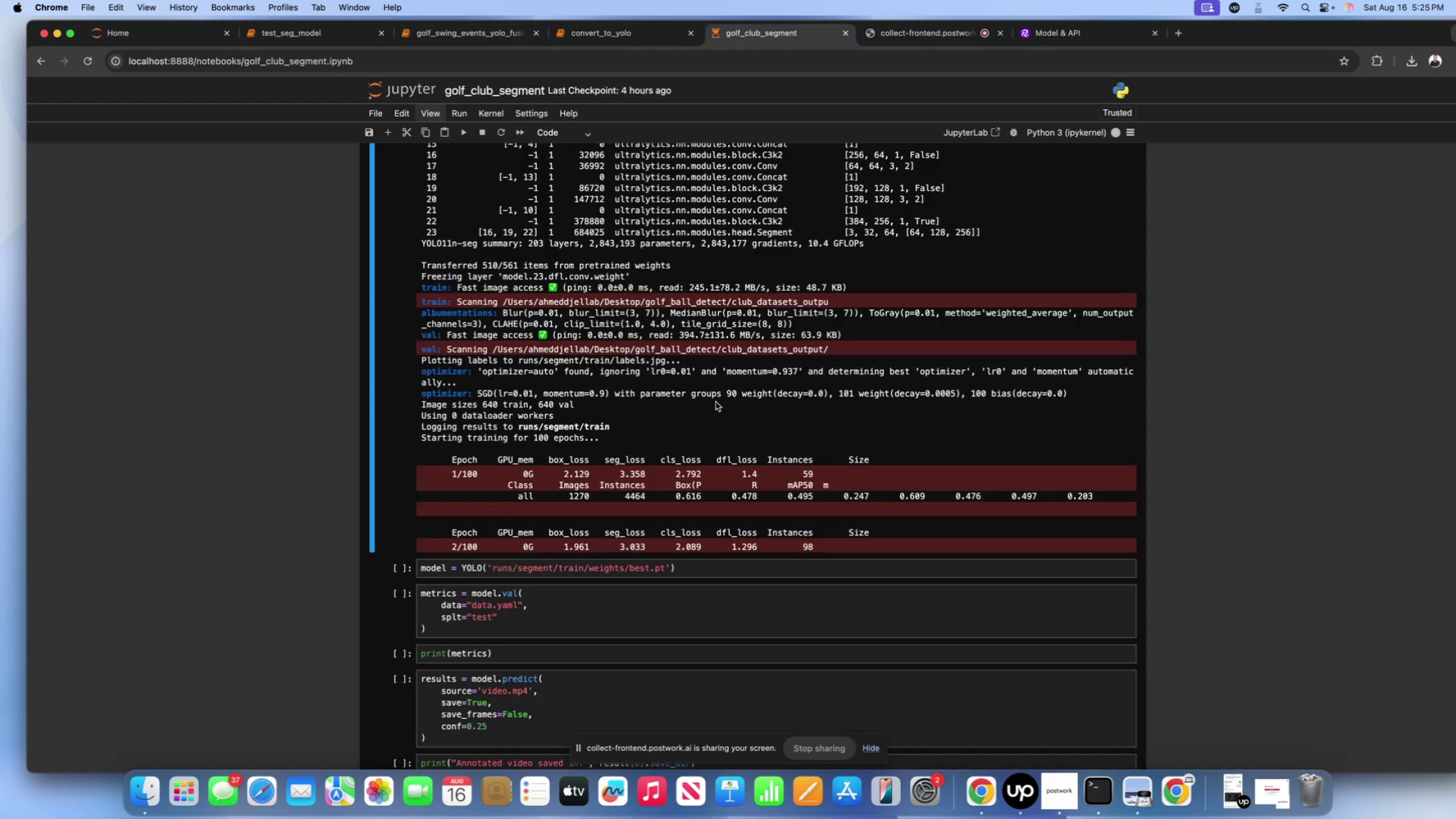 
left_click([716, 402])
 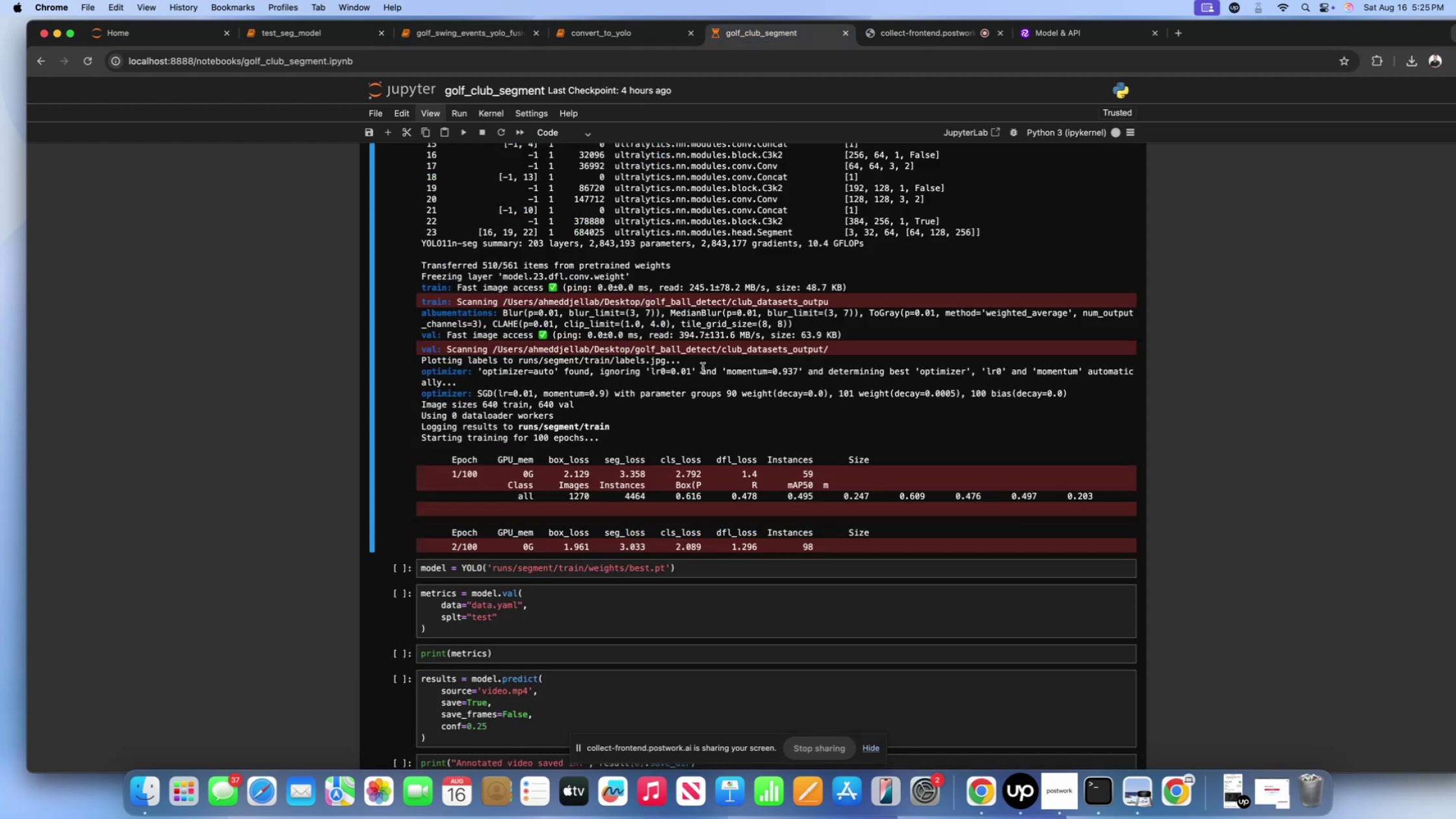 
scroll: coordinate [712, 354], scroll_direction: down, amount: 9.0
 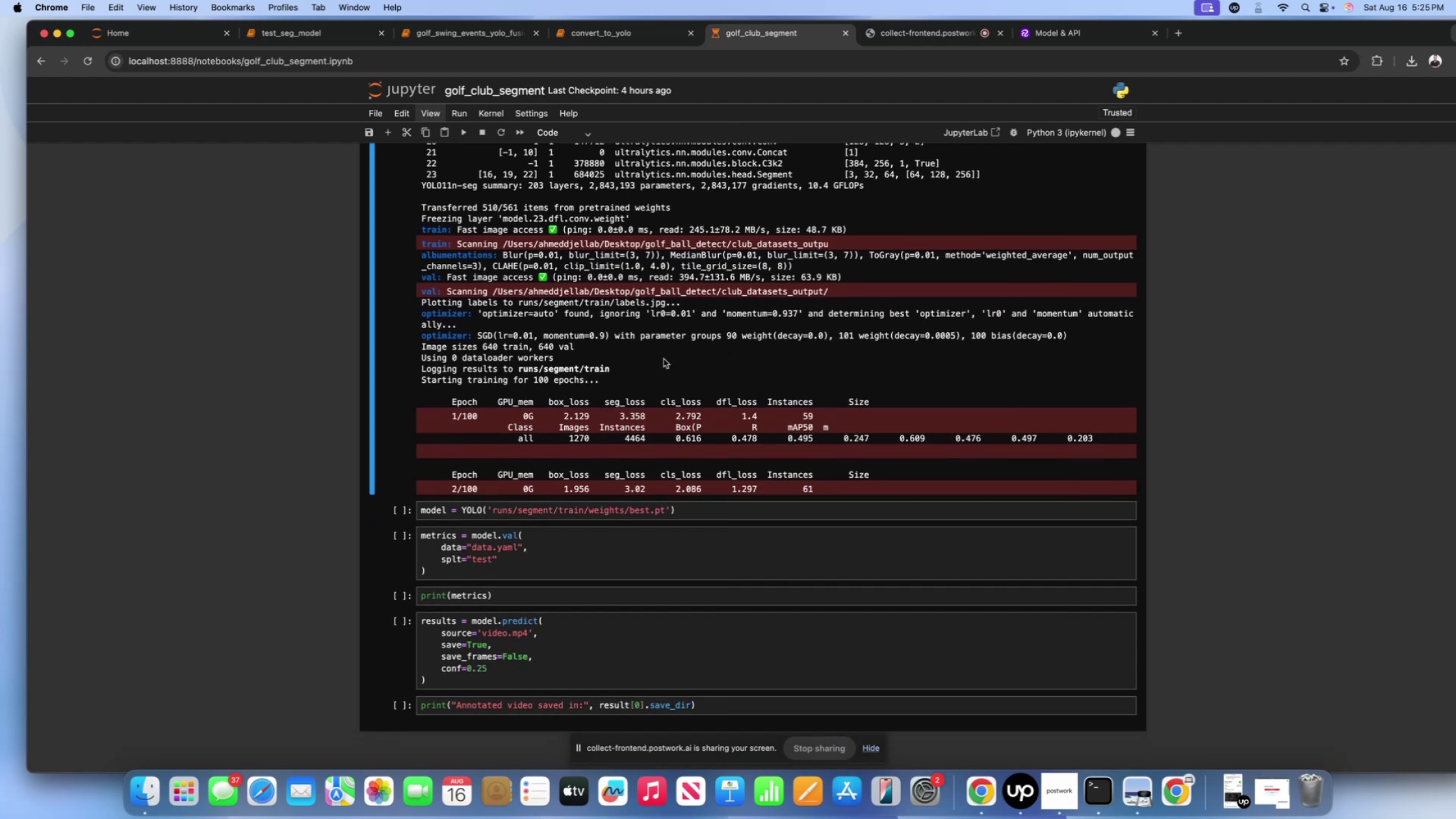 
scroll: coordinate [624, 358], scroll_direction: up, amount: 4.0
 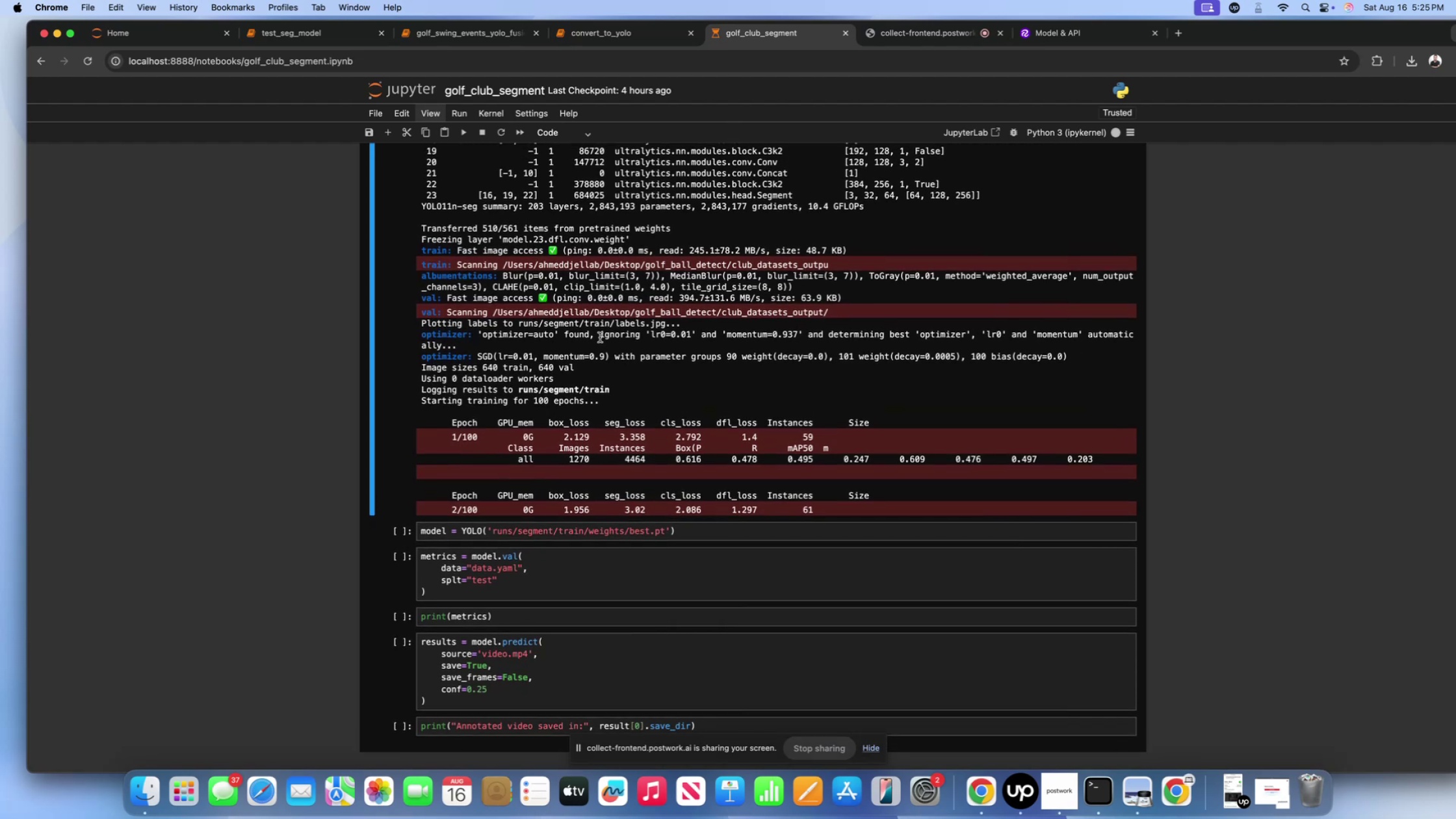 
left_click([600, 337])
 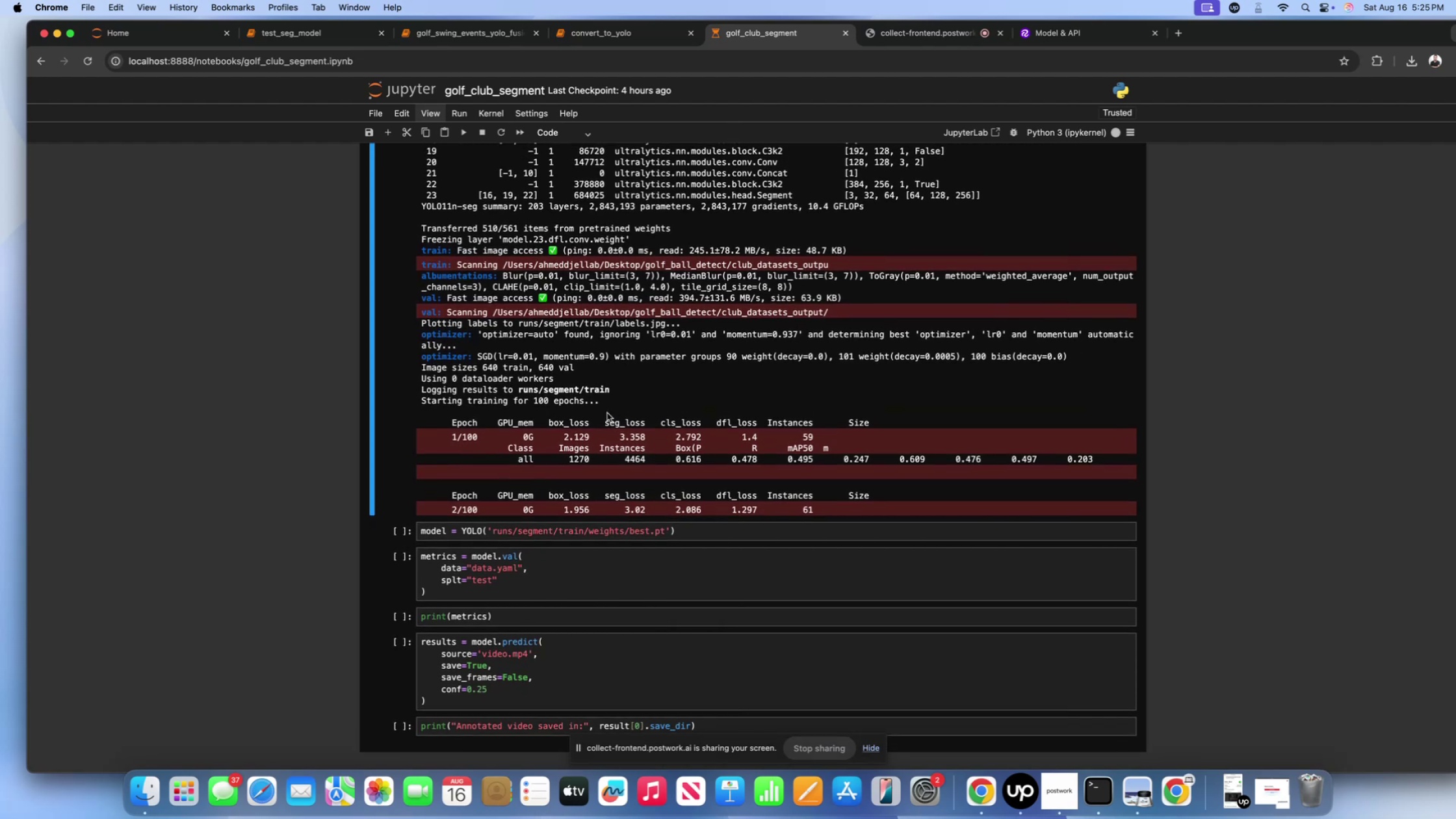 
scroll: coordinate [627, 363], scroll_direction: up, amount: 12.0
 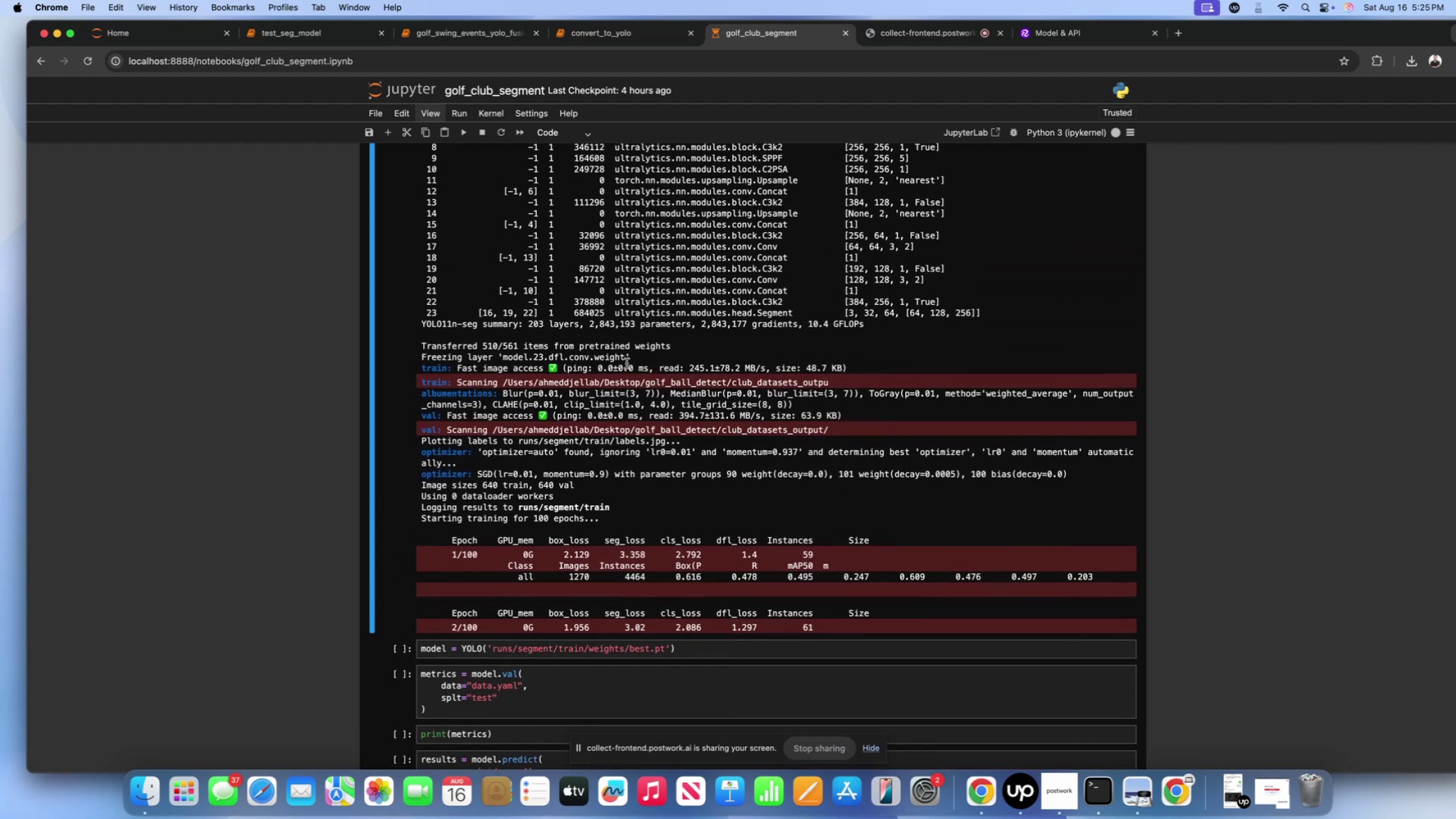 
scroll: coordinate [540, 268], scroll_direction: down, amount: 38.0
 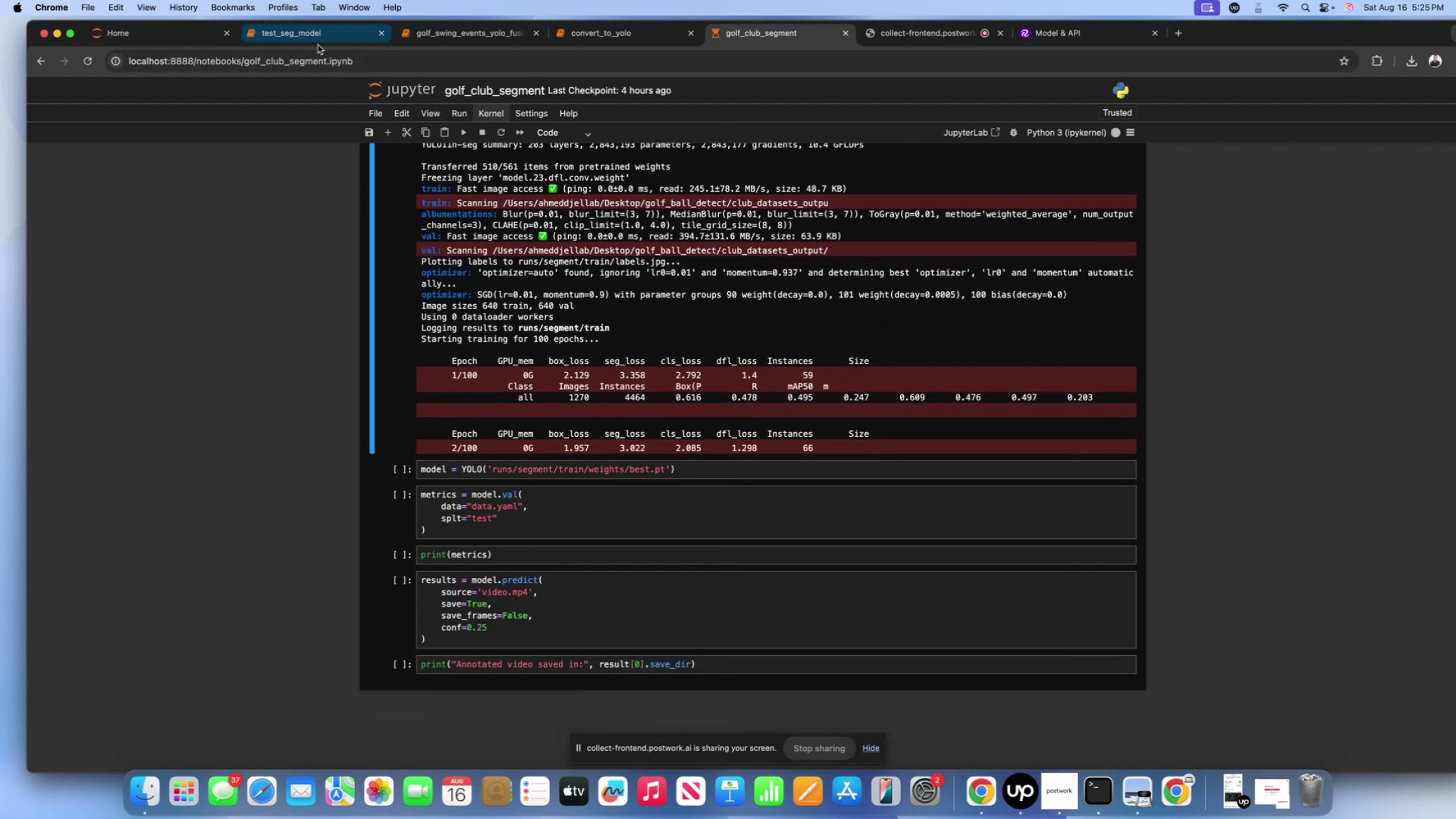 
left_click([316, 41])
 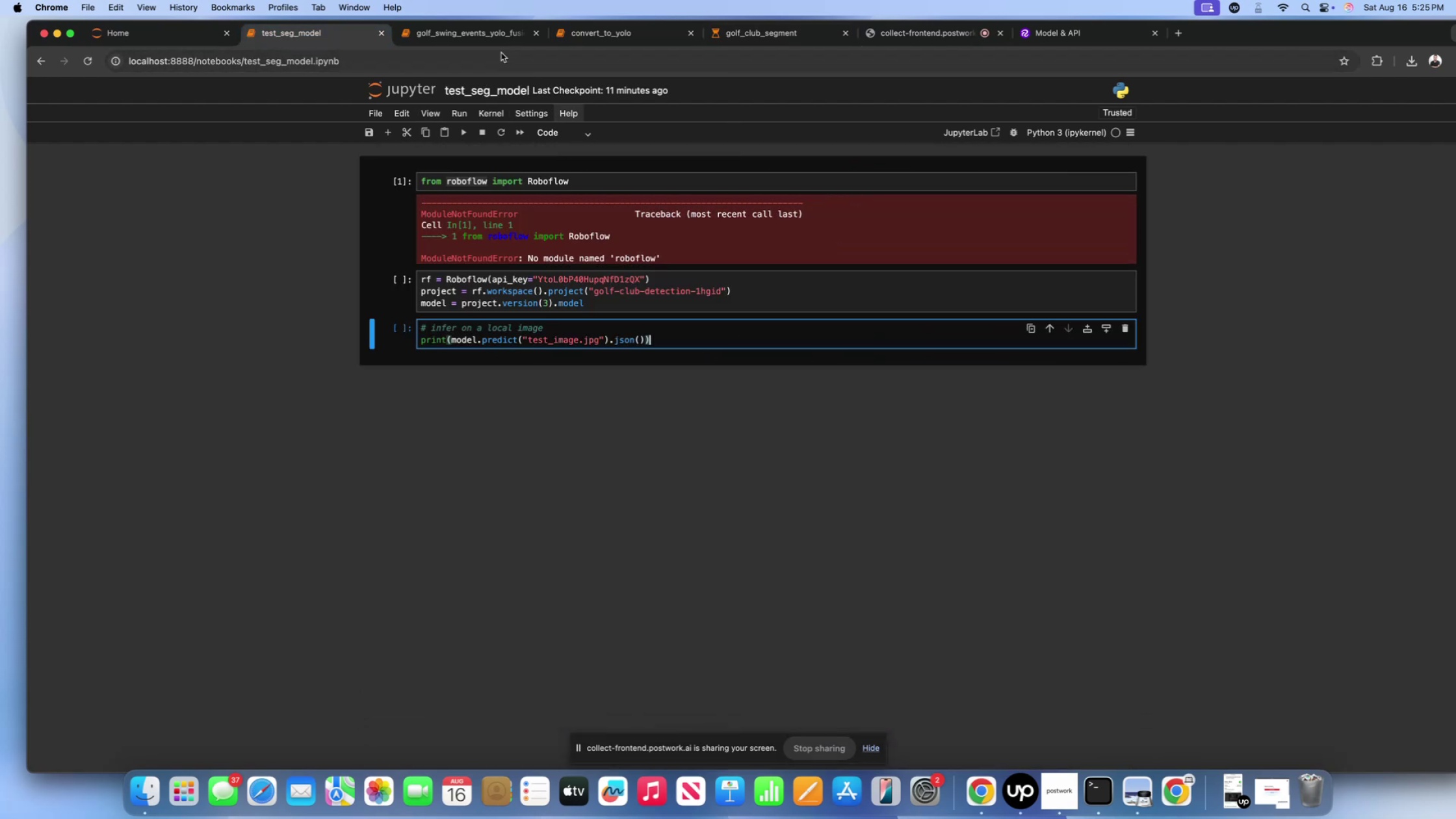 
left_click([480, 29])
 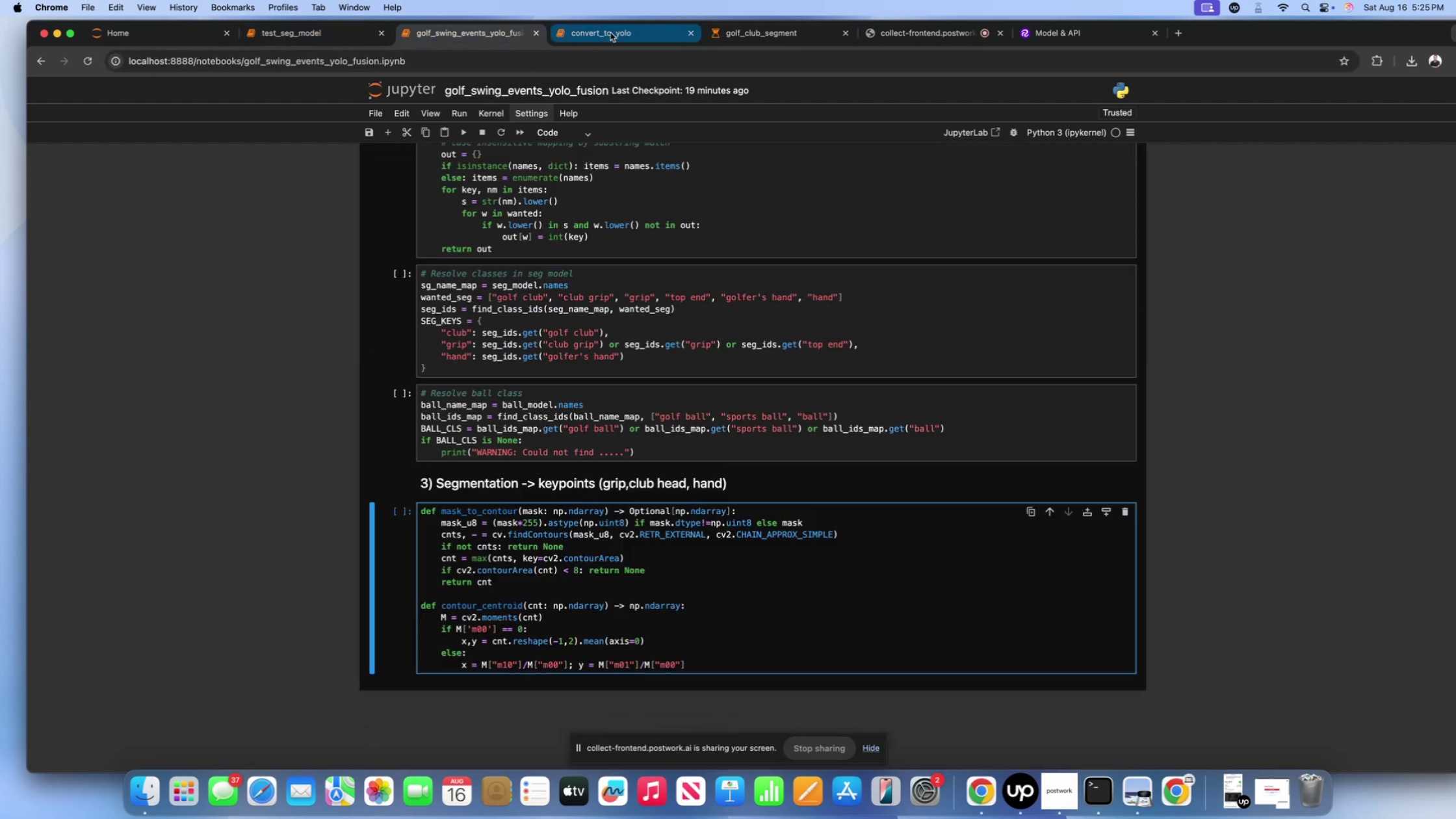 
left_click([612, 32])
 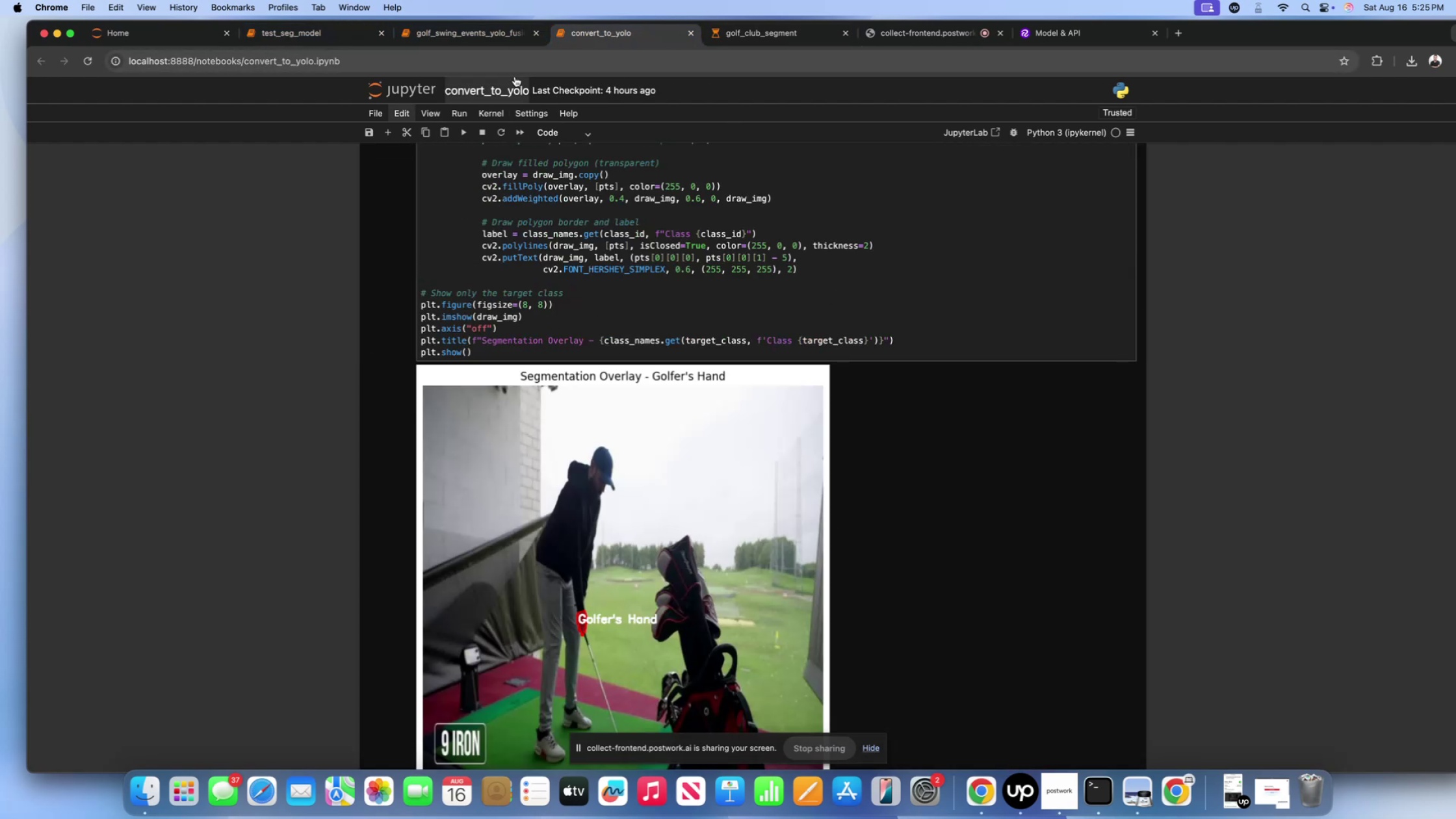 
scroll: coordinate [632, 272], scroll_direction: down, amount: 20.0
 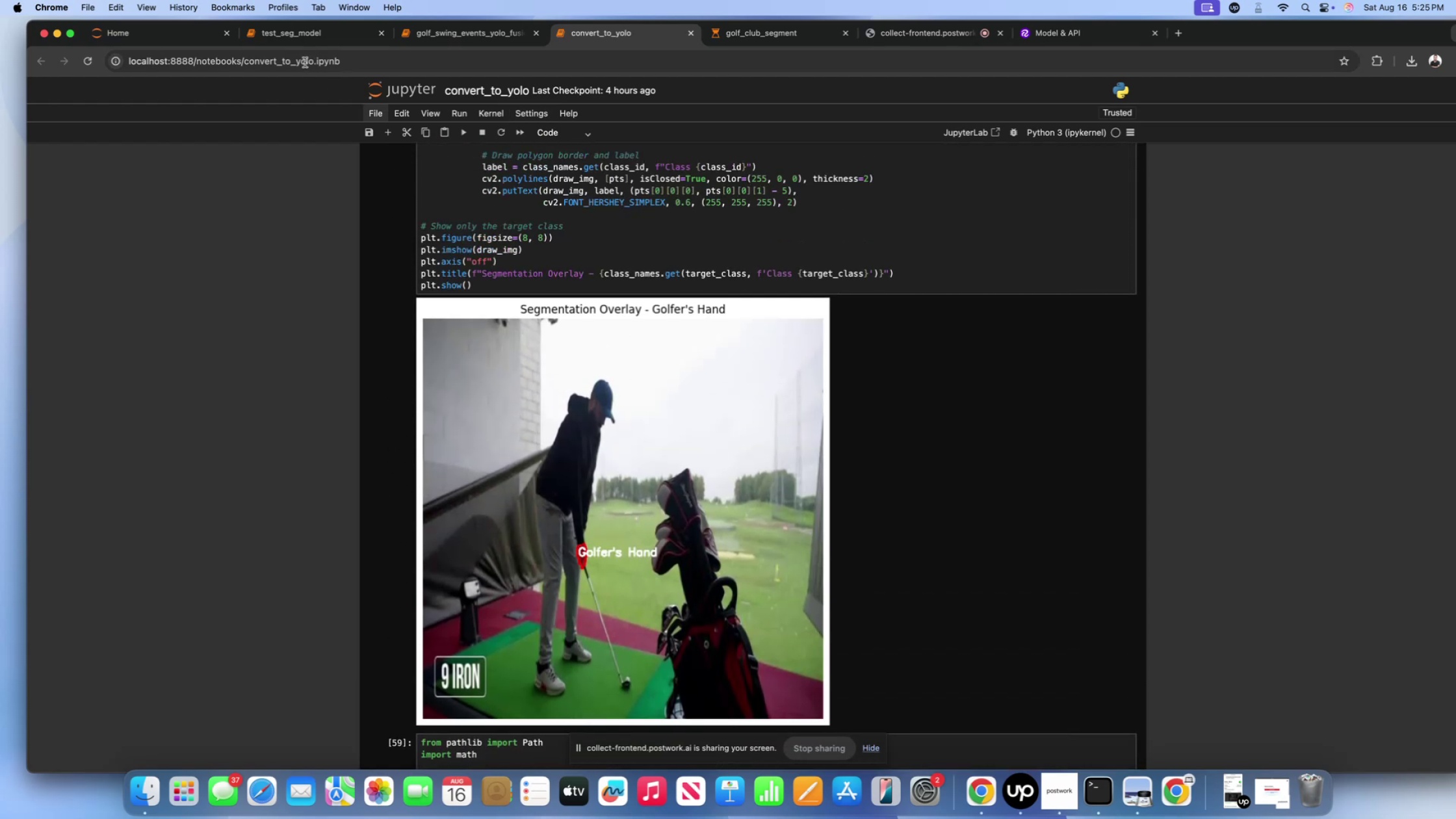 
left_click([289, 38])
 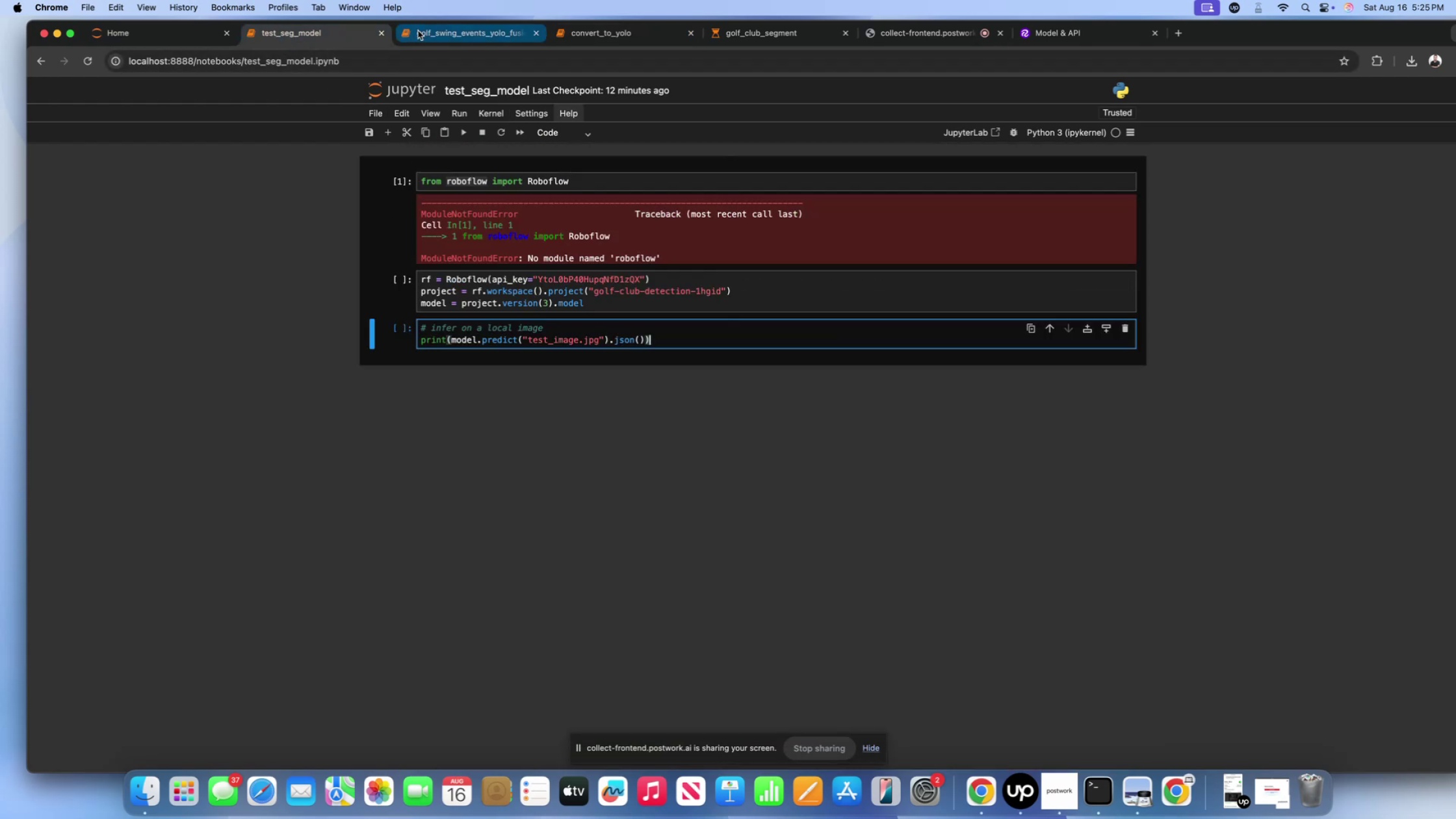 
left_click([421, 29])
 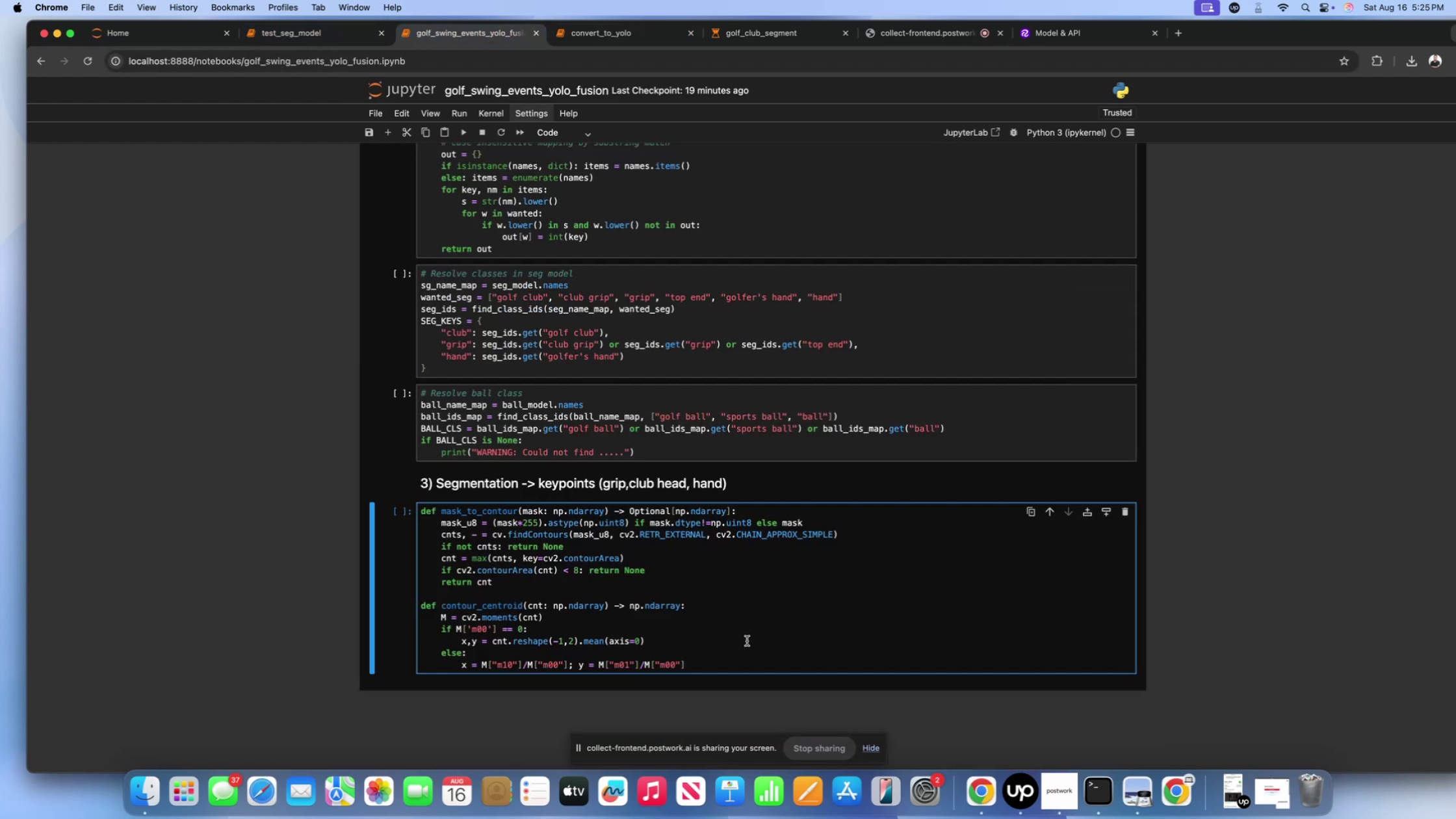 
left_click([744, 662])
 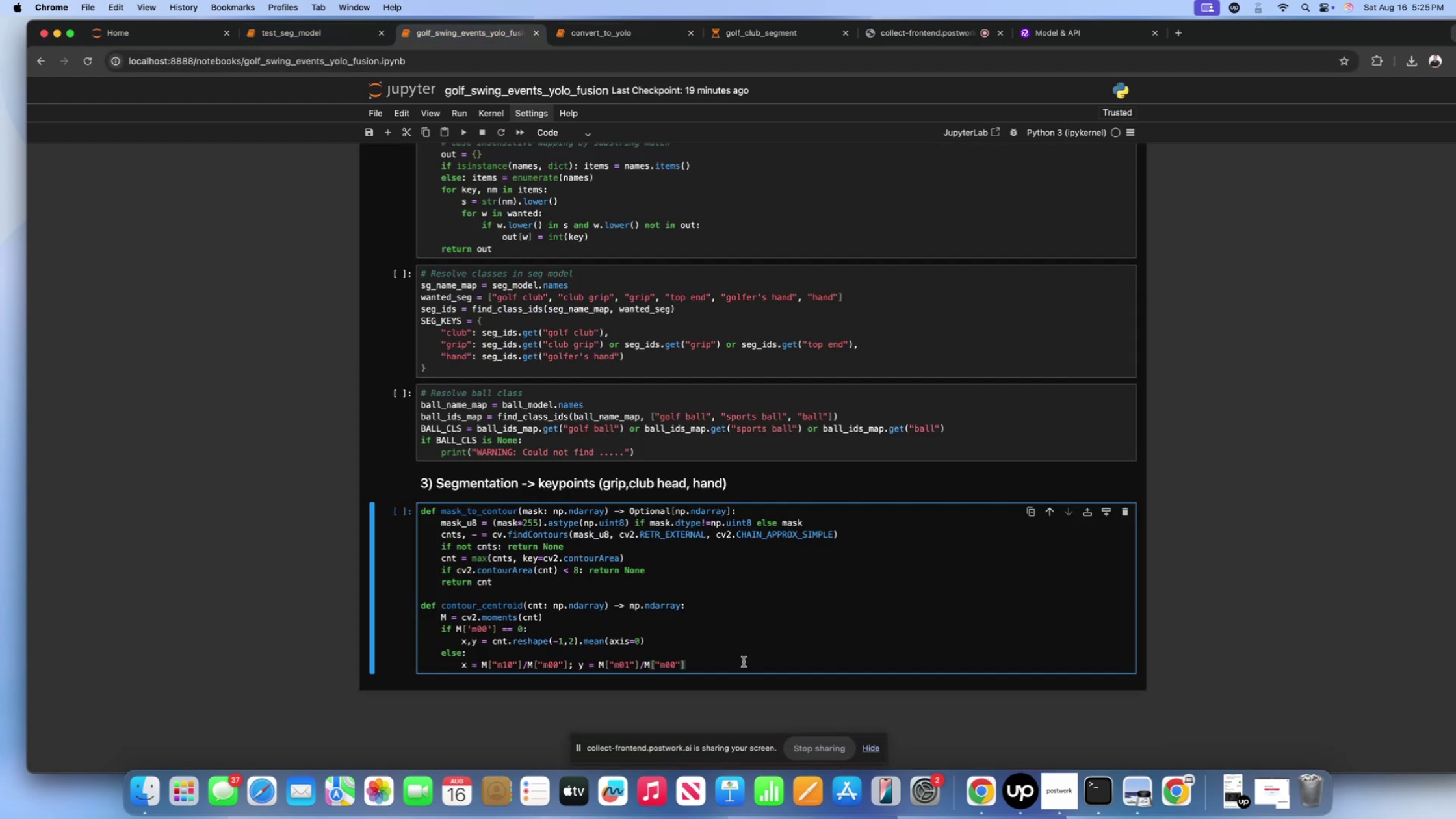 
key(Enter)
 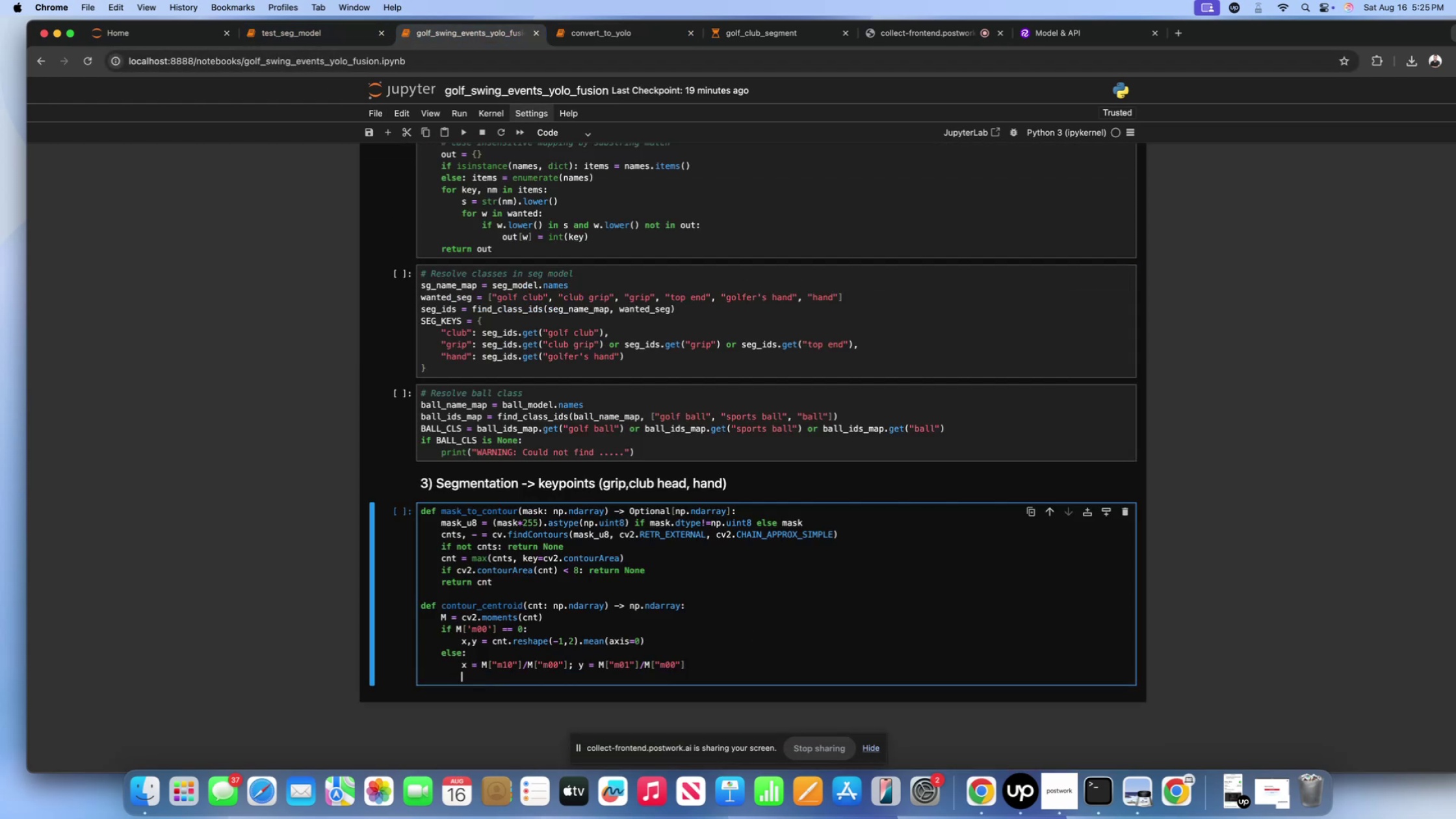 
key(Backspace)
type(retirn )
key(Backspace)
key(Backspace)
key(Backspace)
key(Backspace)
type(ur )
key(Backspace)
type(n np.array())
 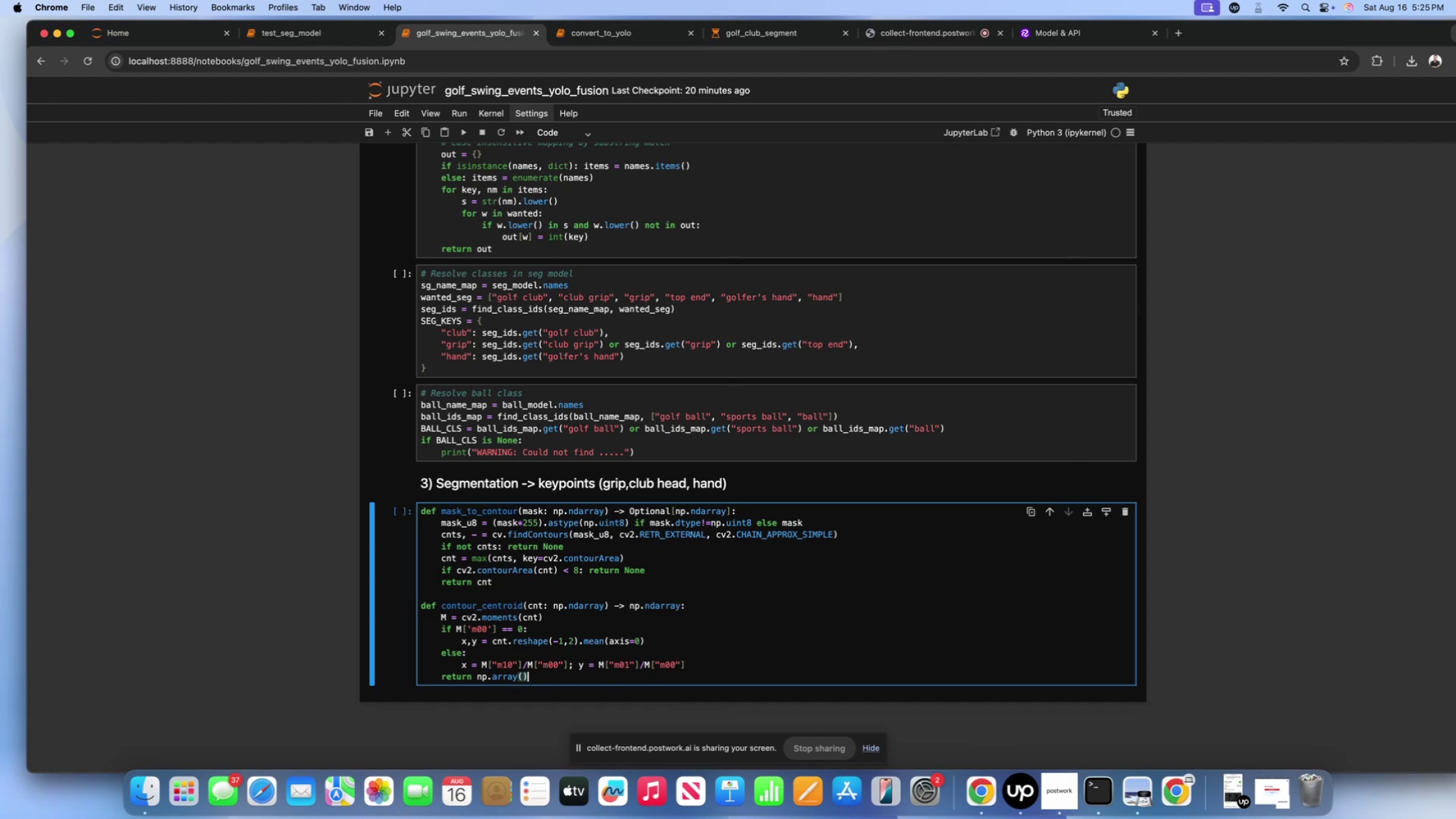 
key(ArrowLeft)
 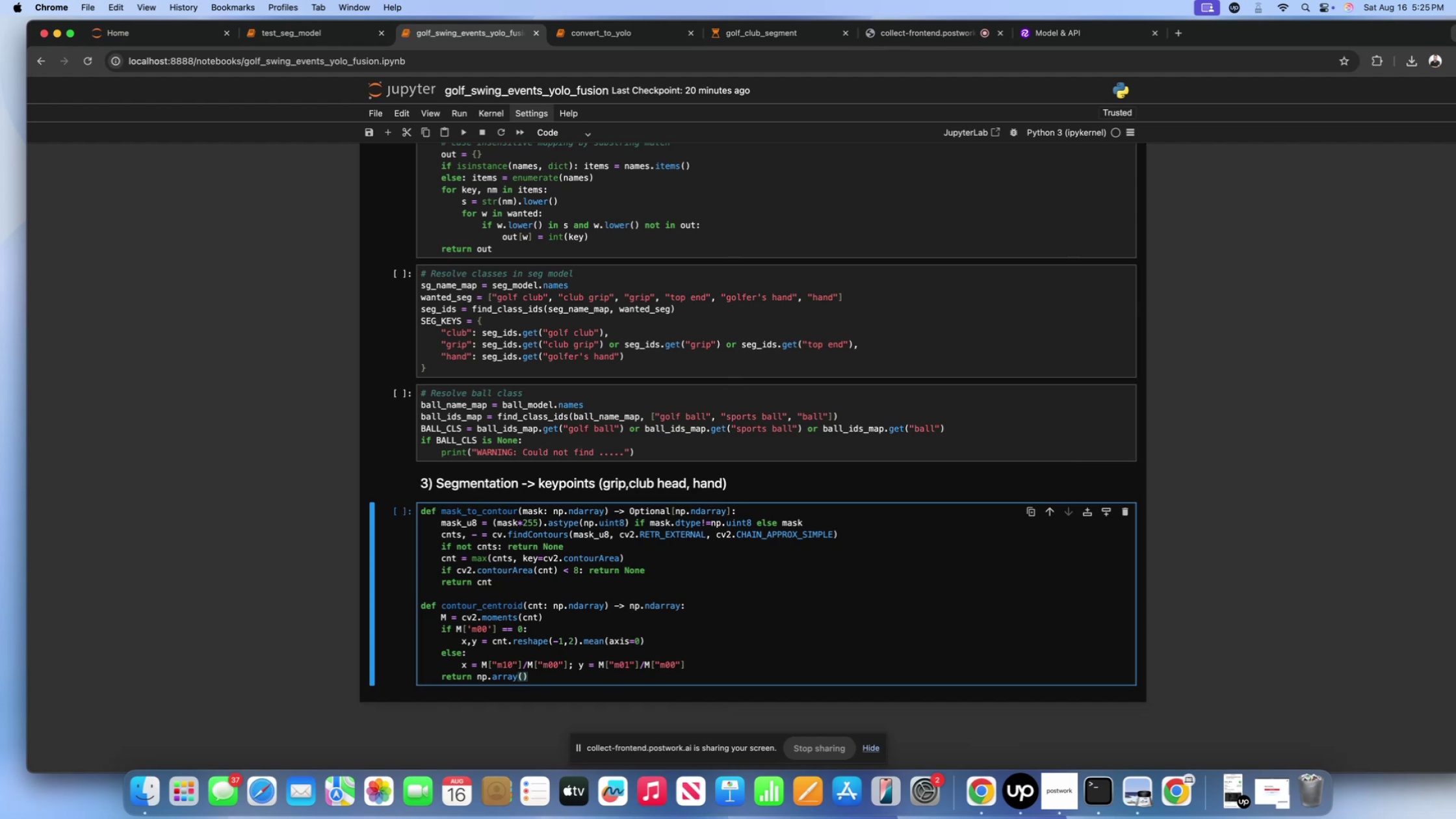 
key(BracketLeft)
 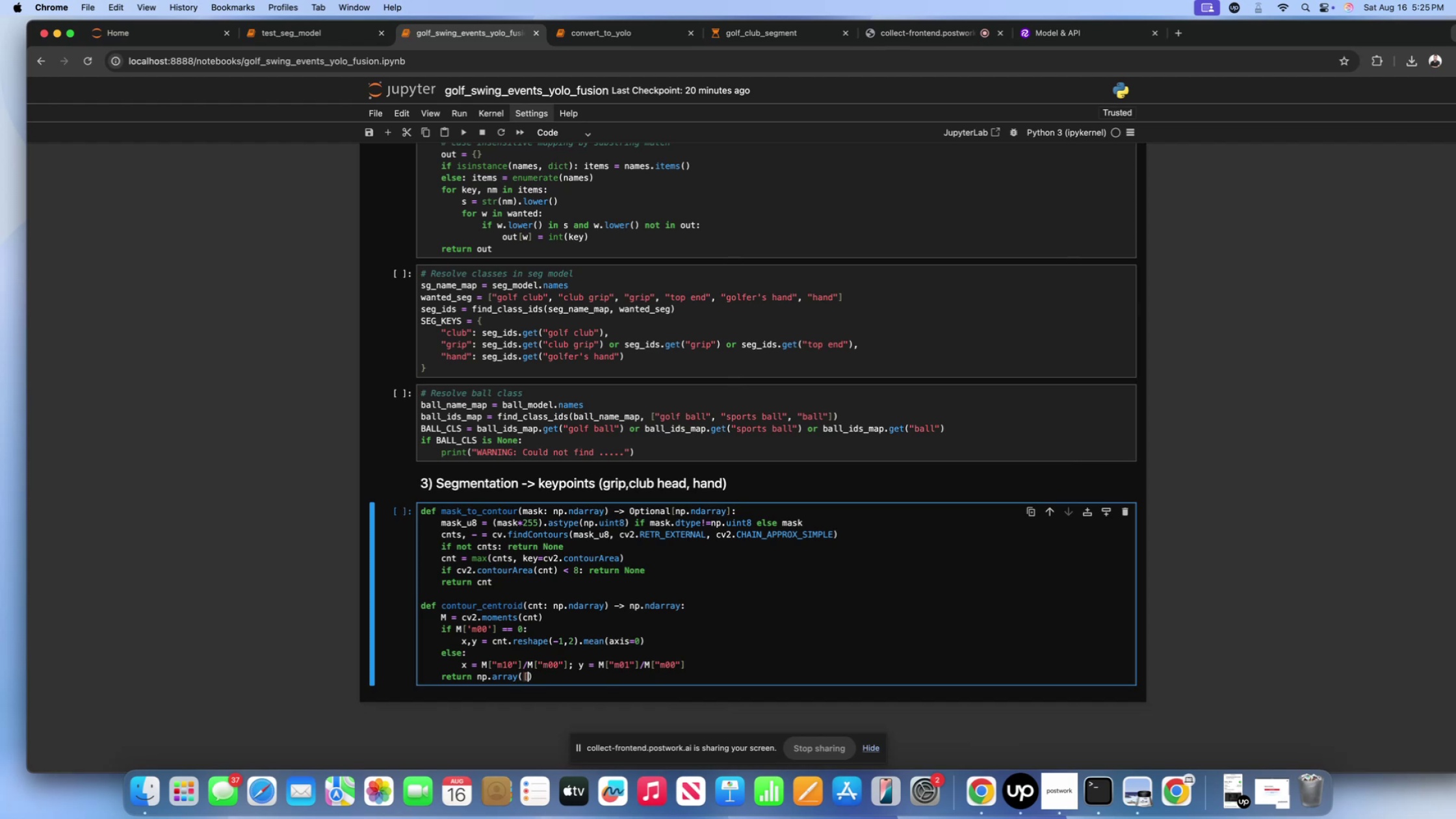 
key(BracketRight)
 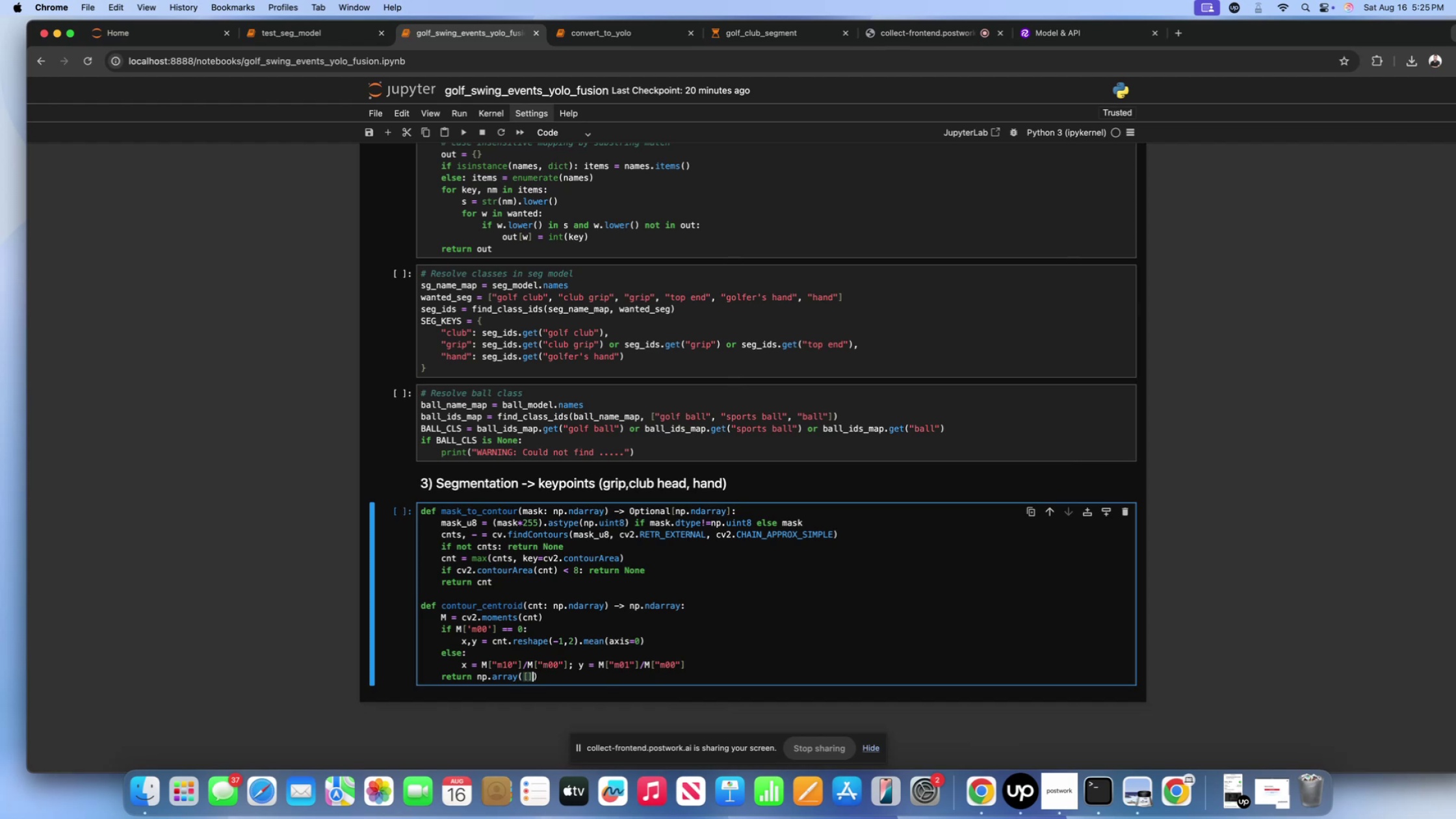 
key(ArrowLeft)
 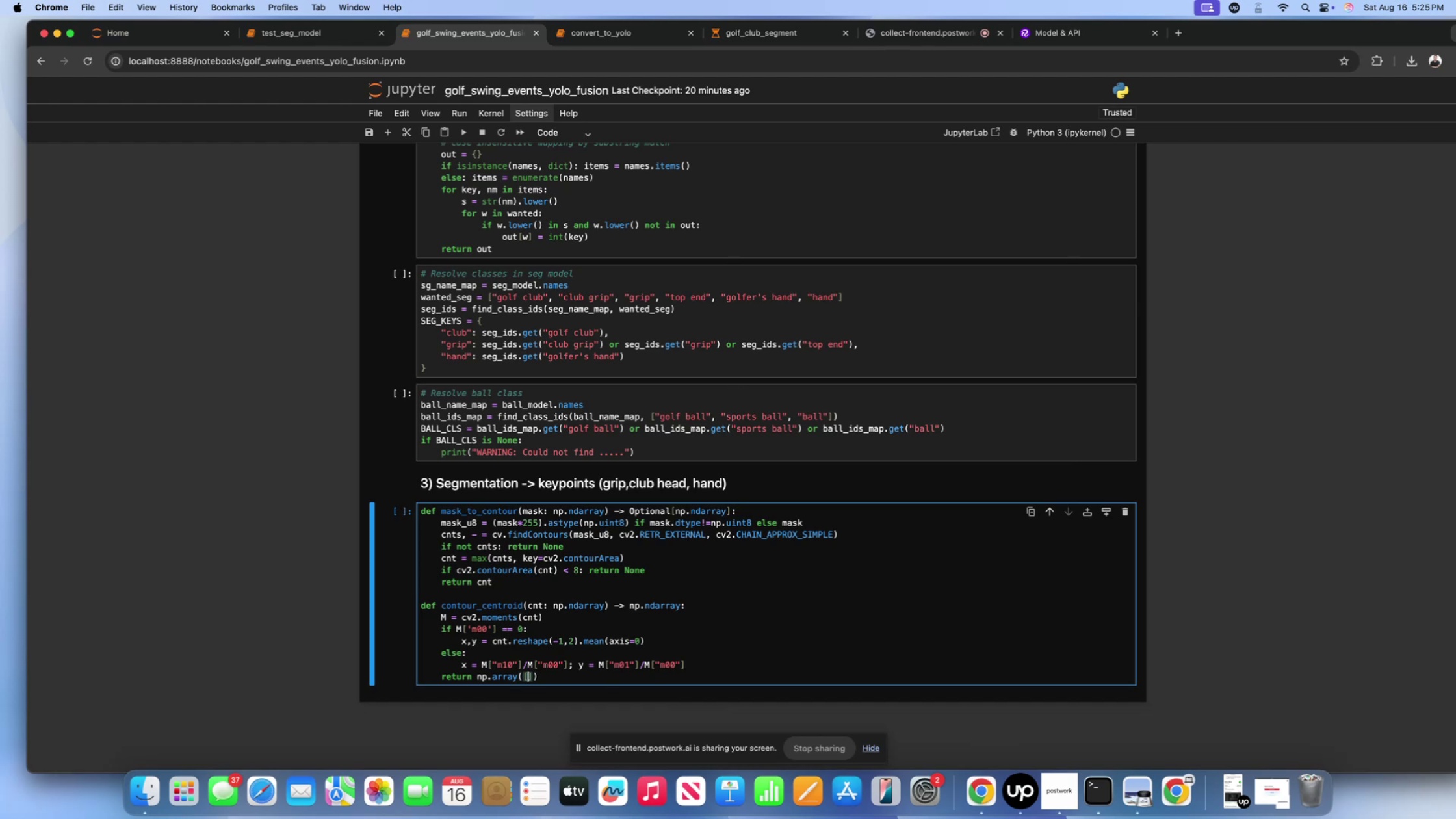 
key(X)
 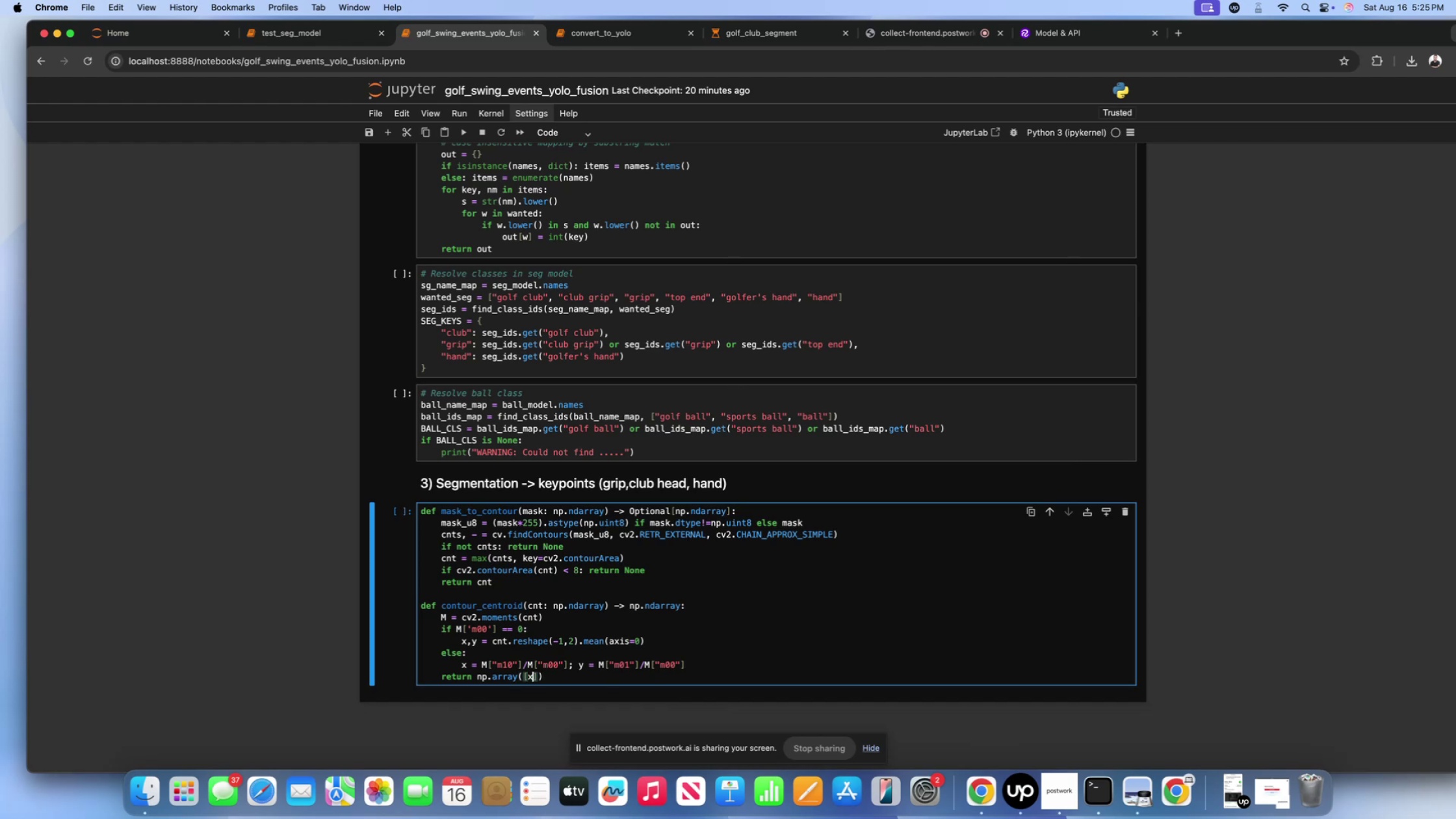 
key(Comma)
 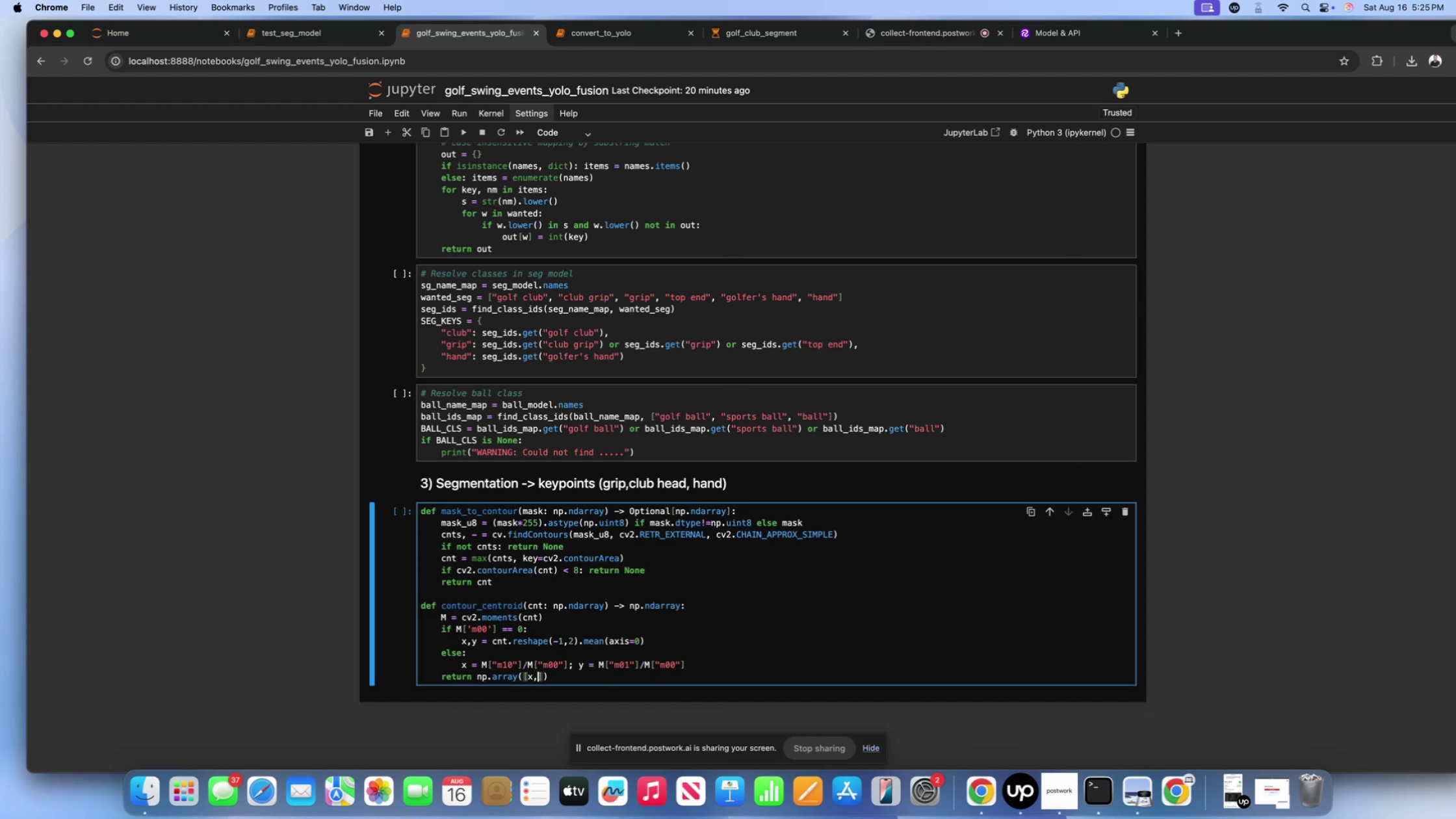 
key(Y)
 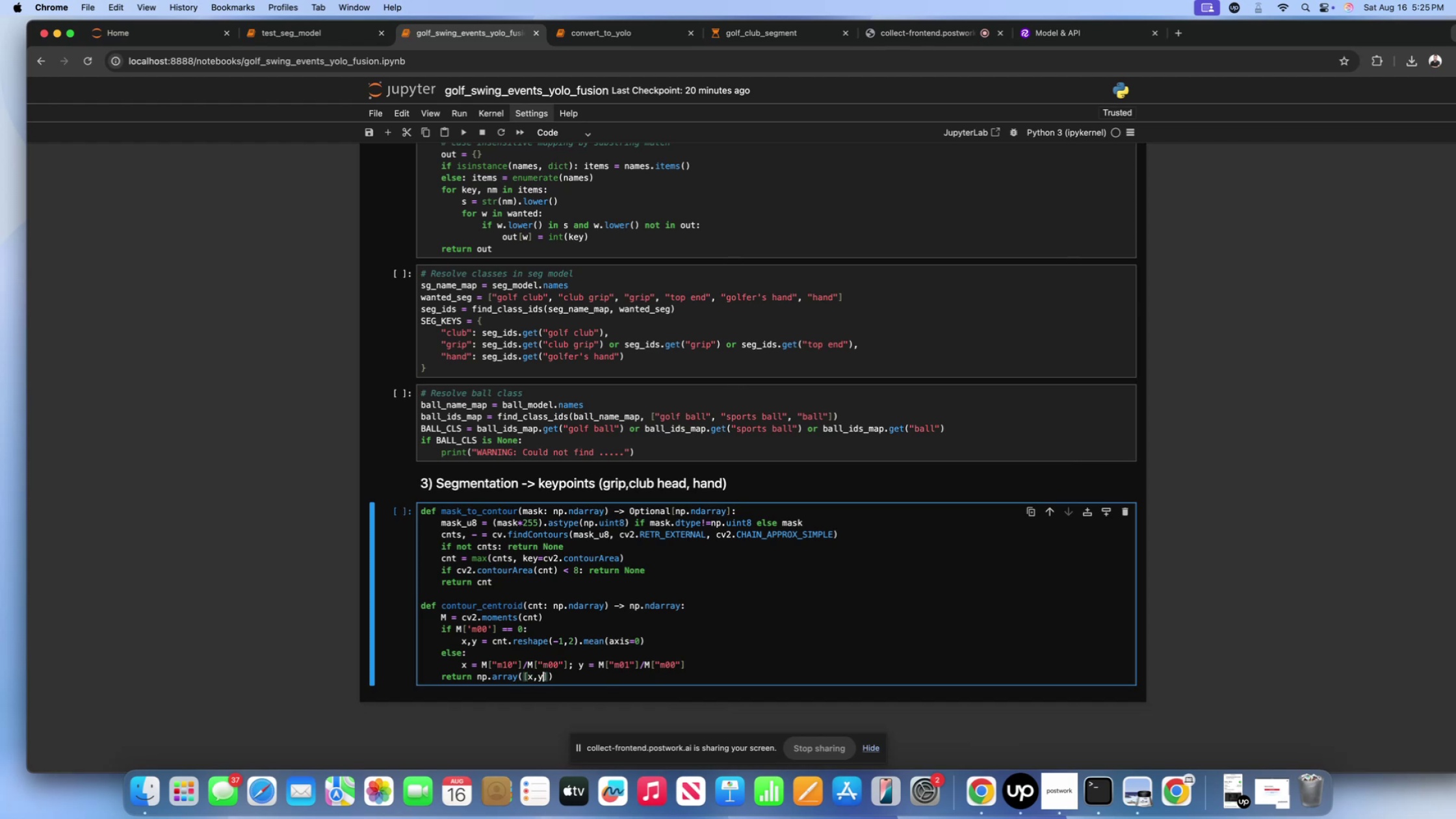 
key(ArrowRight)
 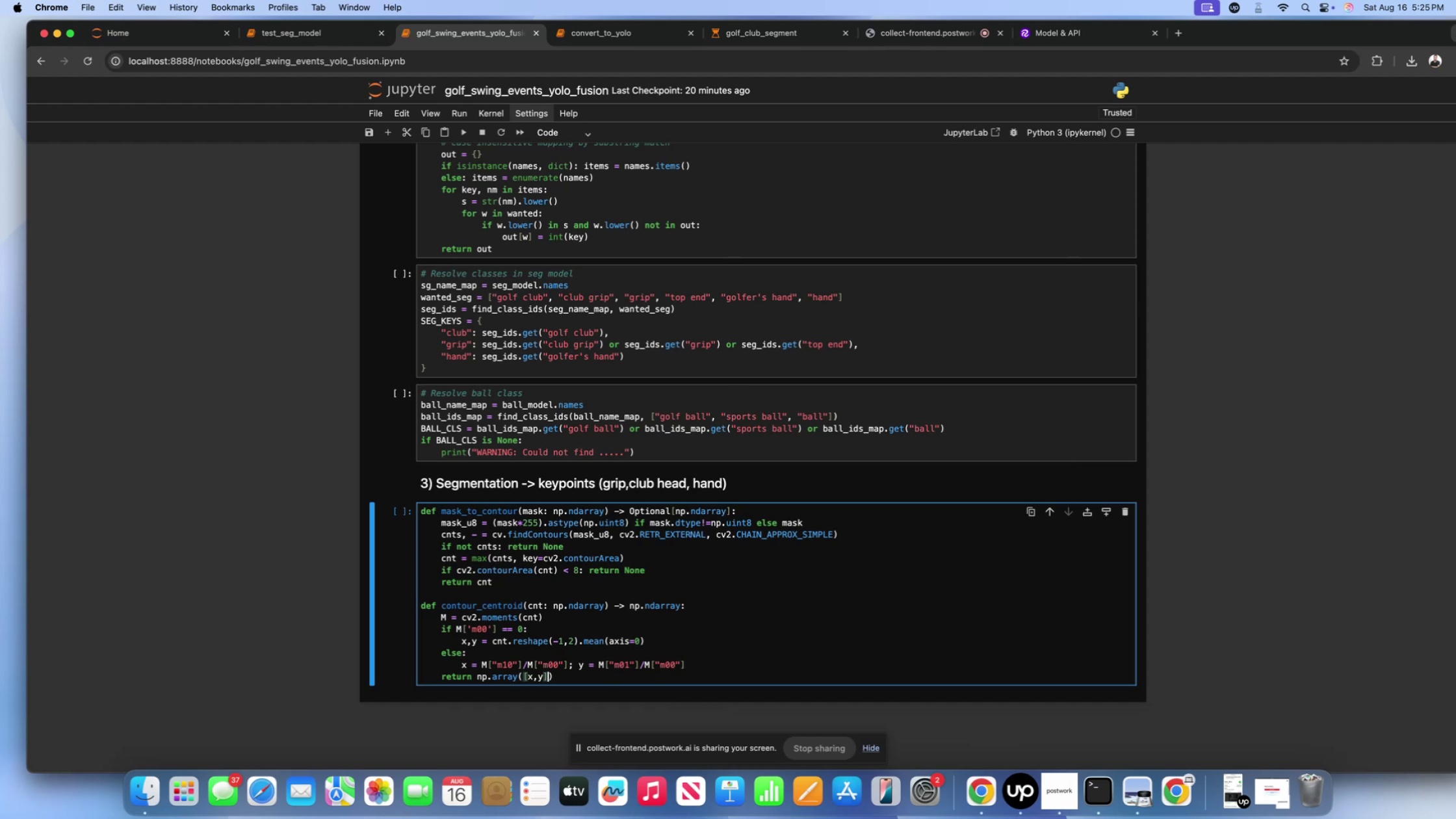 
type(, dtype=np.float32)
 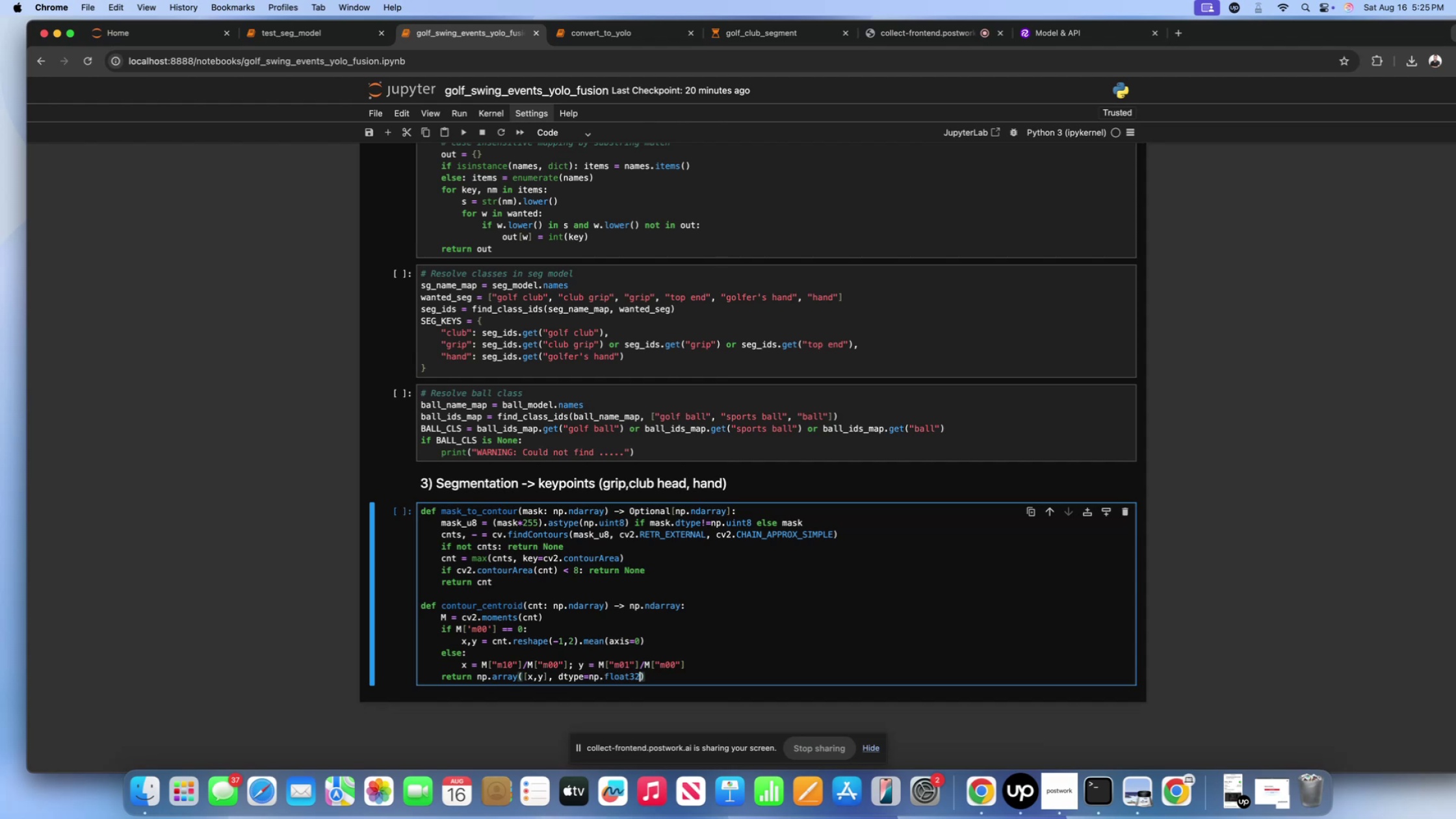 
key(ArrowRight)
 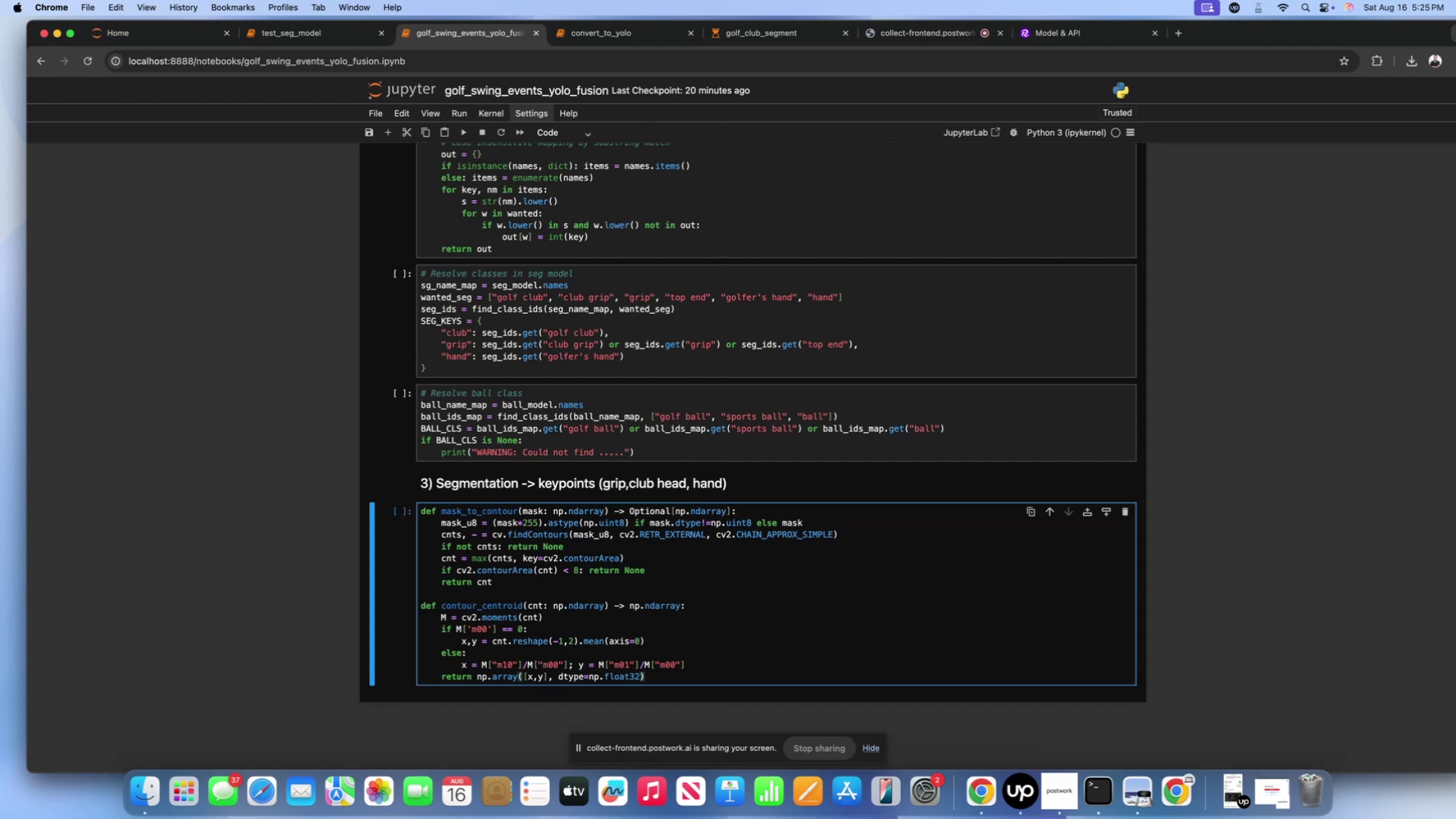 
key(Shift+ShiftLeft)
 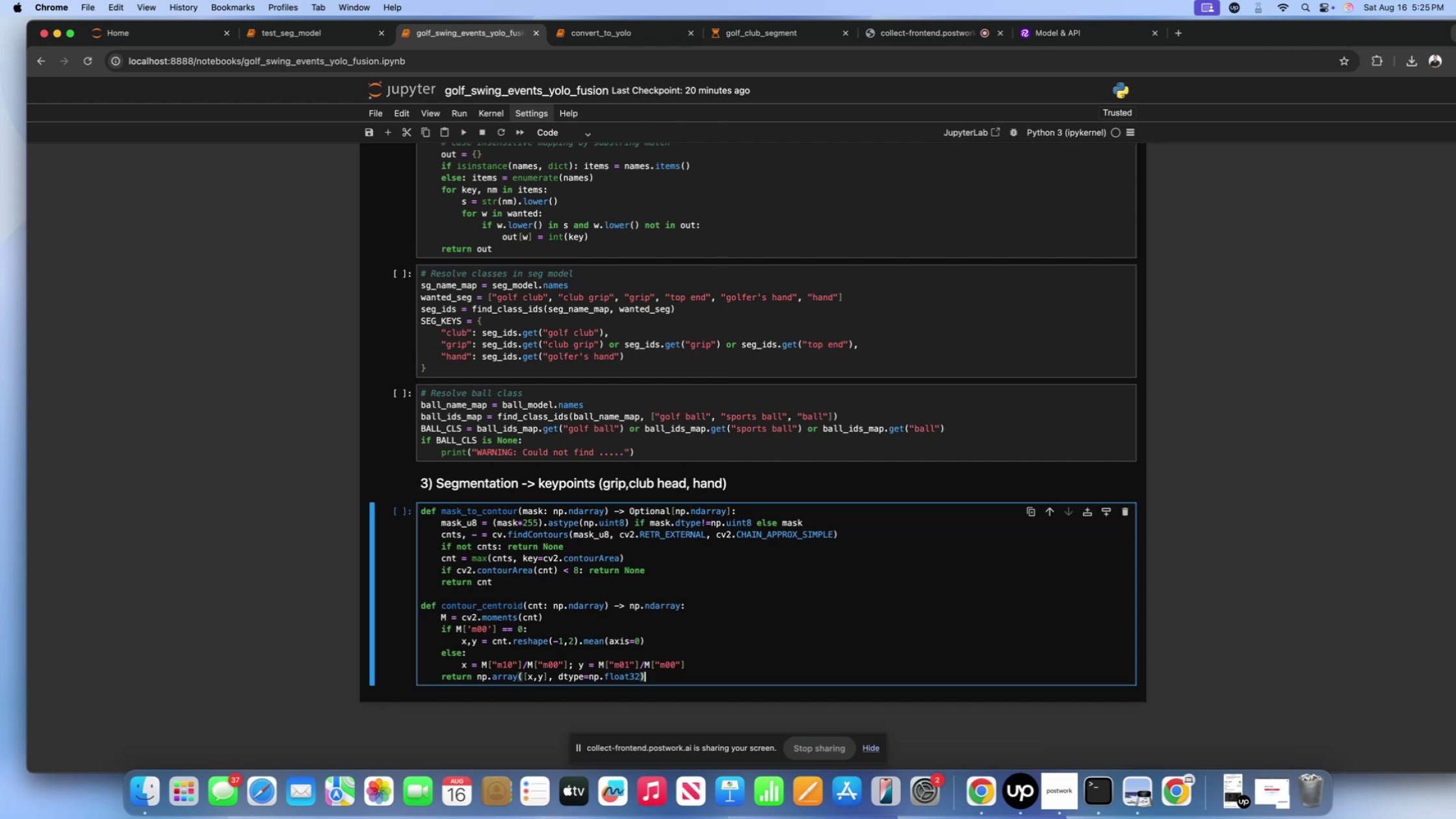 
key(Shift+Enter)
 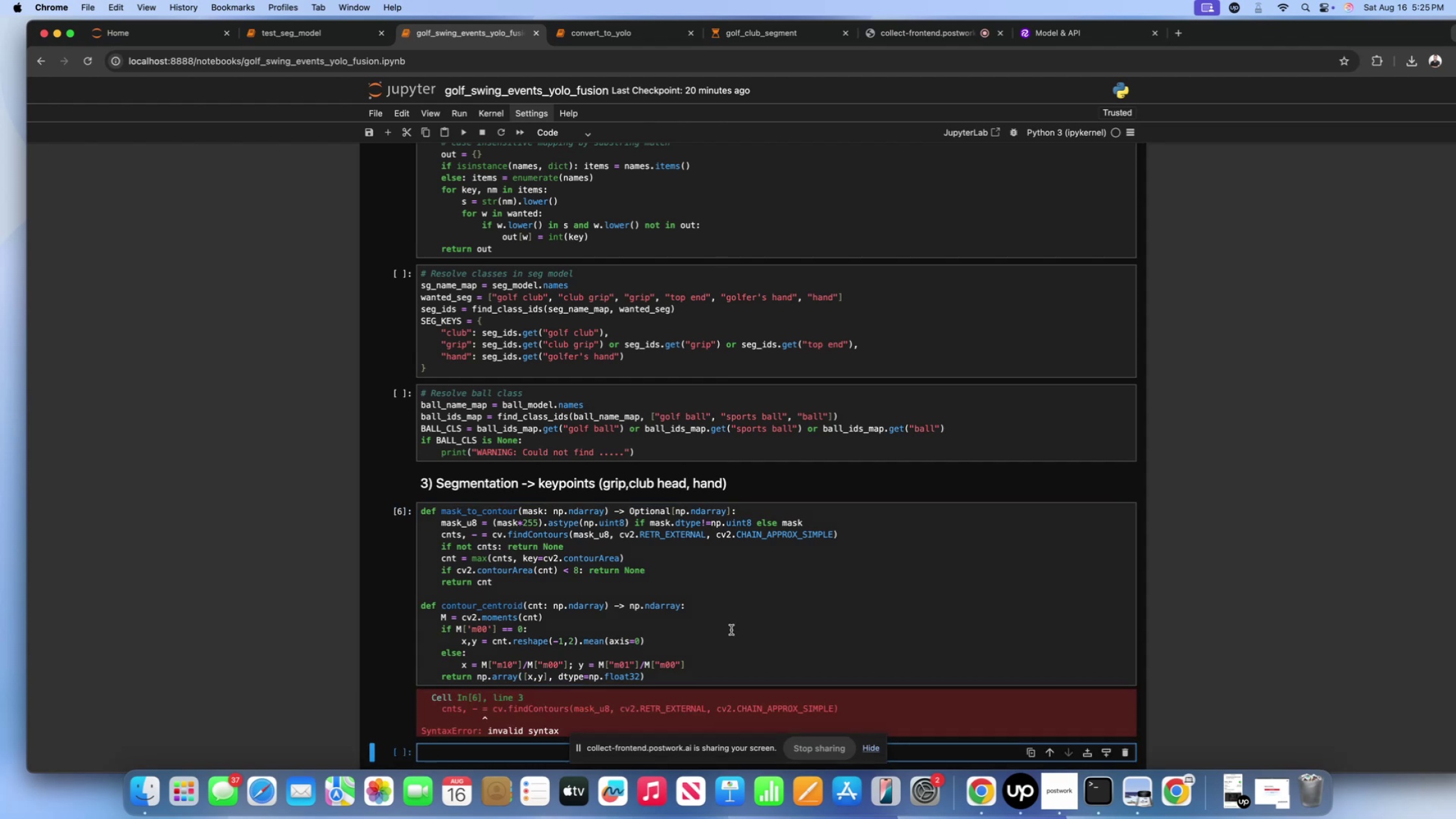 
scroll: coordinate [731, 630], scroll_direction: down, amount: 12.0
 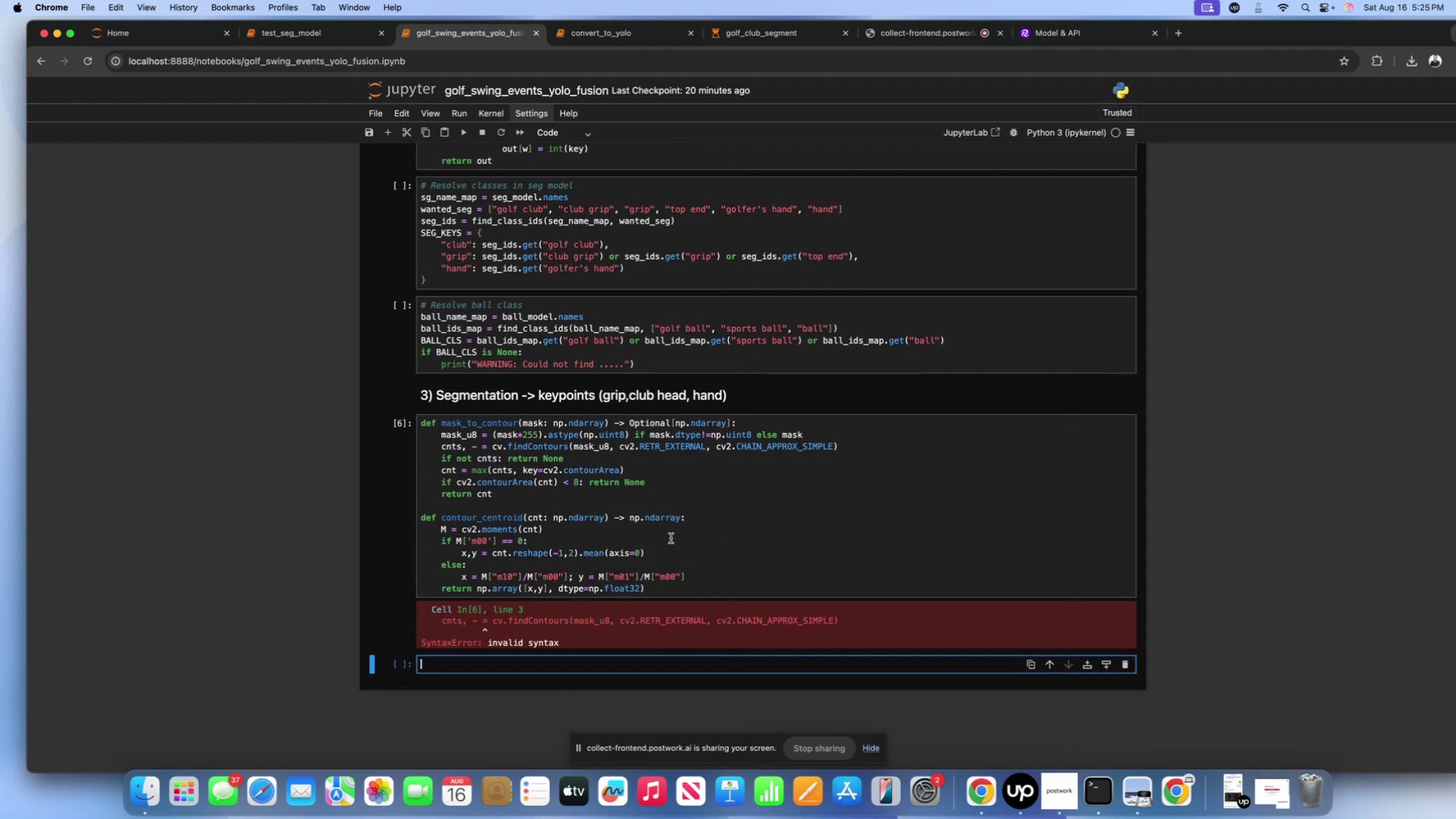 
wait(5.79)
 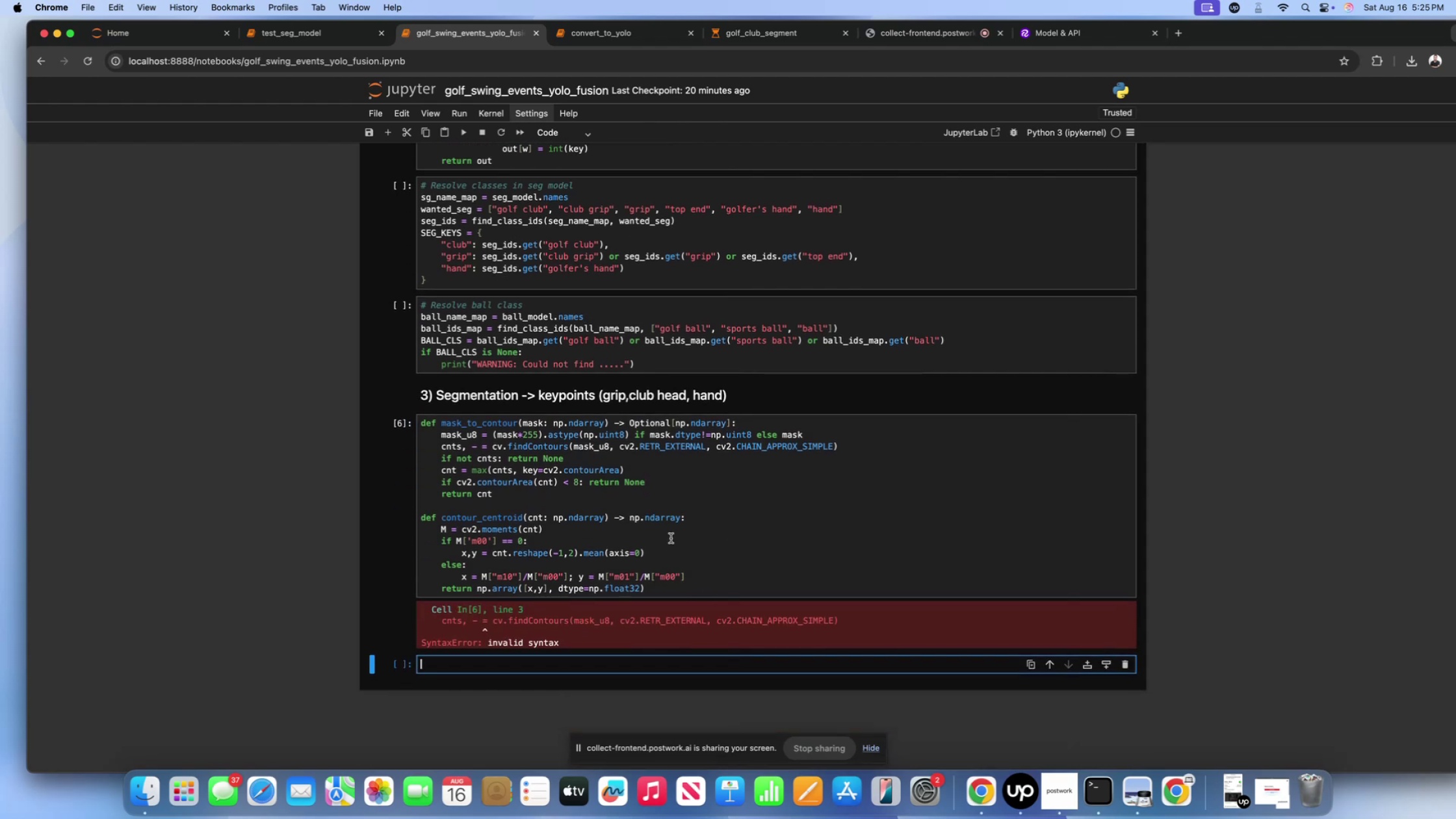 
left_click([476, 451])
 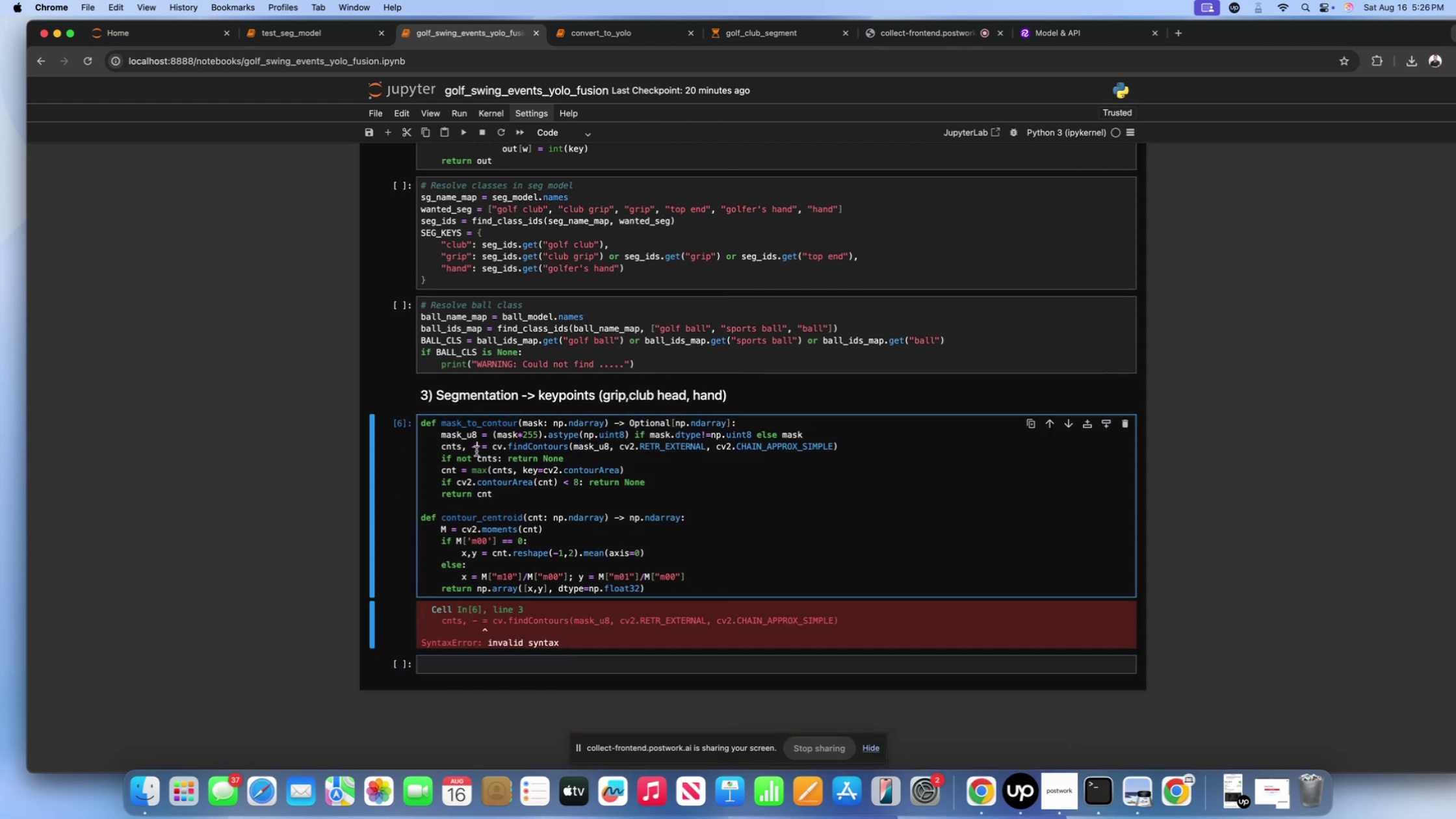 
key(Backspace)
 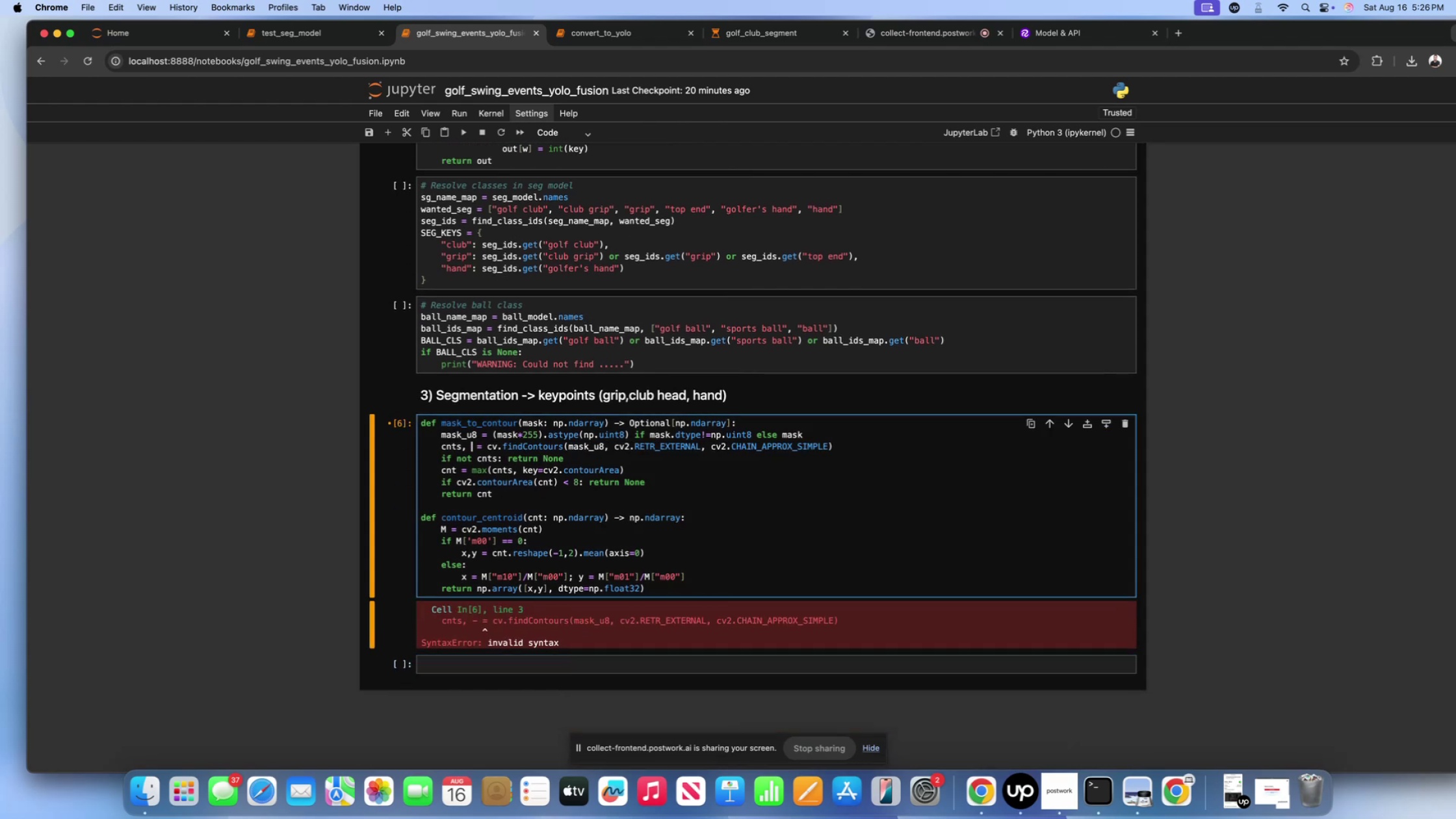 
key(Shift+ShiftLeft)
 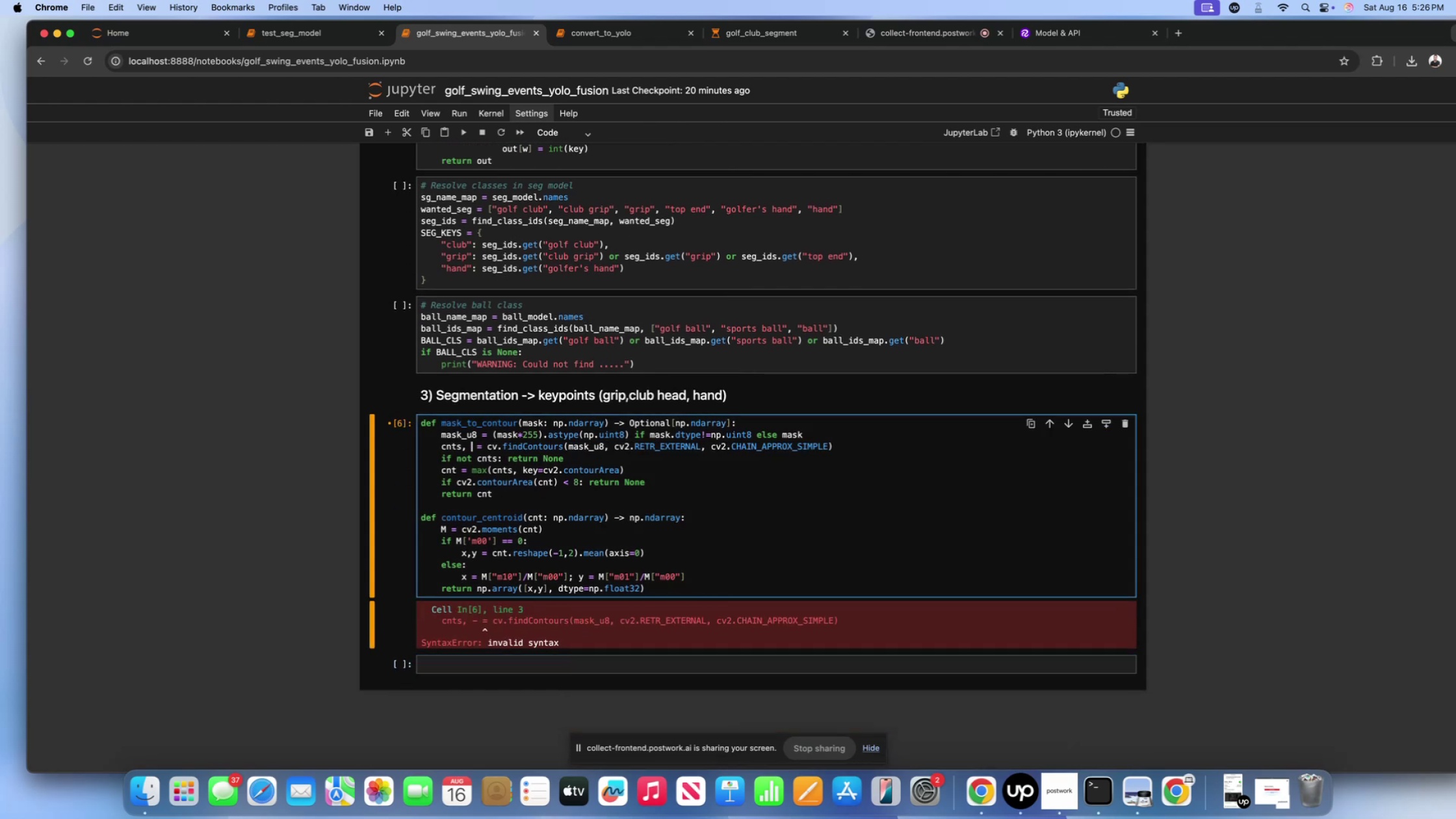 
key(Shift+Minus)
 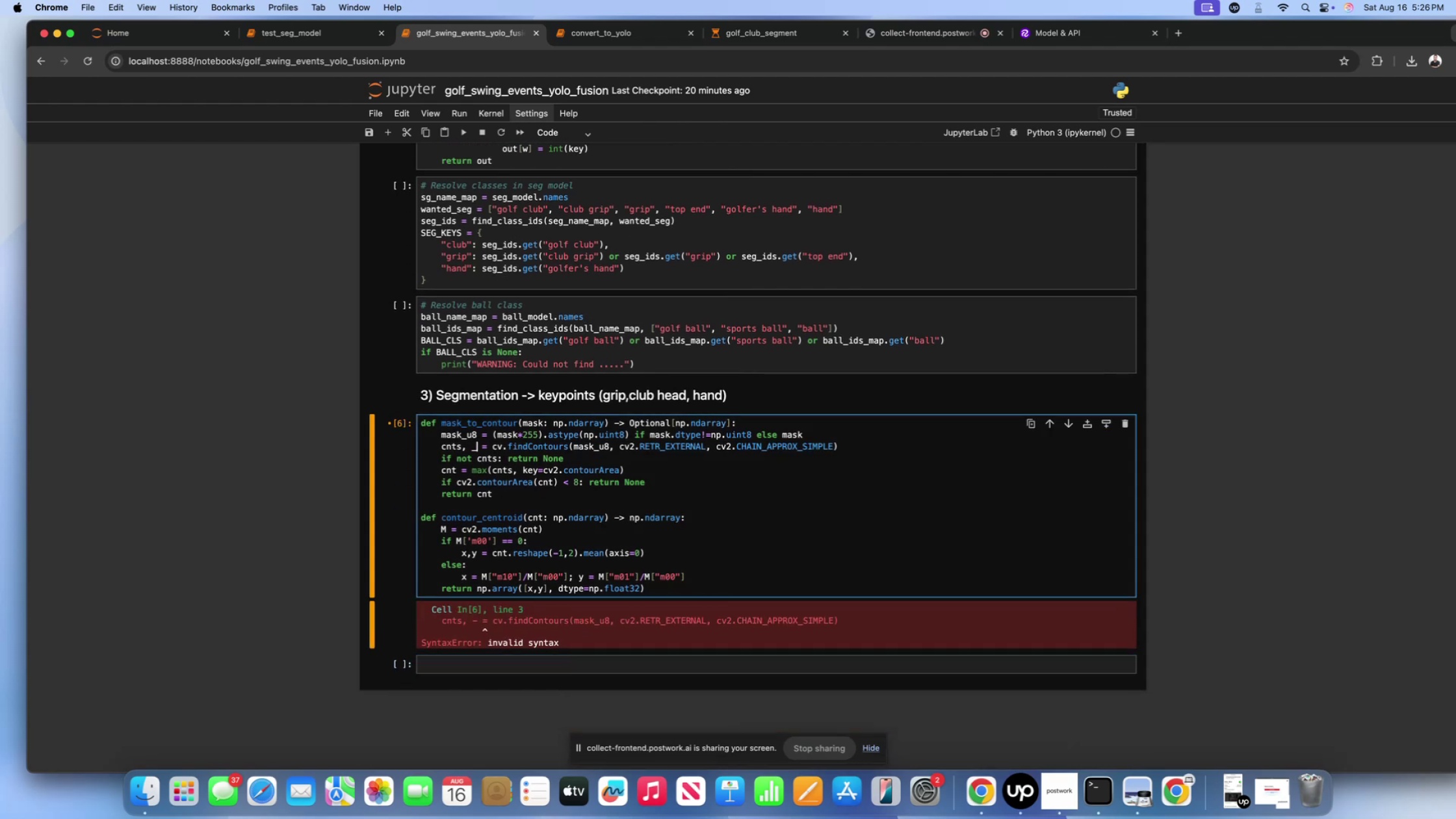 
key(Shift+Enter)
 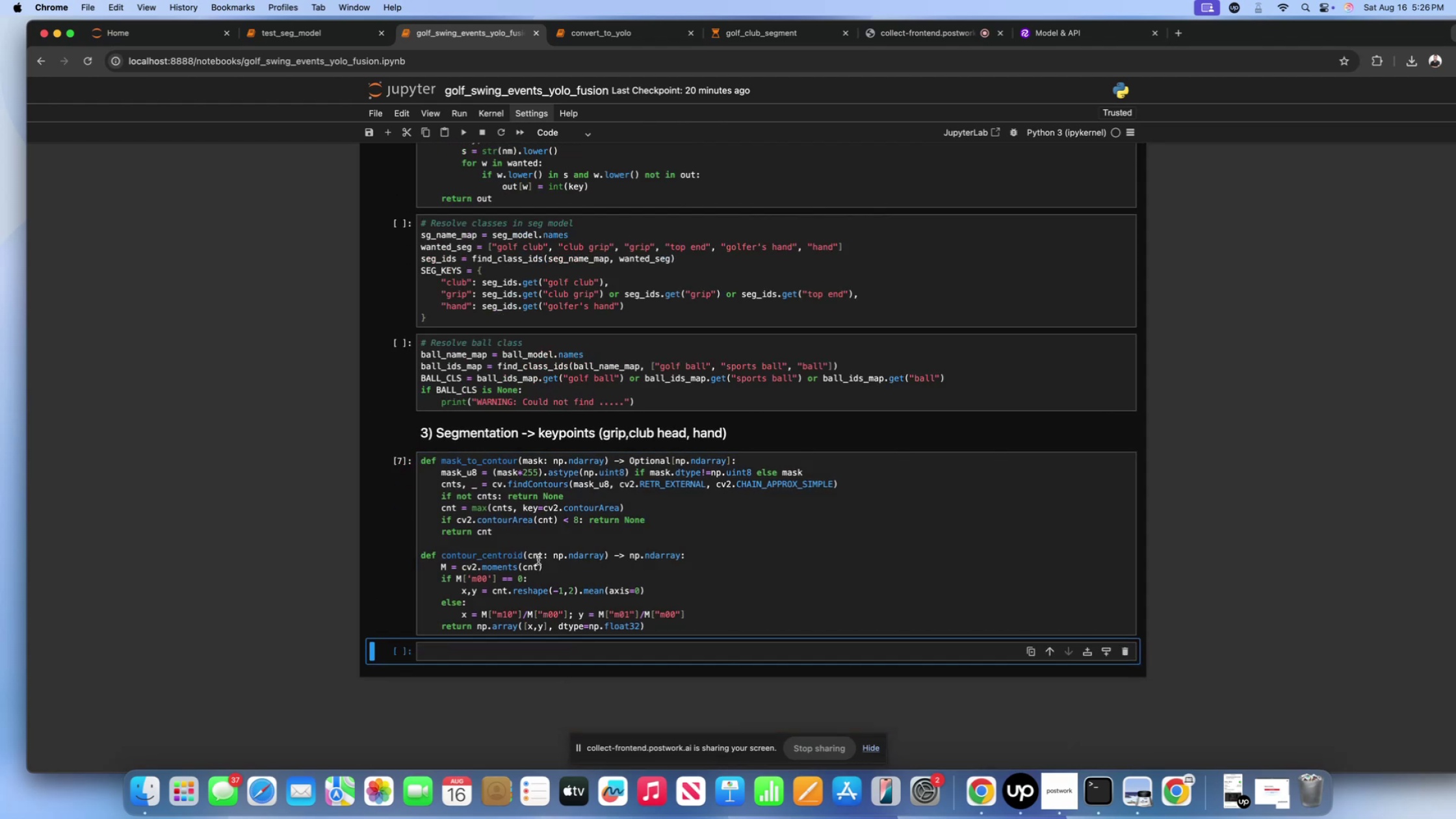 
scroll: coordinate [558, 533], scroll_direction: up, amount: 1.0
 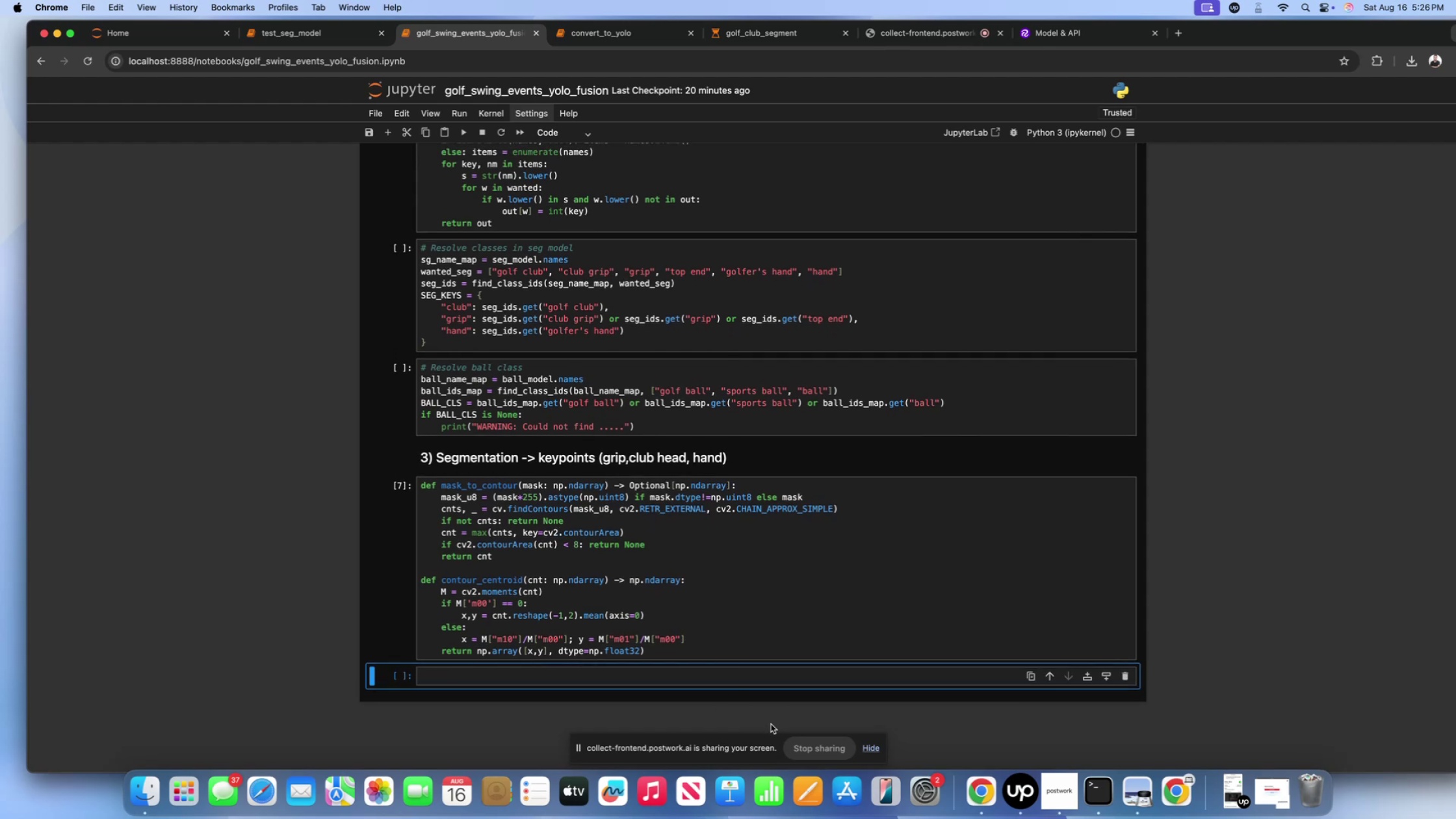 
left_click([665, 651])
 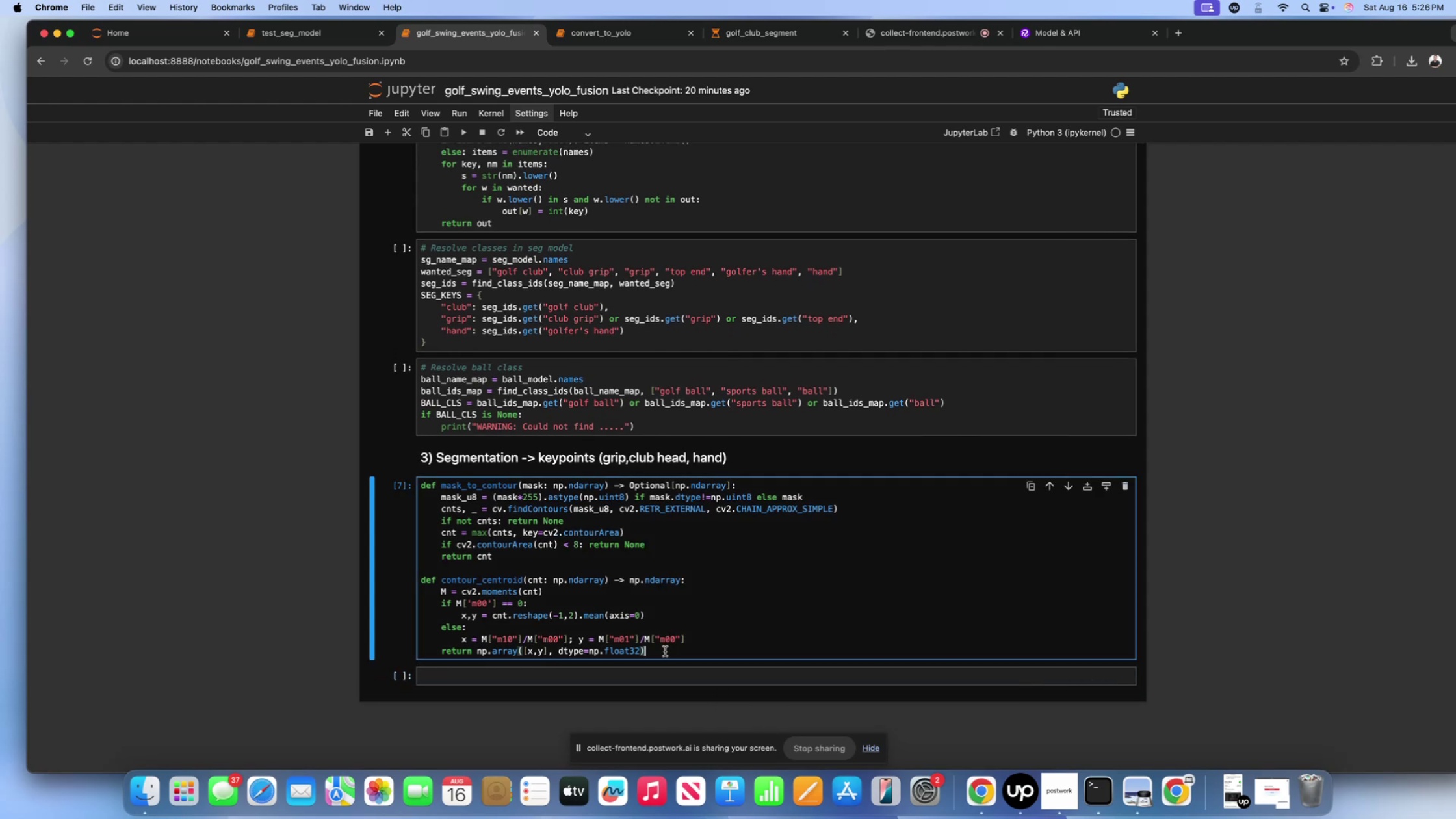 
key(Enter)
 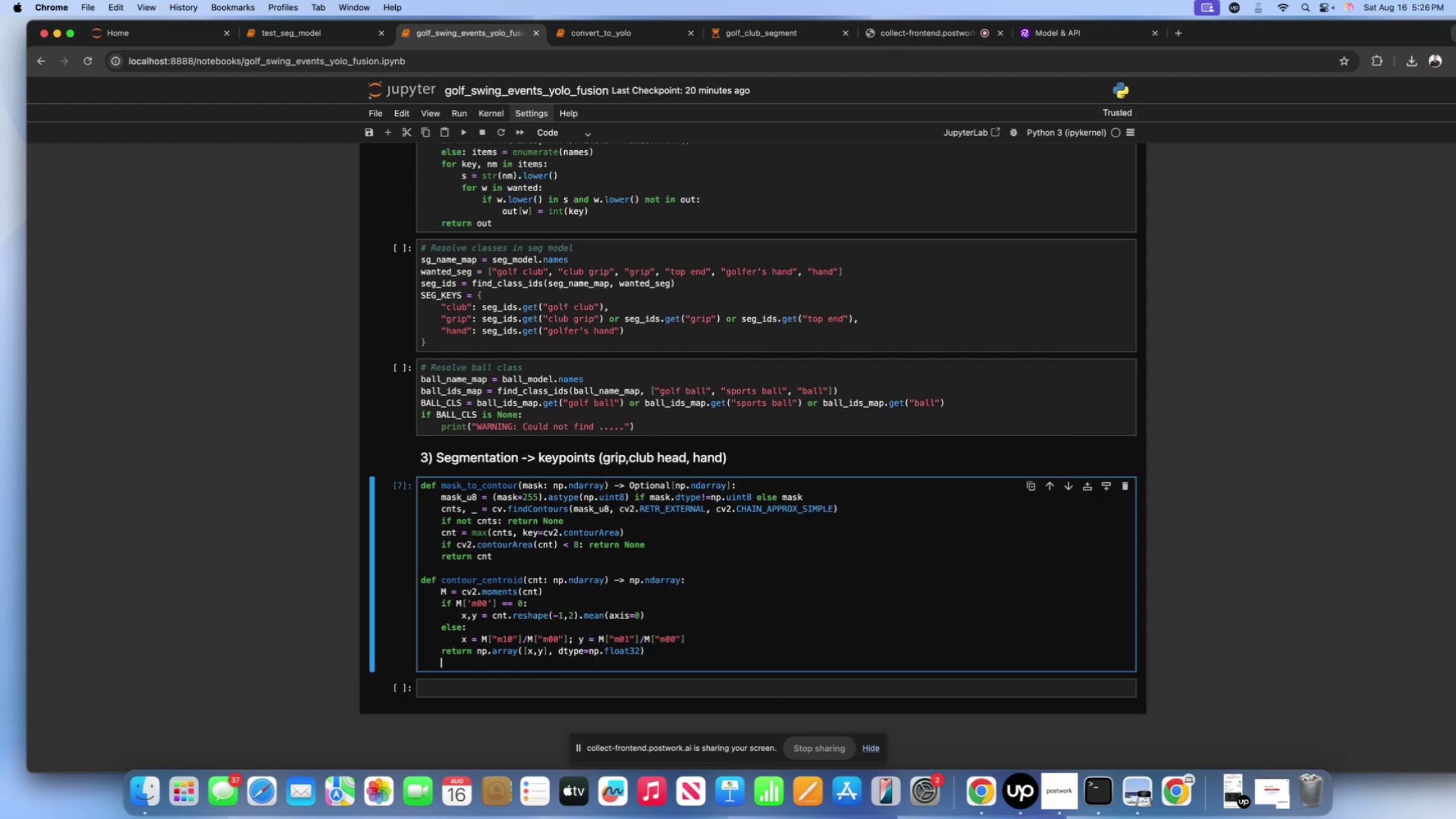 
key(Enter)
 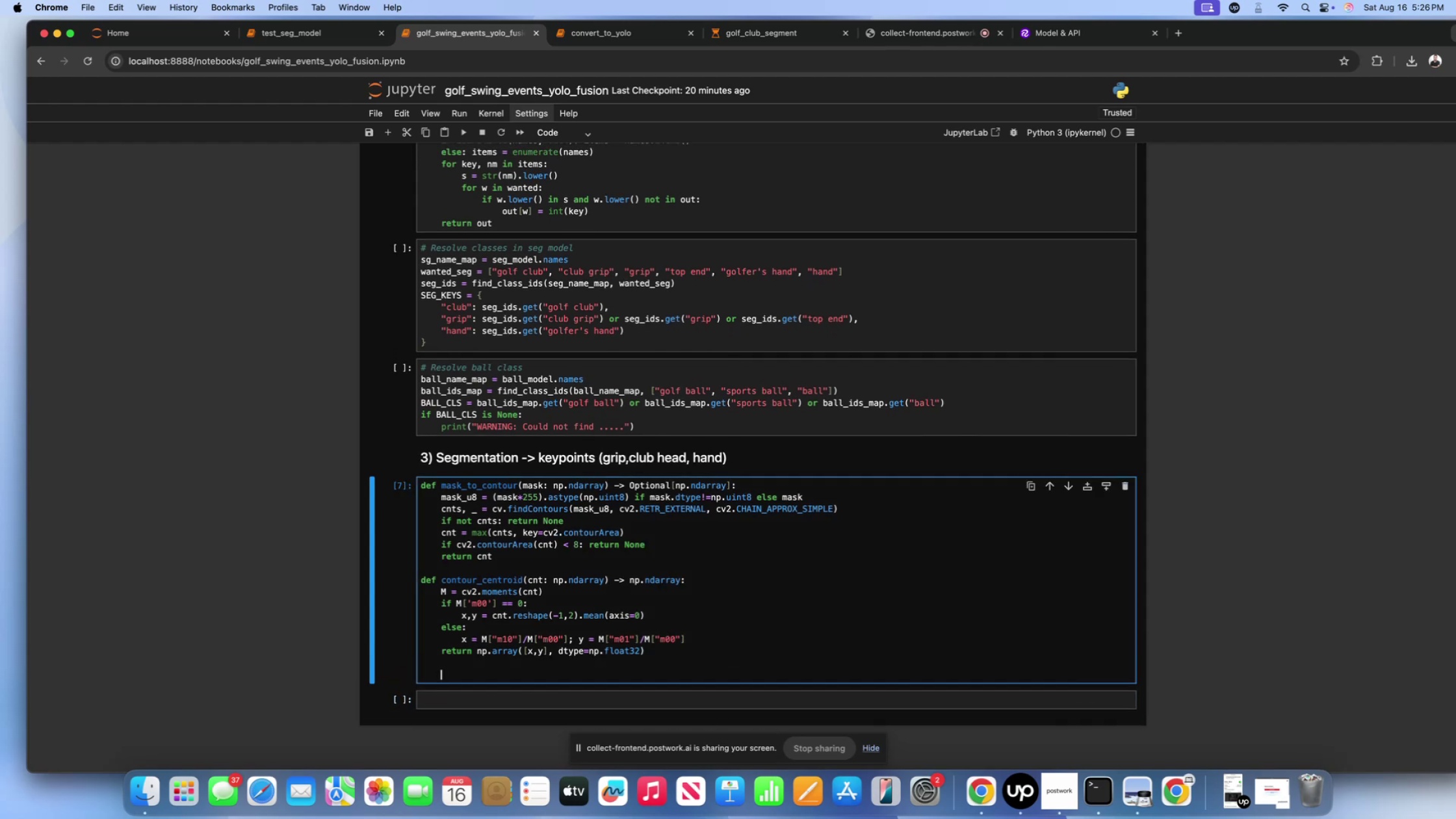 
key(Backspace)
type(def ())
key(Backspace)
key(Backspace)
type(farthest_point():)
 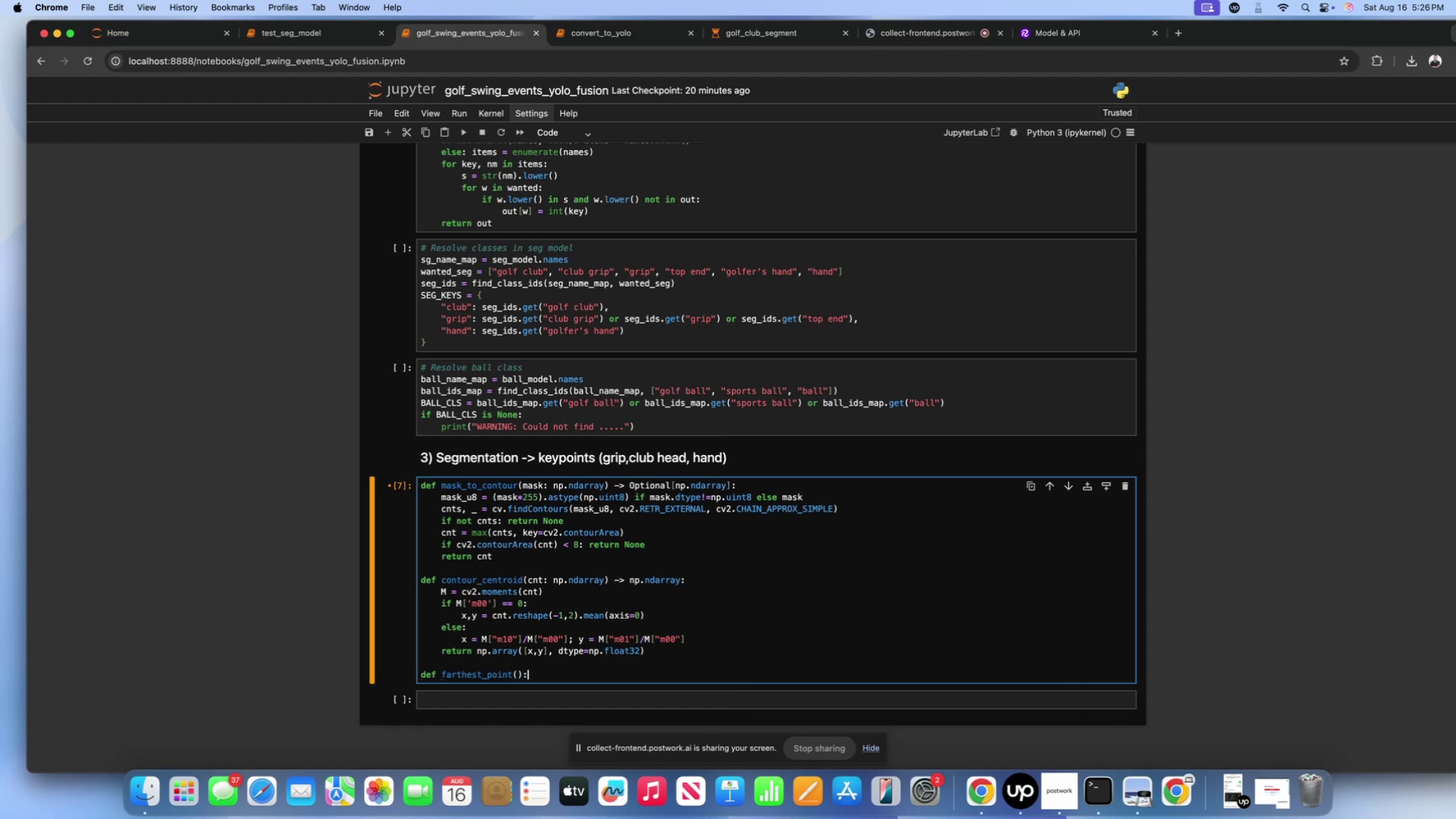 
wait(14.82)
 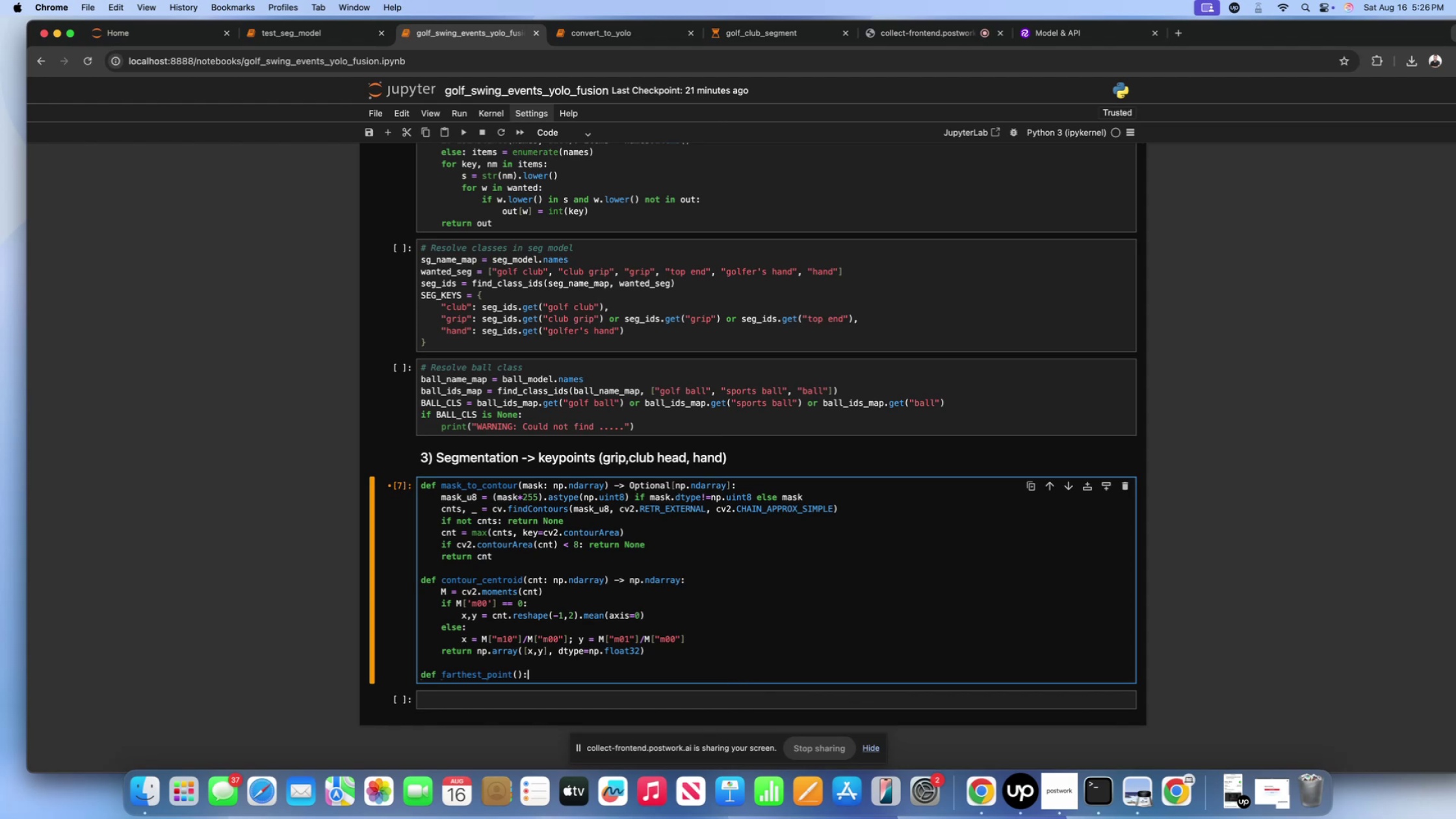 
scroll: coordinate [766, 510], scroll_direction: down, amount: 26.0
 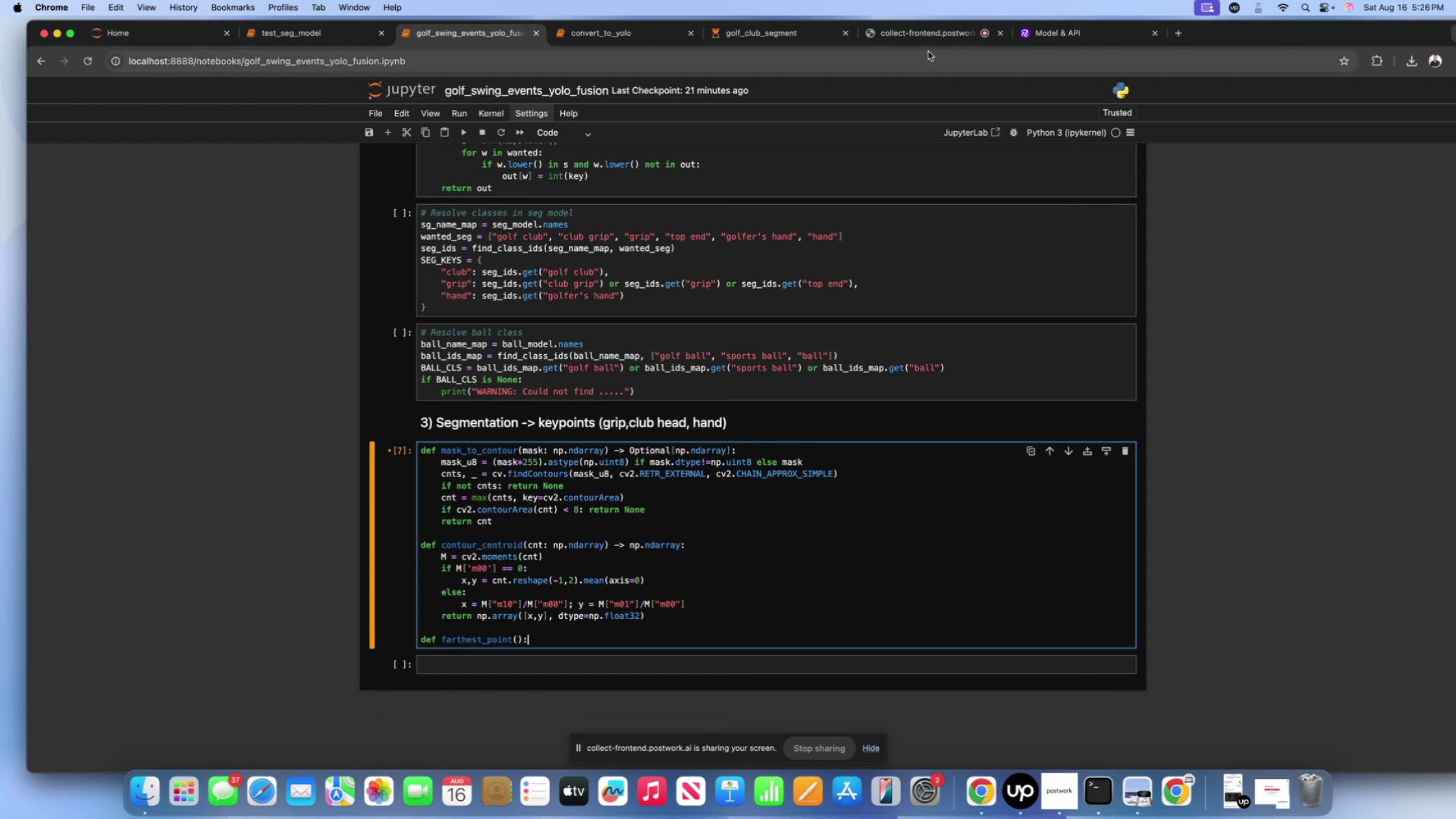 
left_click([927, 44])
 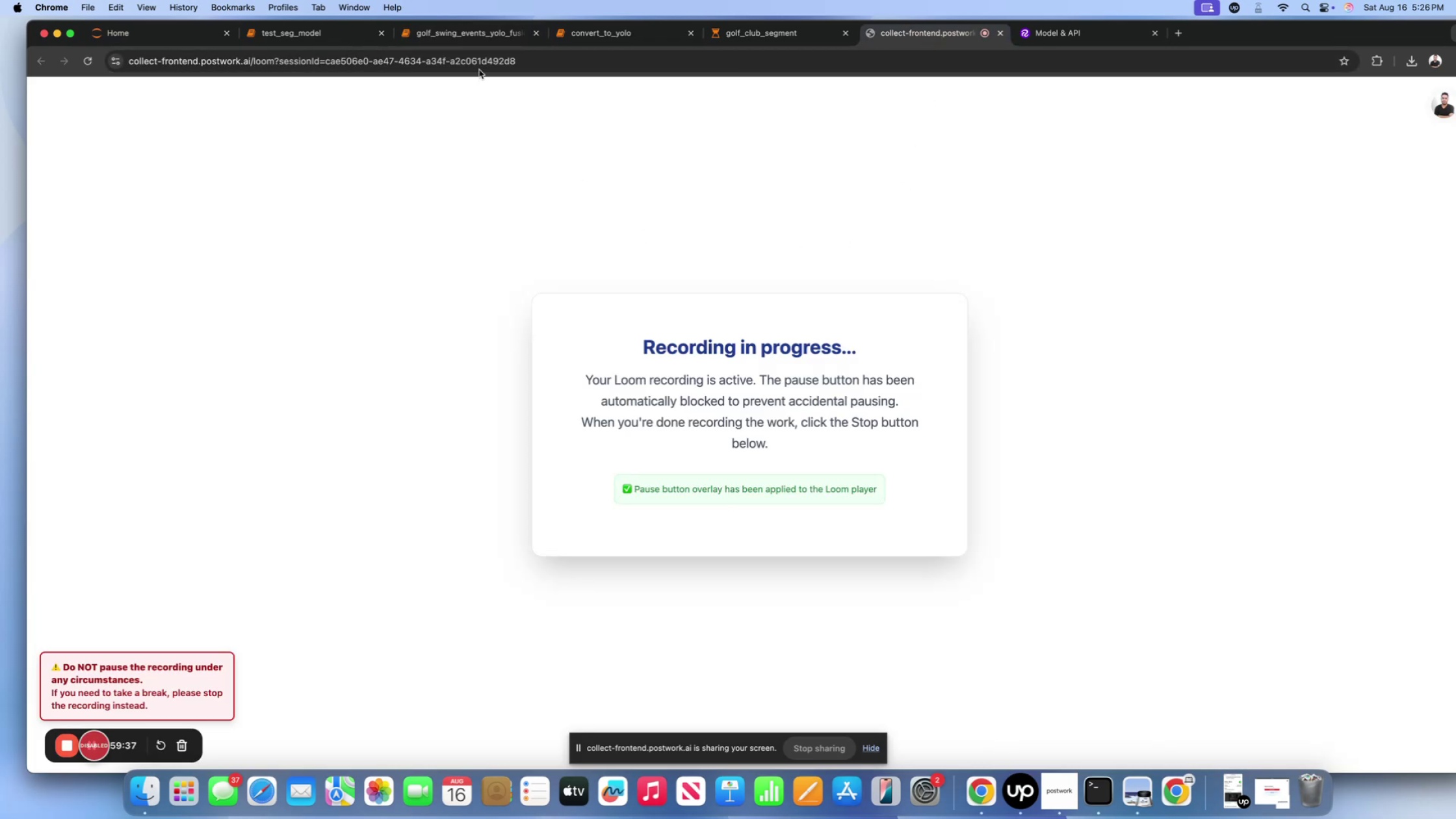 
left_click([474, 33])
 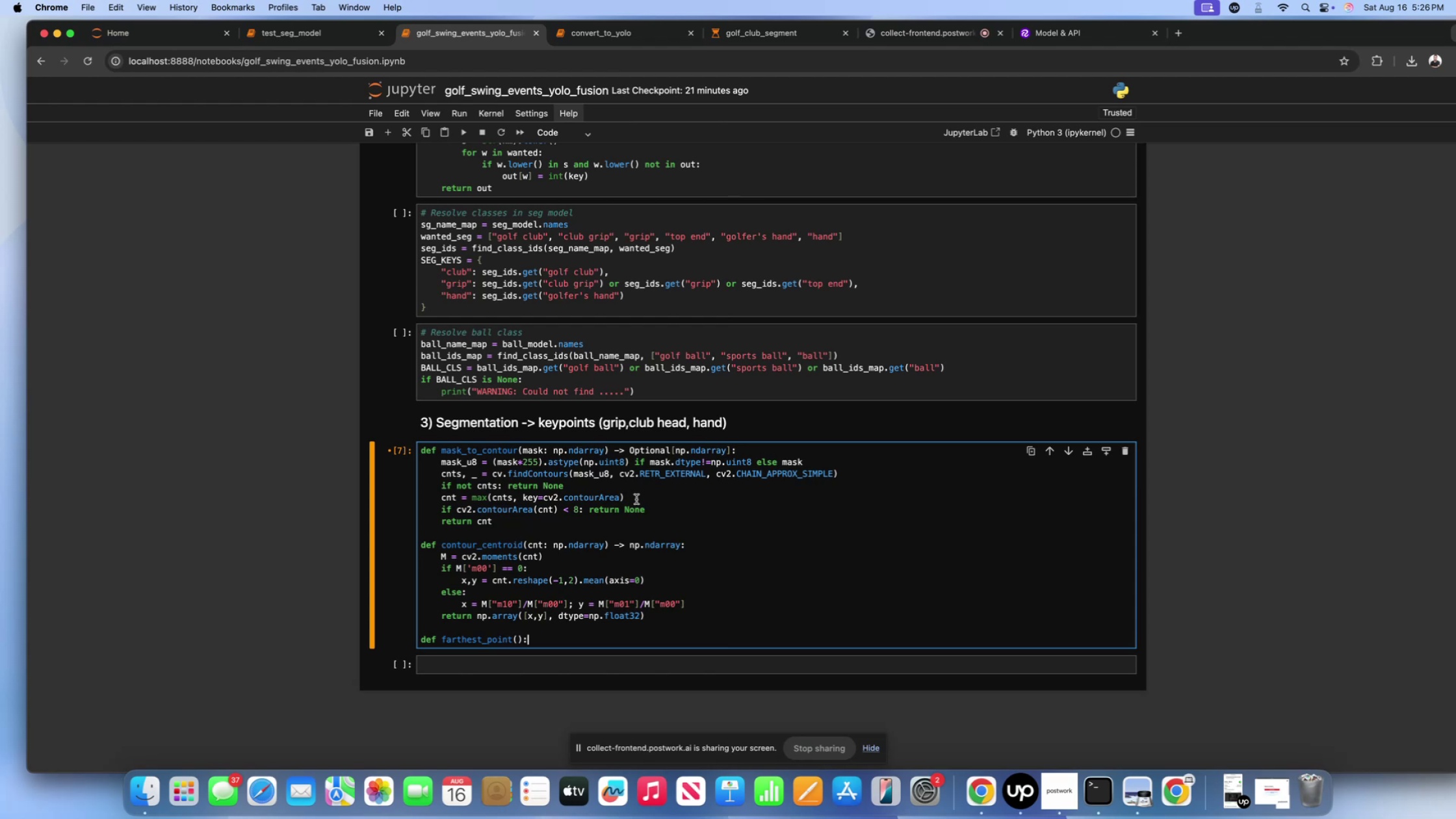 
scroll: coordinate [632, 465], scroll_direction: up, amount: 27.0
 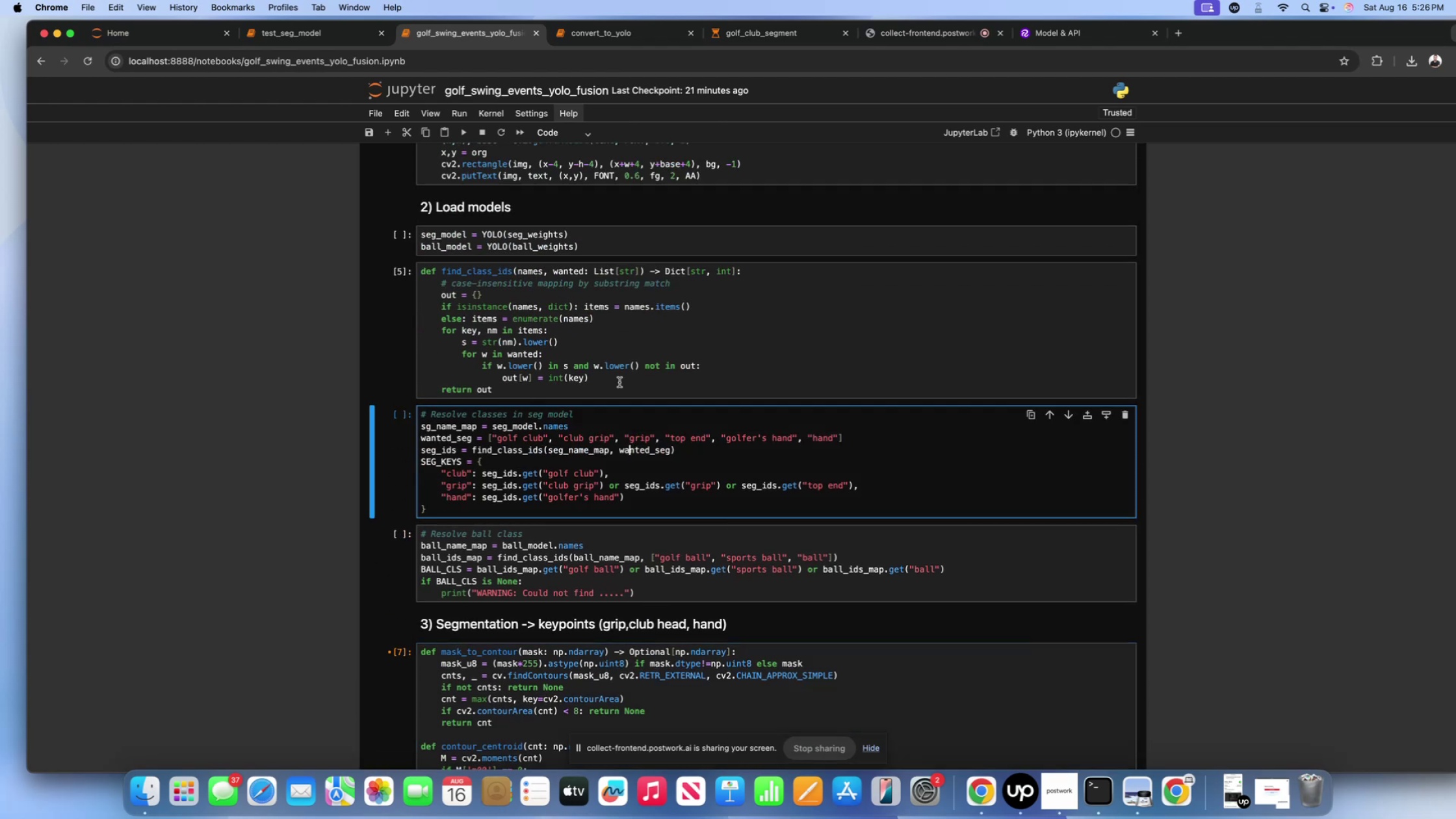 
double_click([617, 363])
 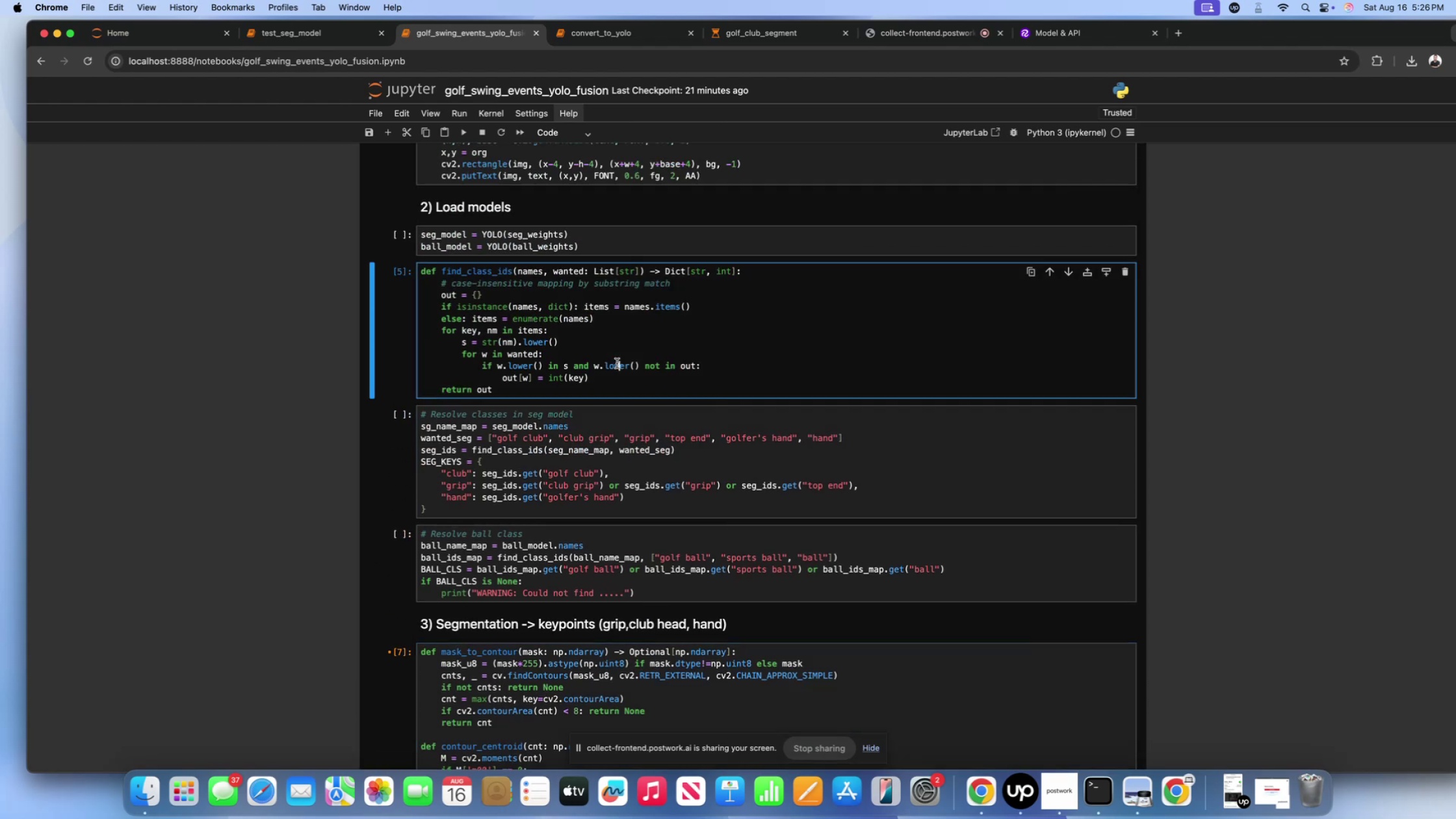 
scroll: coordinate [704, 120], scroll_direction: up, amount: 222.0
 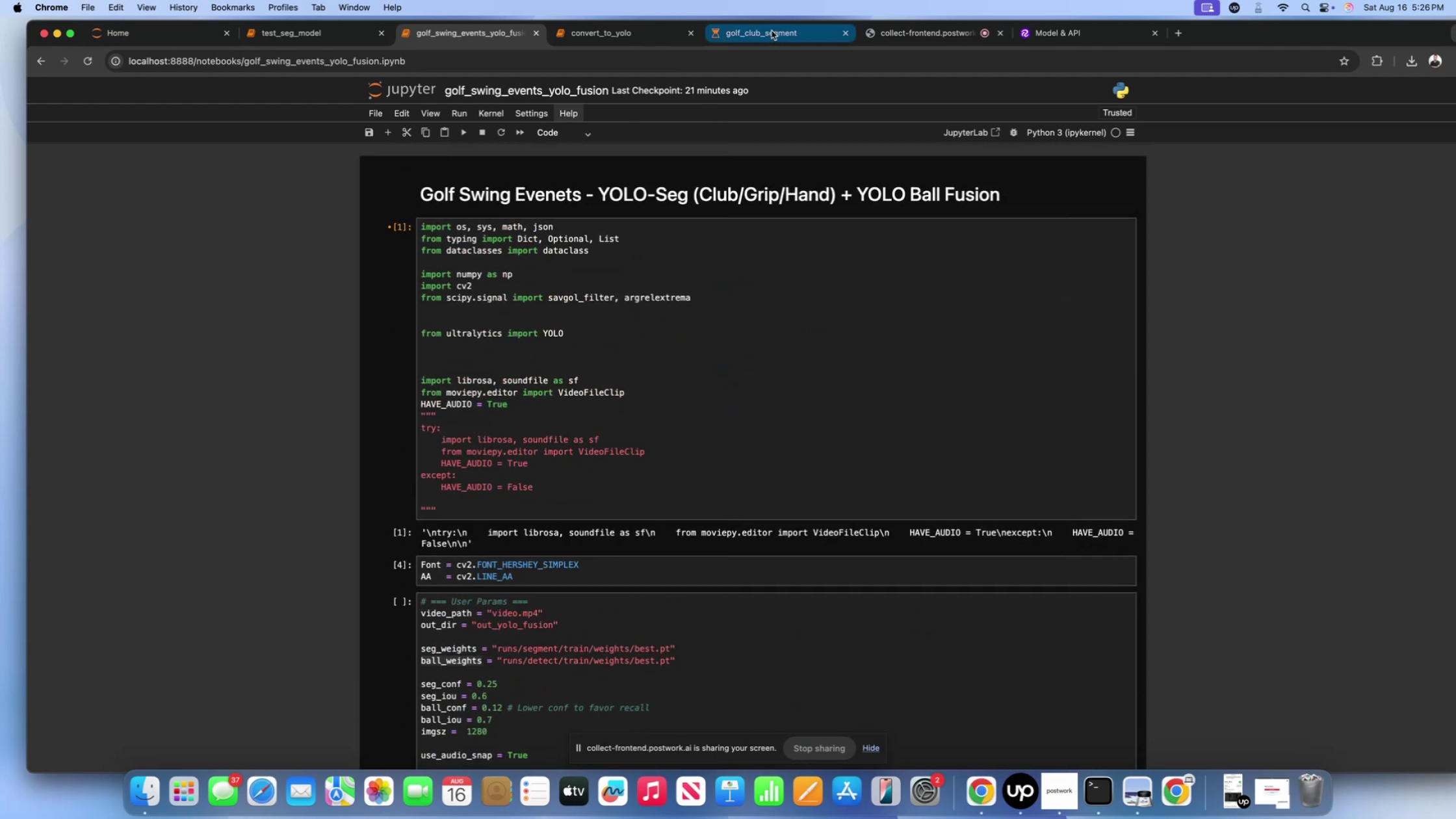 
left_click([772, 31])
 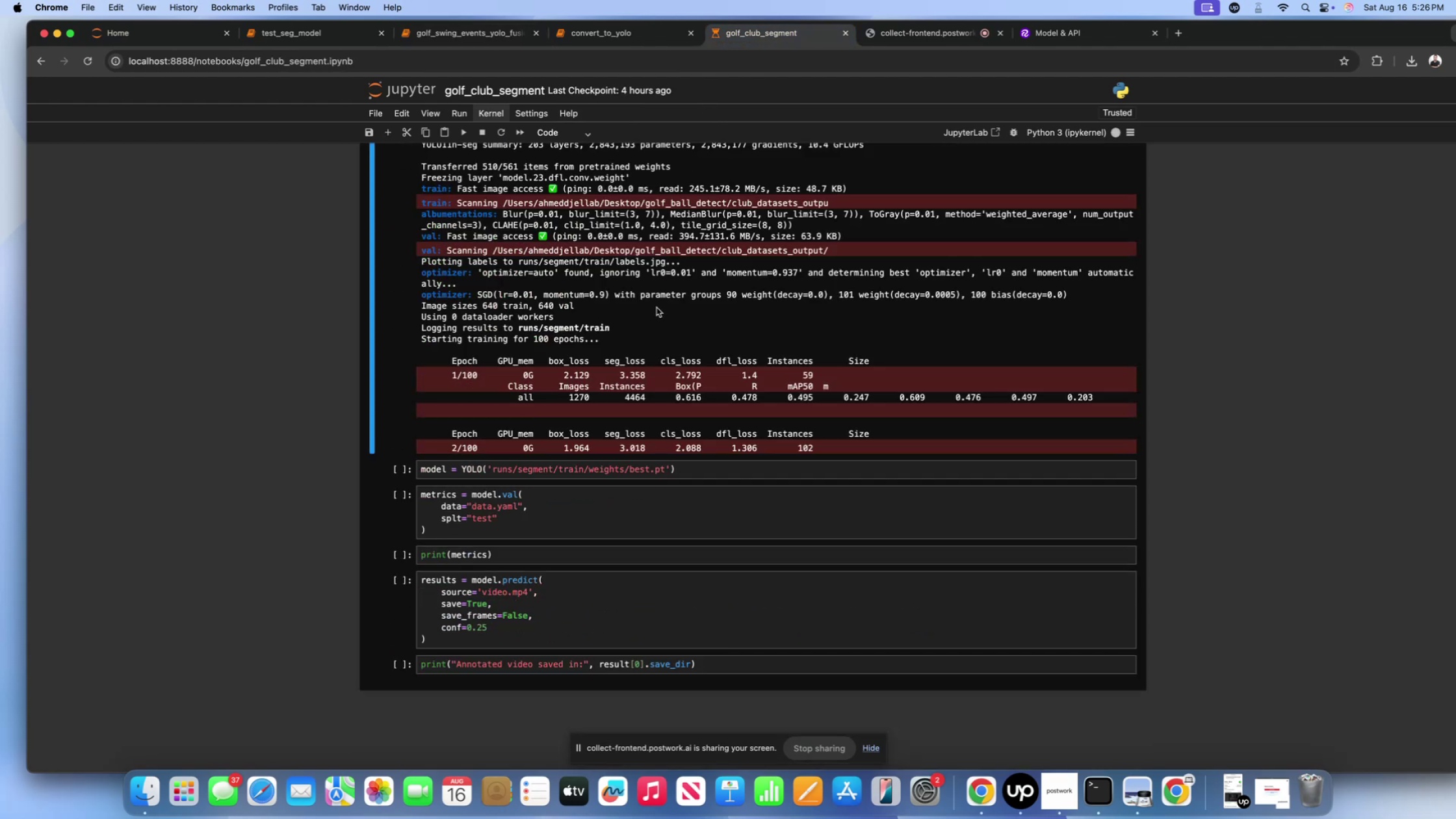 
left_click([632, 332])
 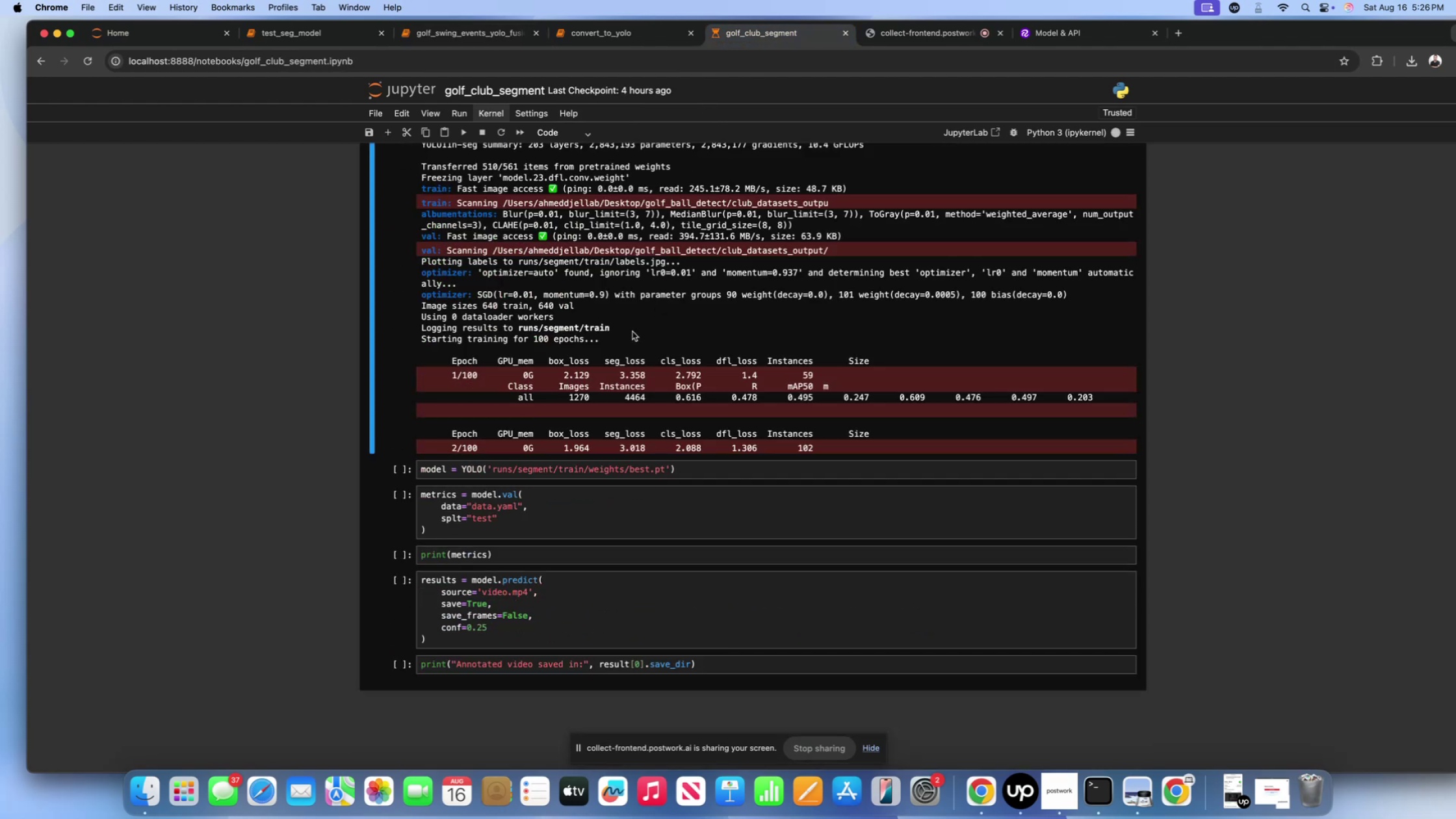 
scroll: coordinate [632, 328], scroll_direction: down, amount: 94.0
 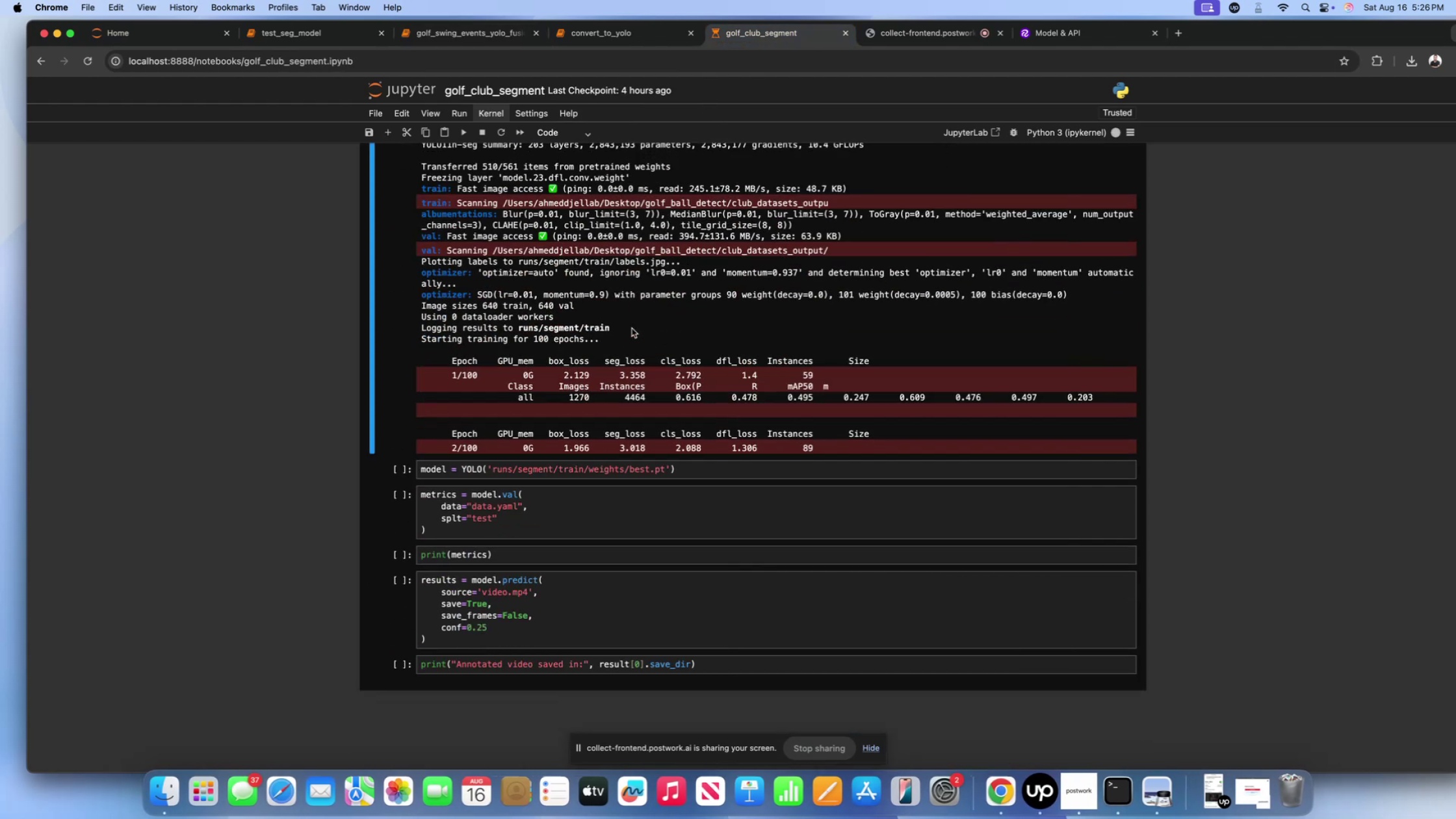 
scroll: coordinate [590, 280], scroll_direction: up, amount: 121.0
 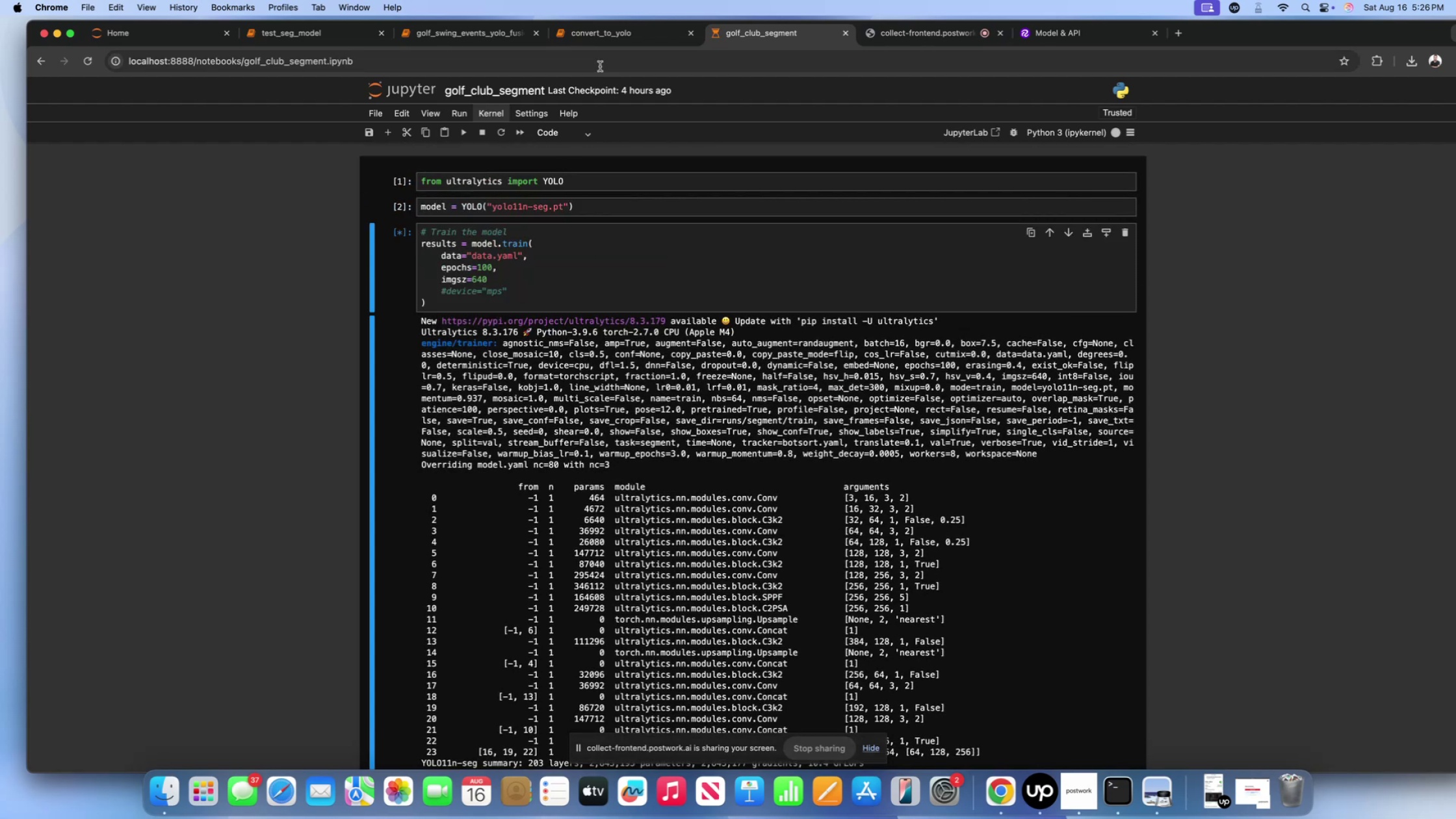 
left_click([600, 43])
 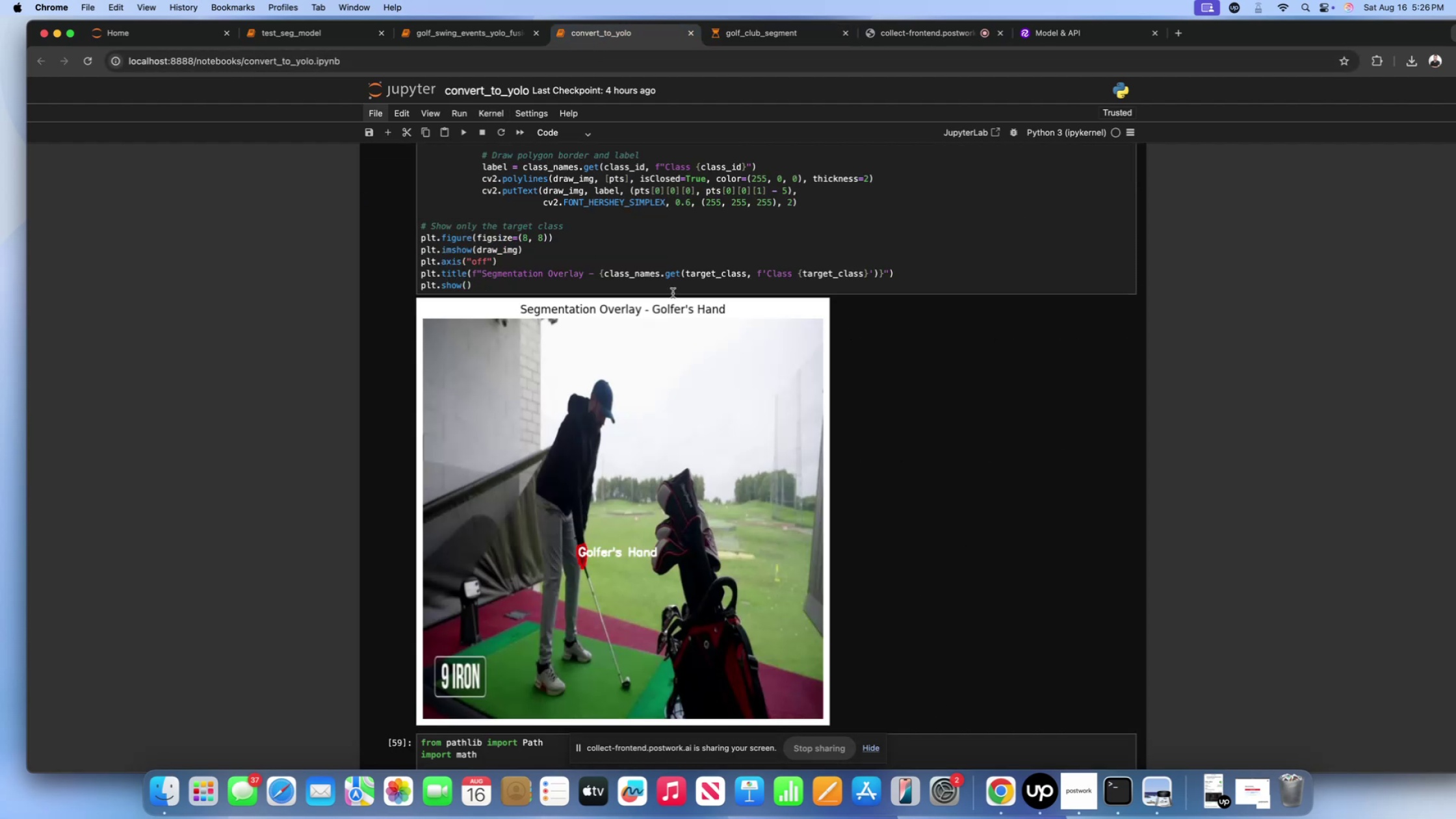 
left_click([659, 243])
 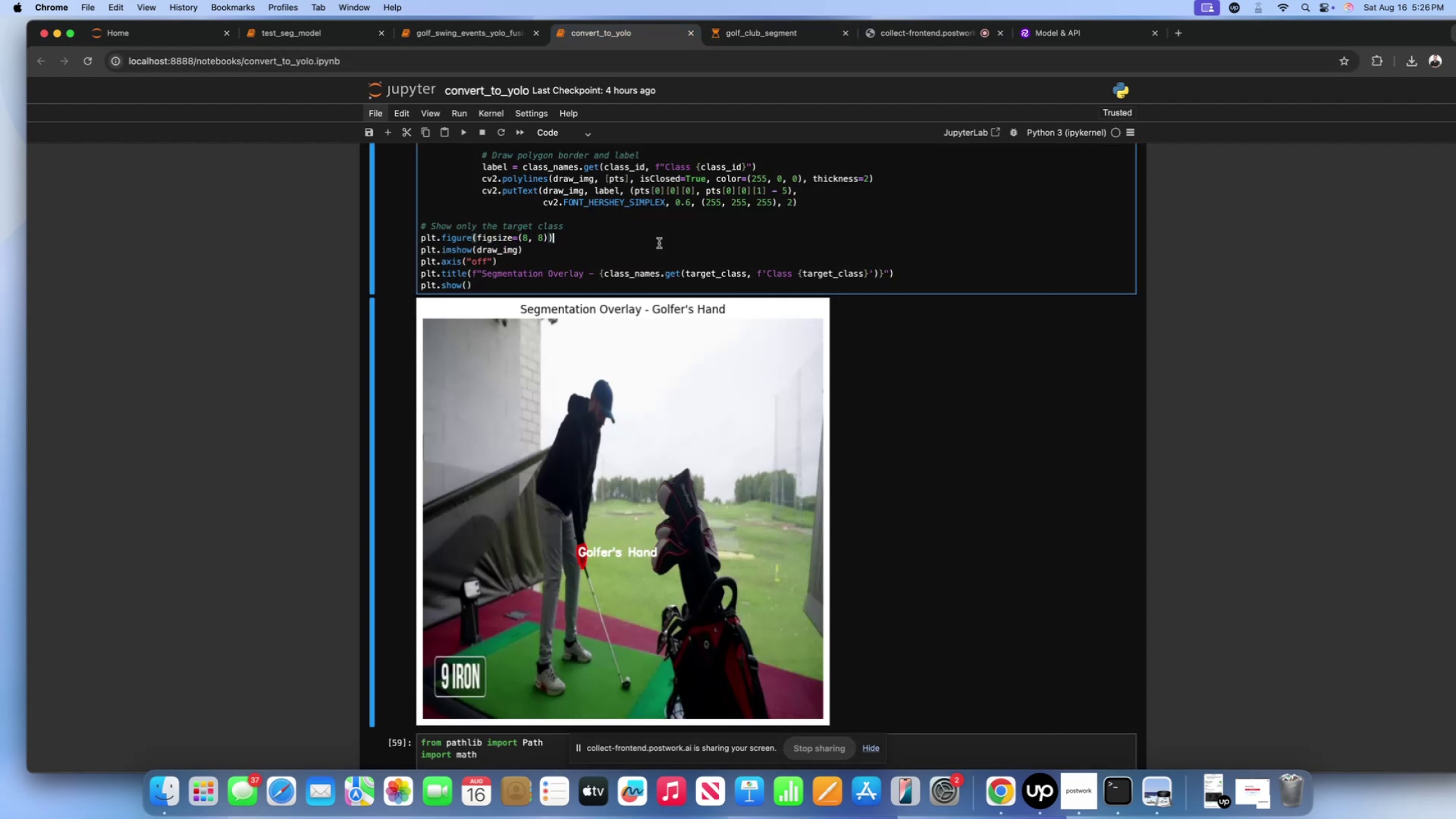 
scroll: coordinate [627, 283], scroll_direction: up, amount: 389.0
 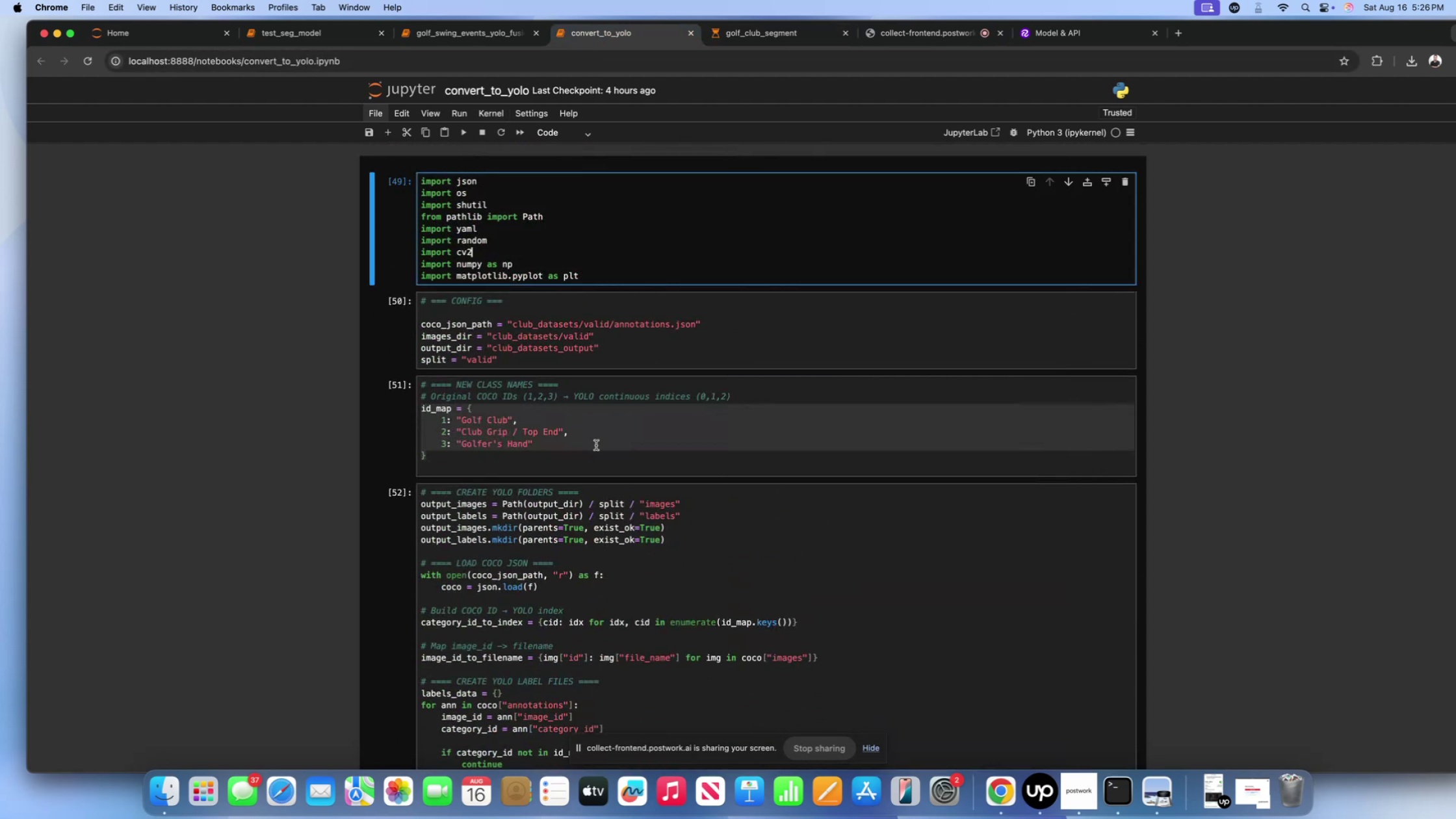 
double_click([596, 446])
 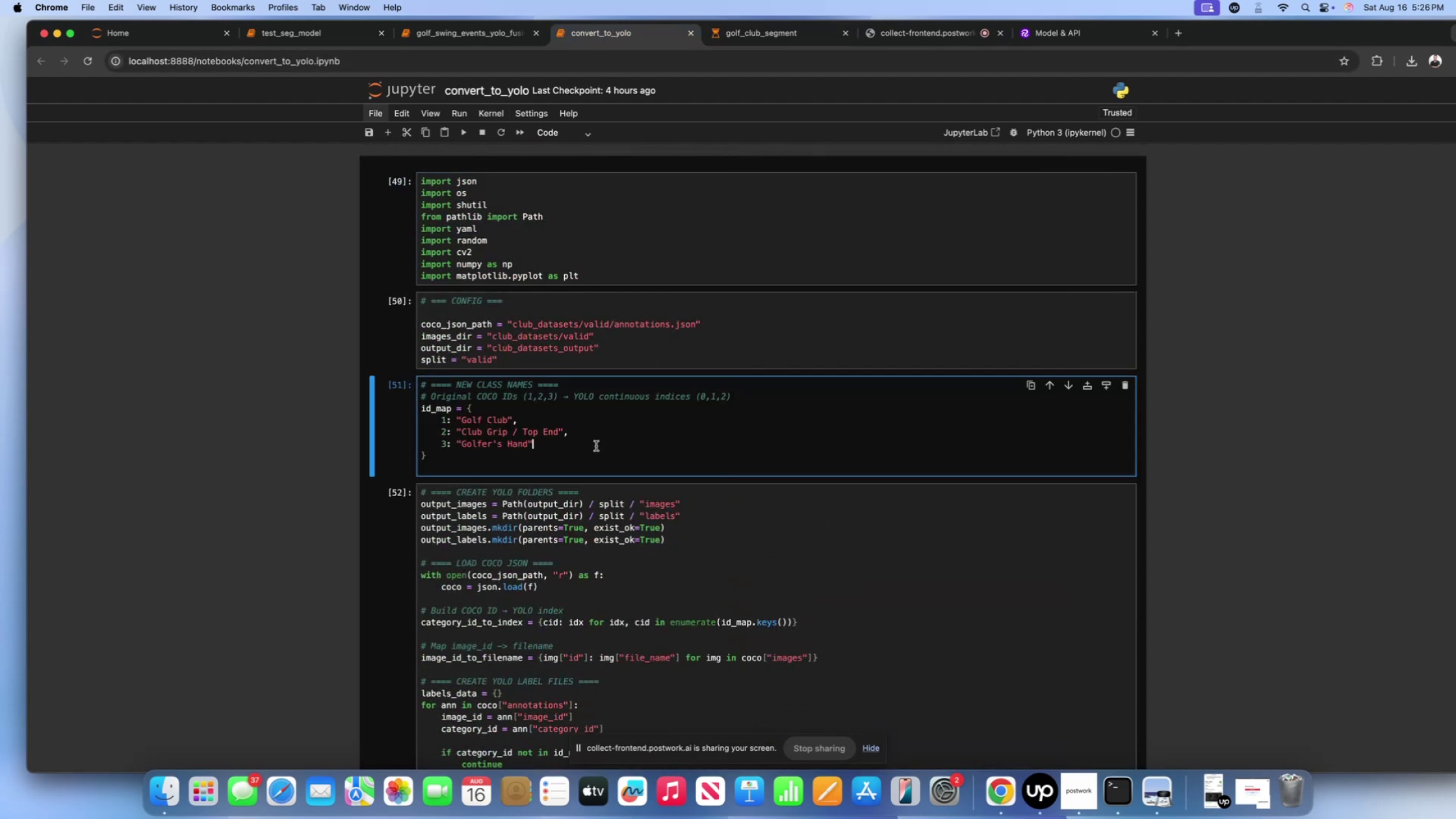 
scroll: coordinate [602, 422], scroll_direction: down, amount: 191.0
 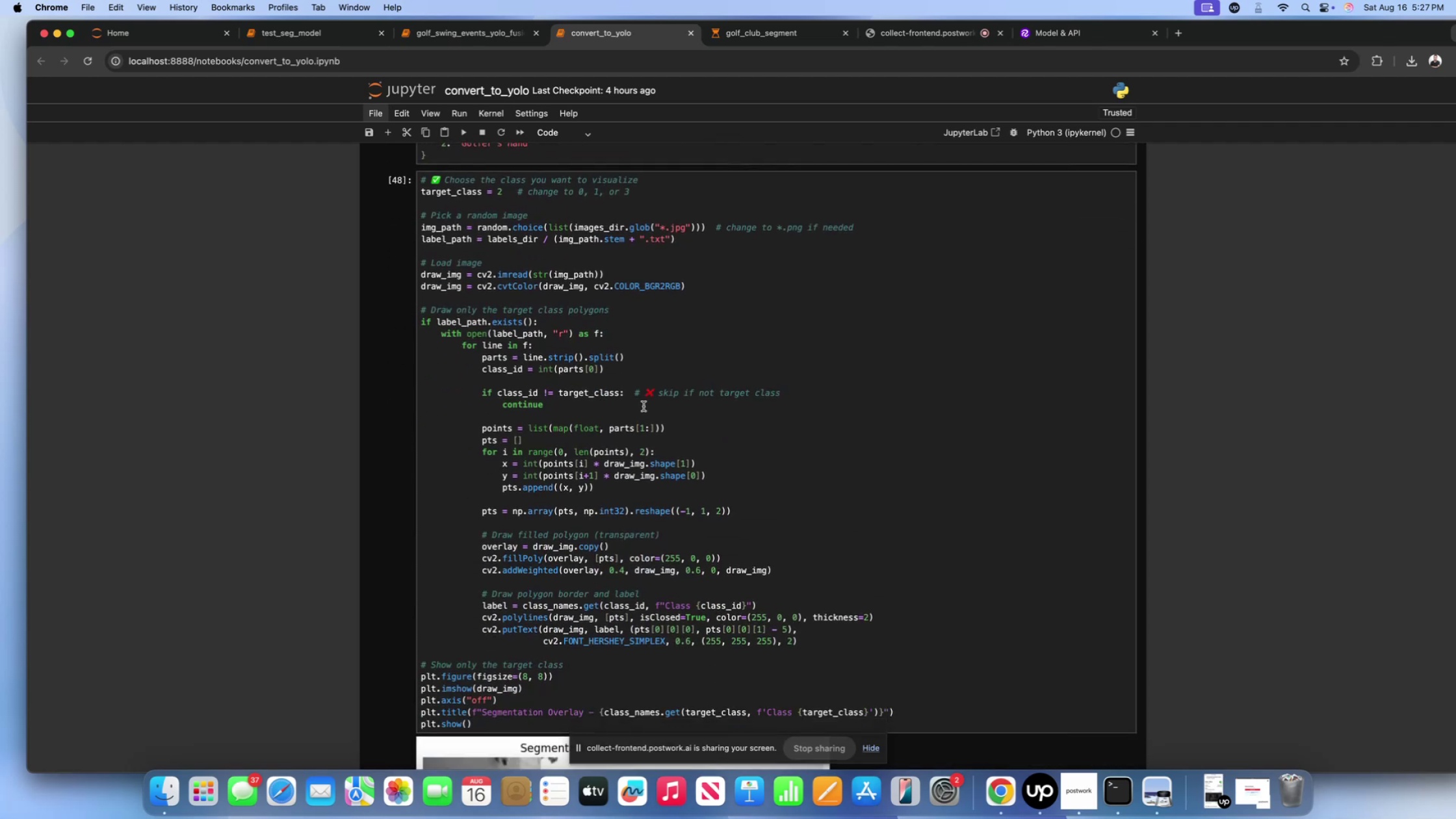 
left_click([646, 406])
 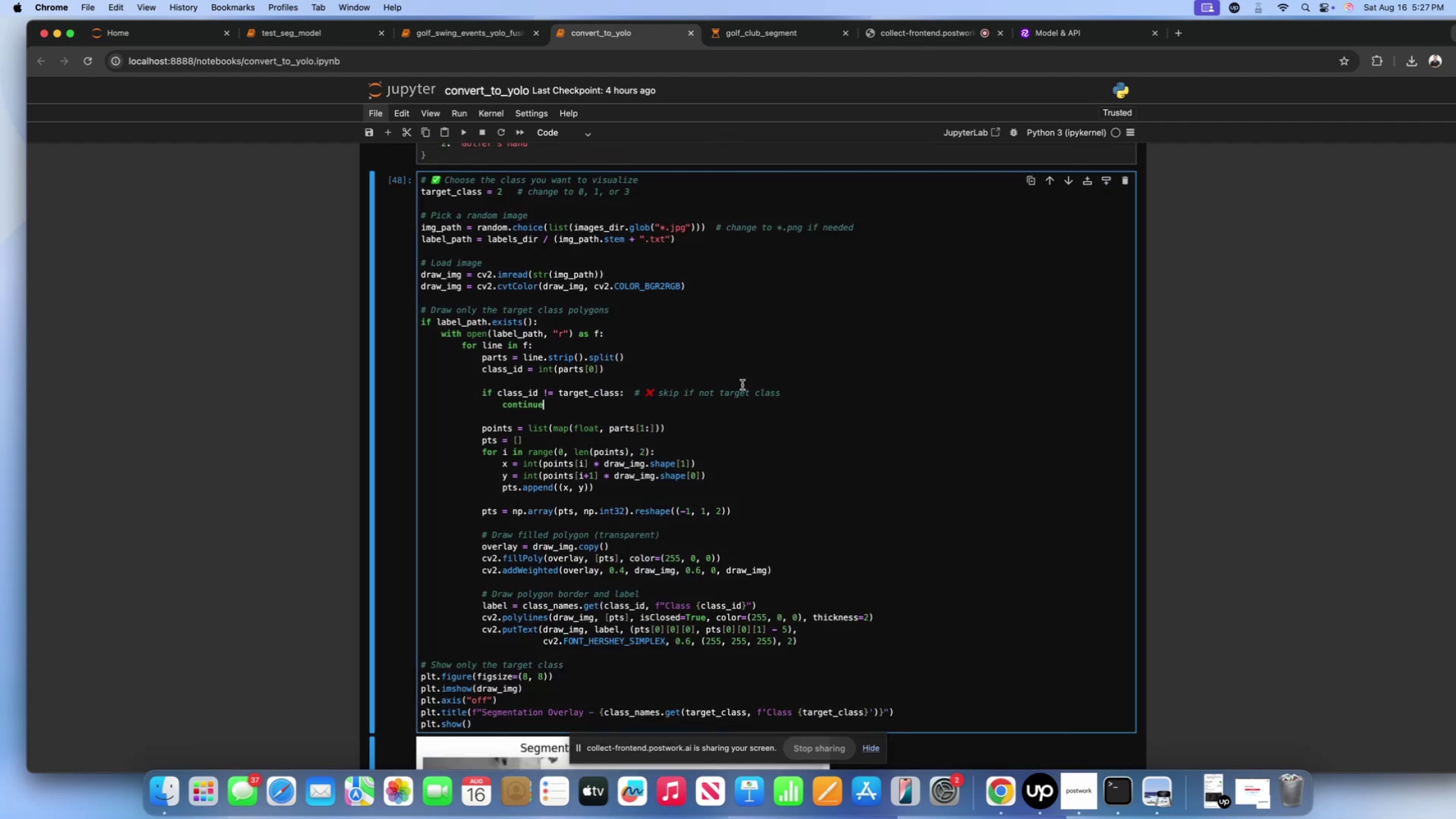 
left_click([761, 385])
 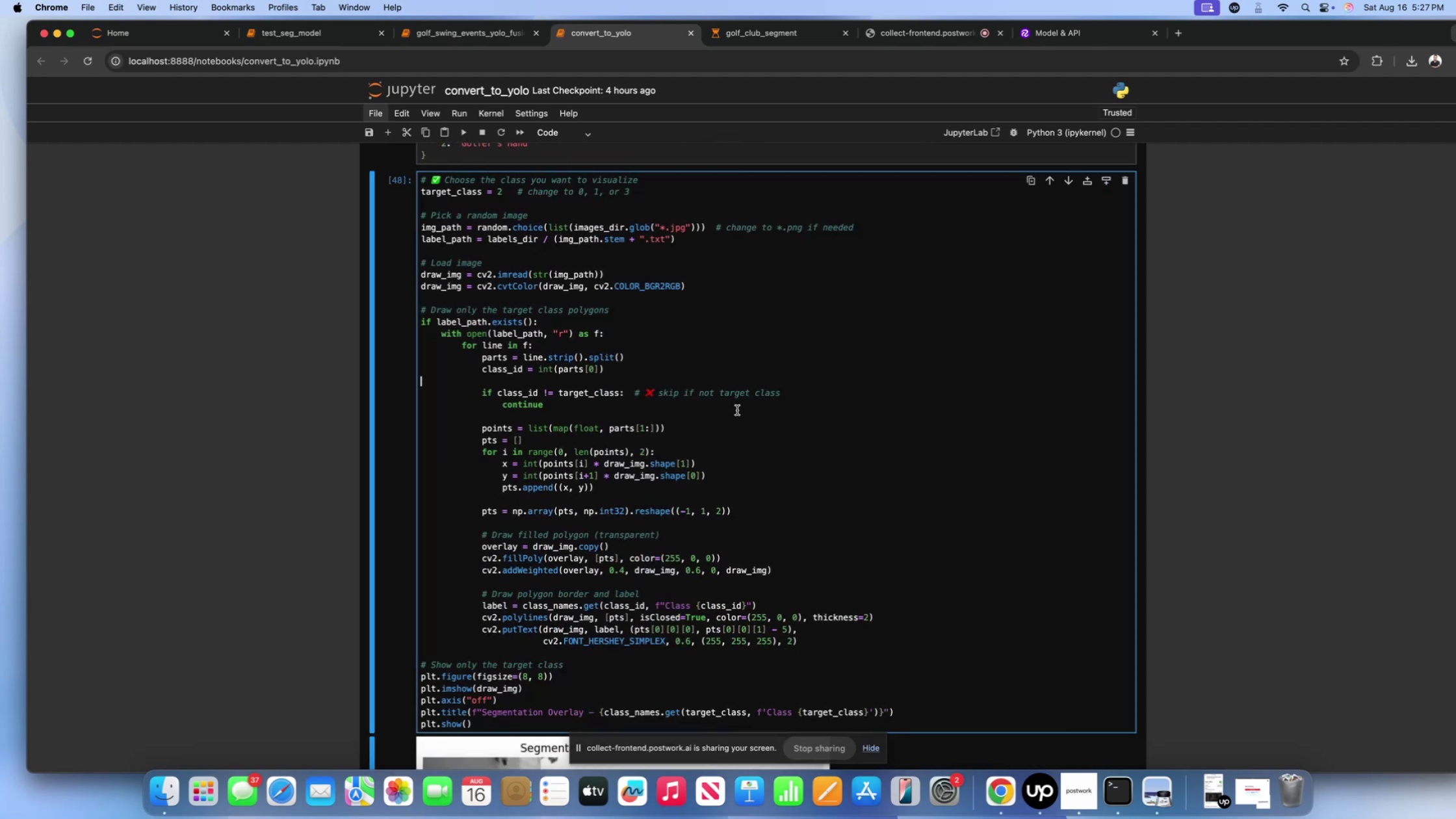 
scroll: coordinate [703, 431], scroll_direction: down, amount: 72.0
 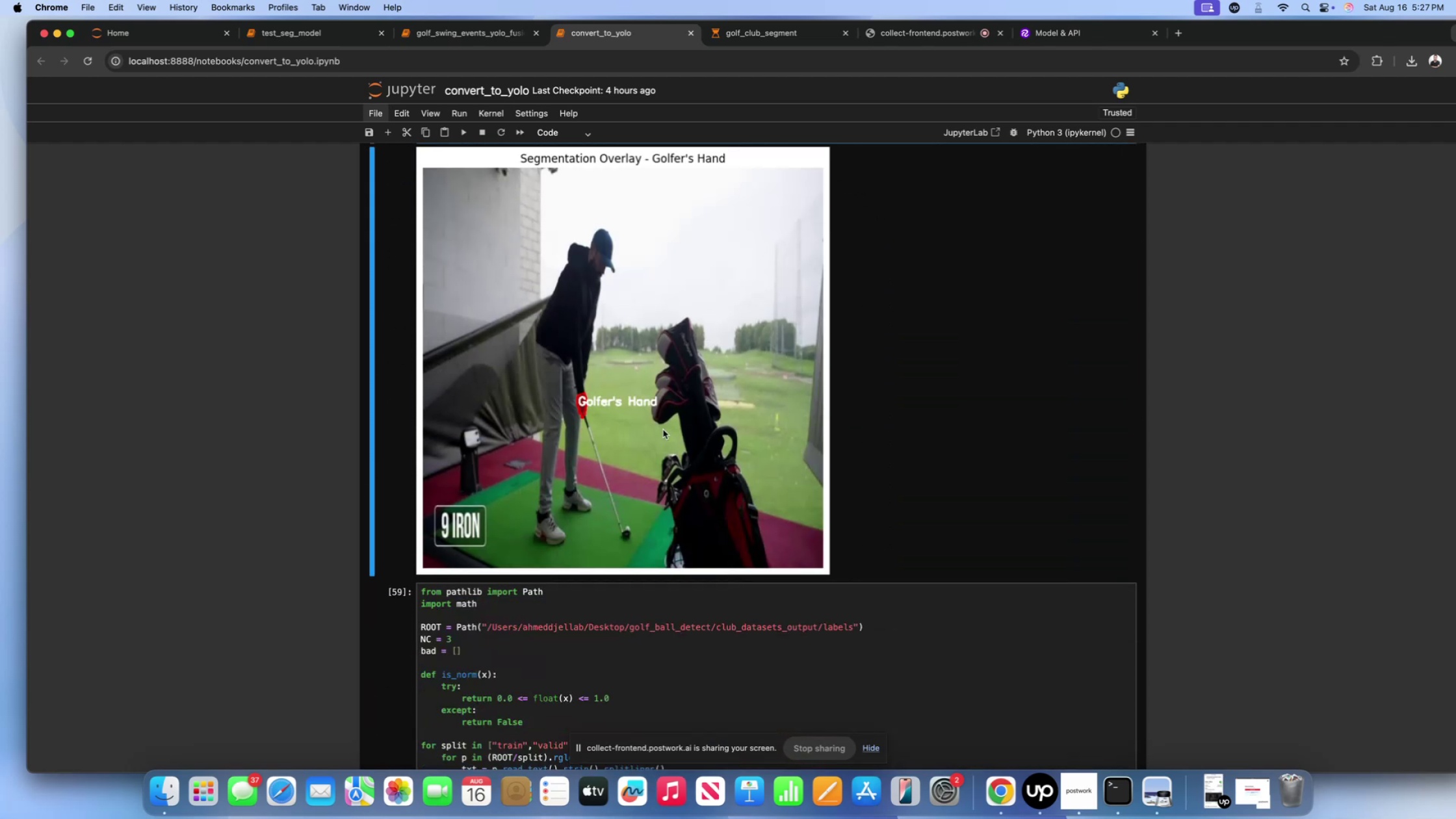 
left_click([662, 430])
 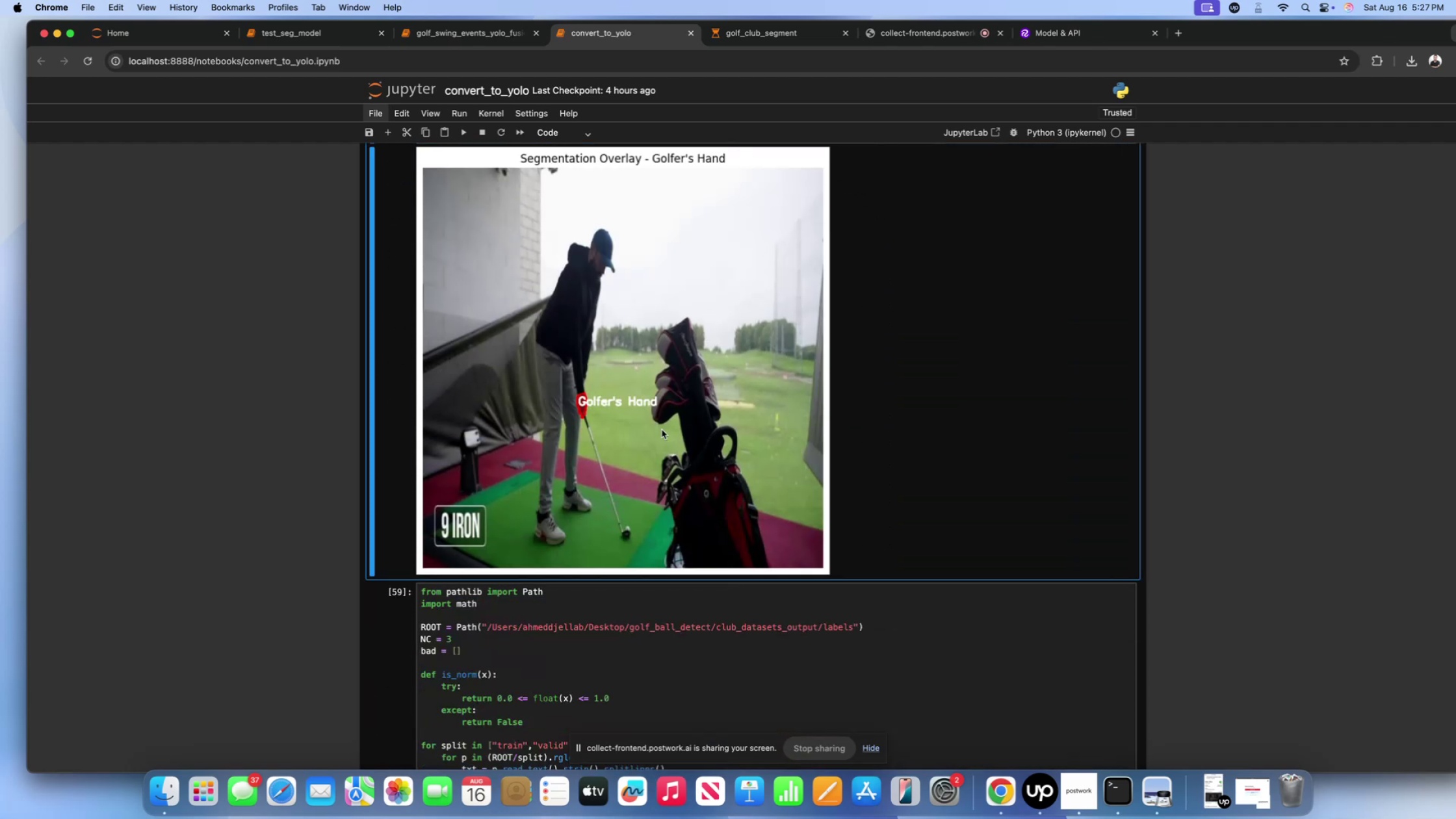 
scroll: coordinate [662, 430], scroll_direction: down, amount: 103.0
 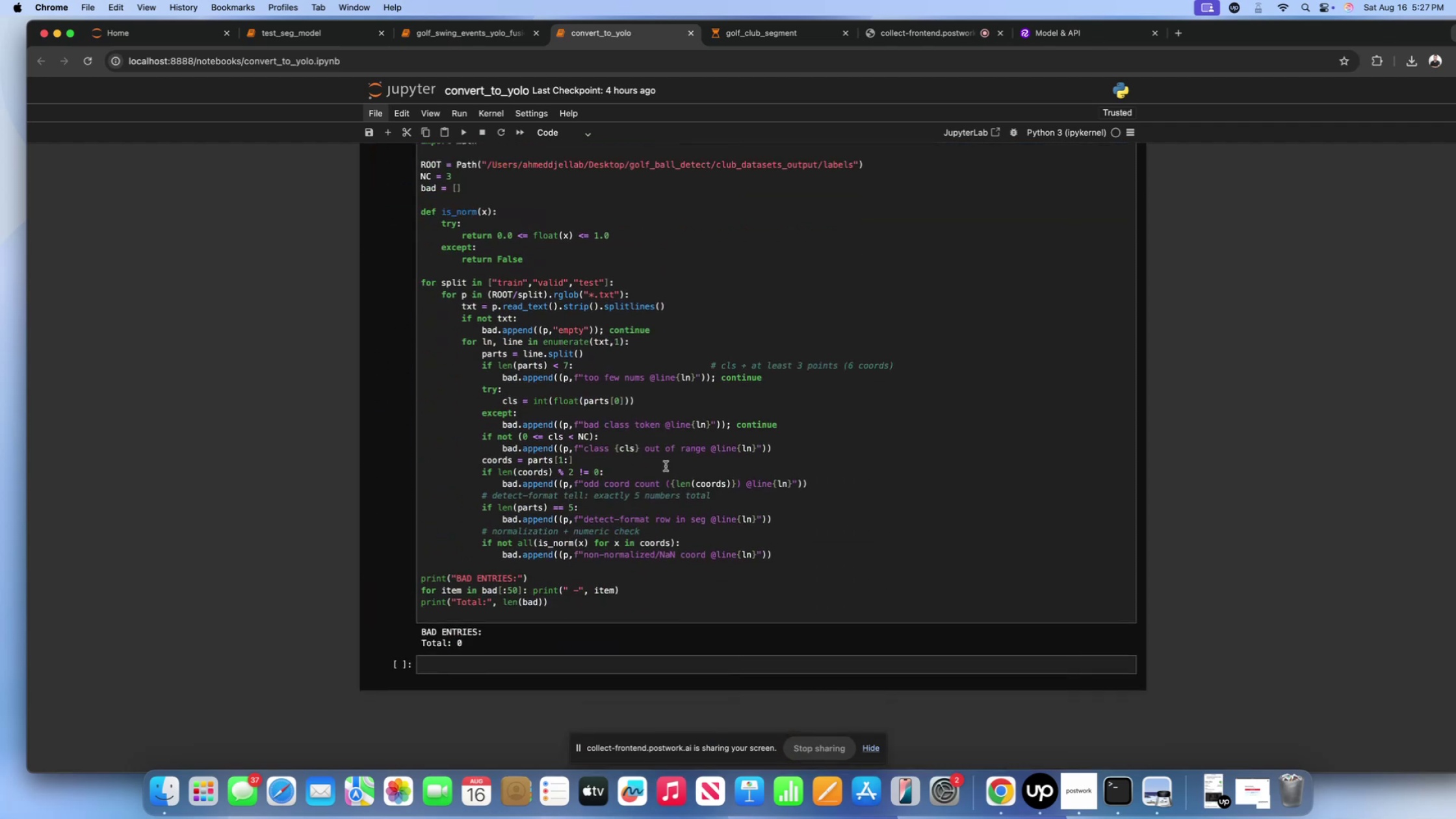 
left_click([657, 523])
 